 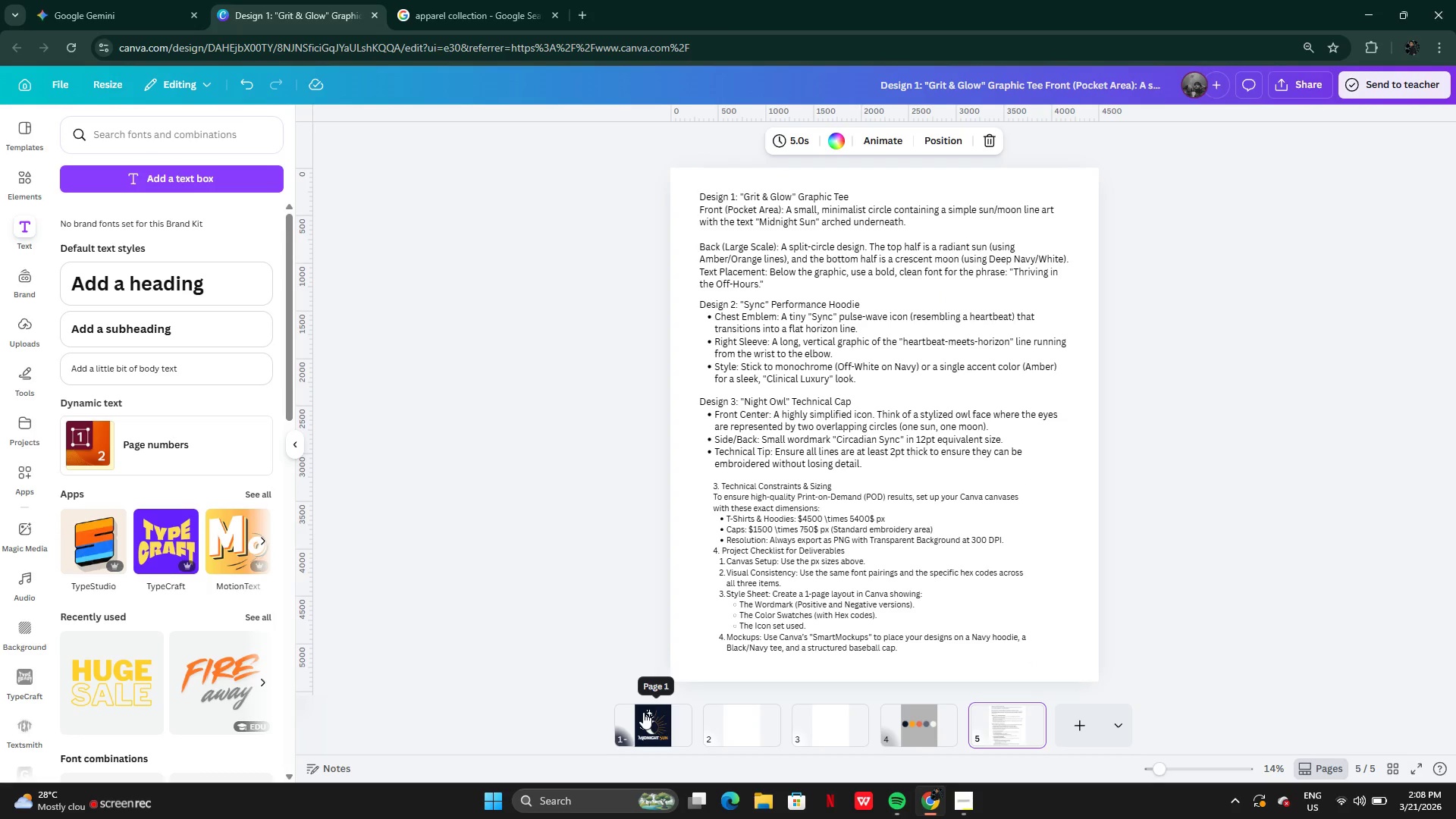 
left_click([1062, 724])
 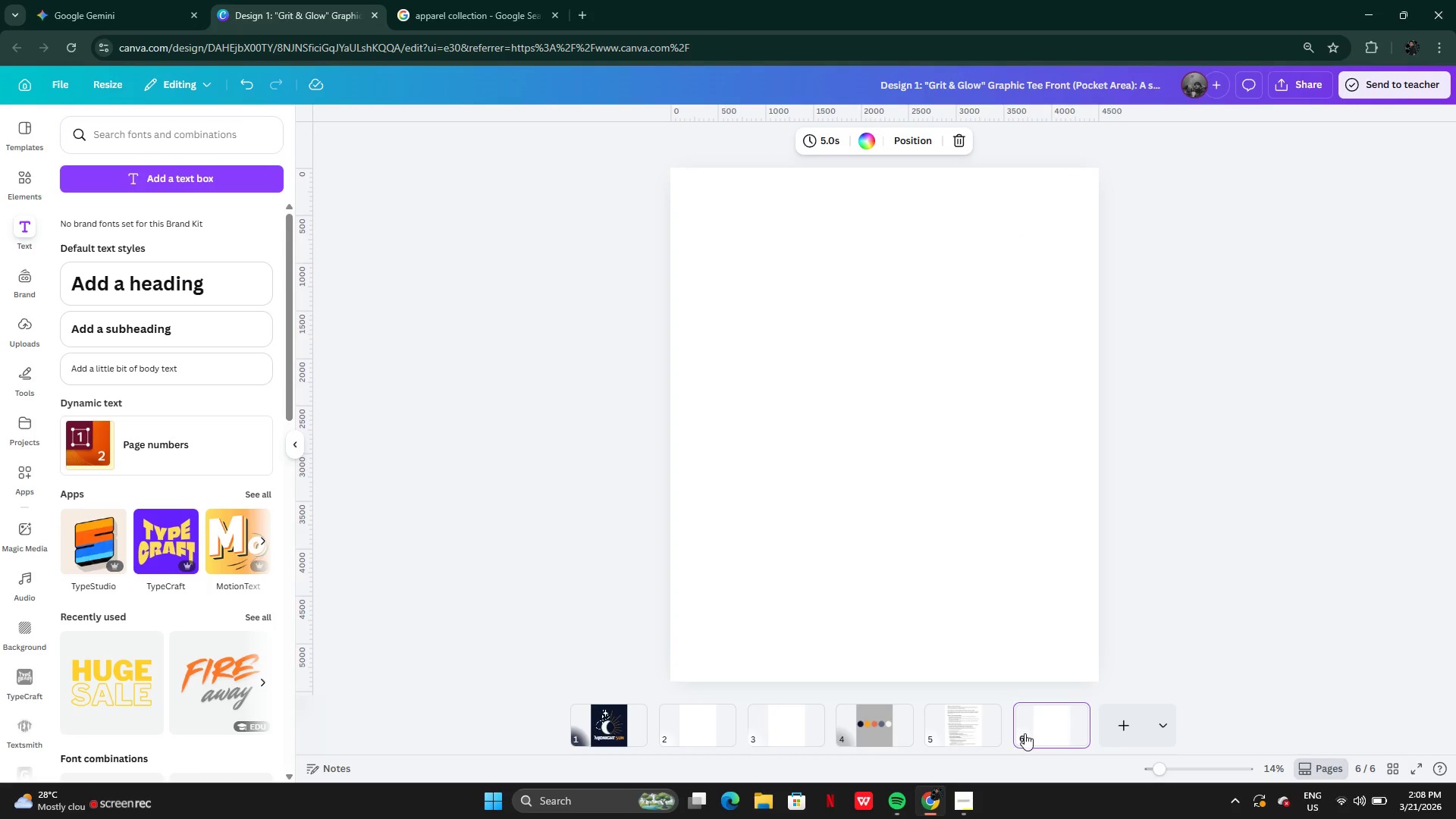 
left_click_drag(start_coordinate=[1029, 732], to_coordinate=[833, 728])
 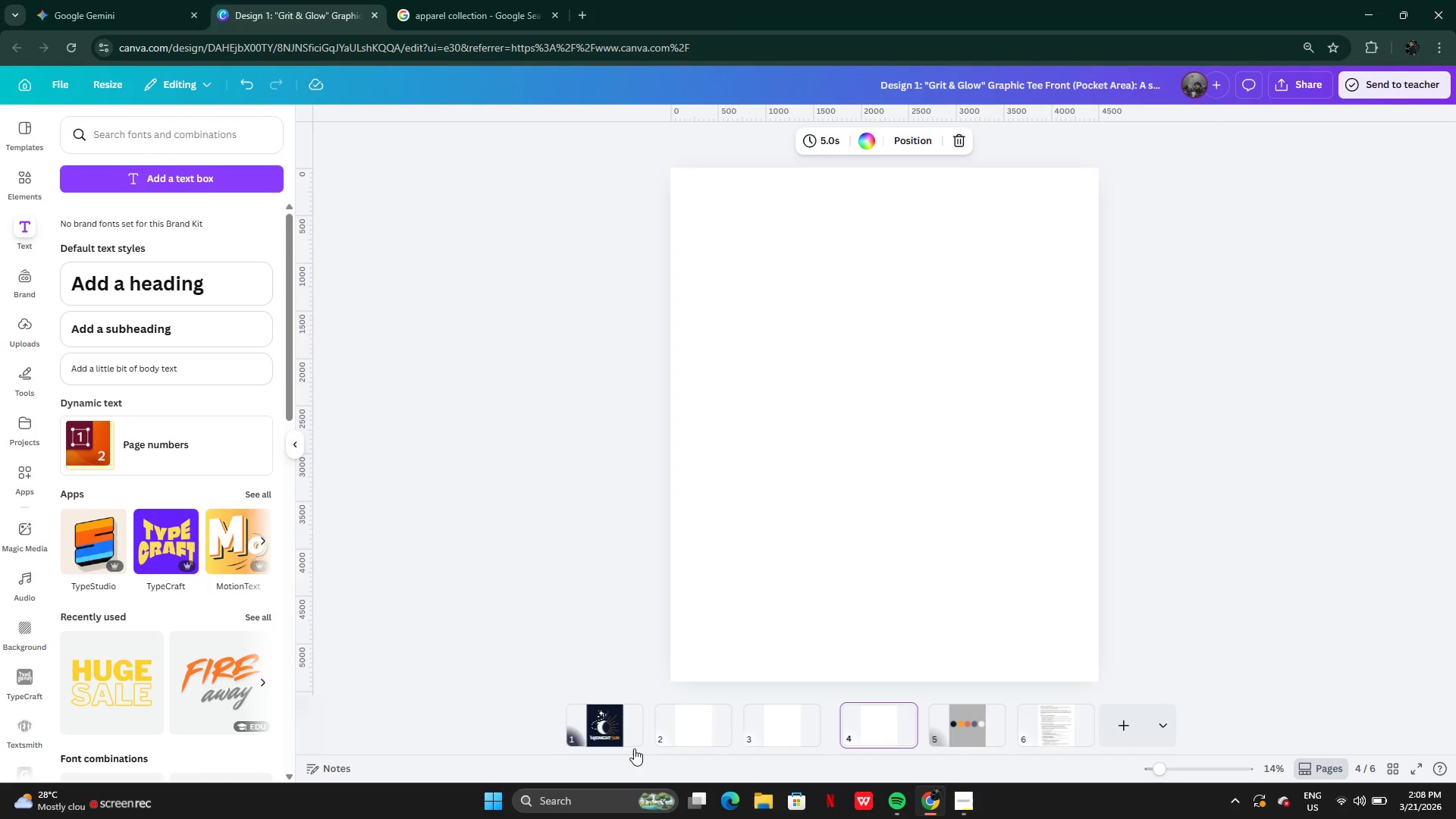 
left_click([609, 723])
 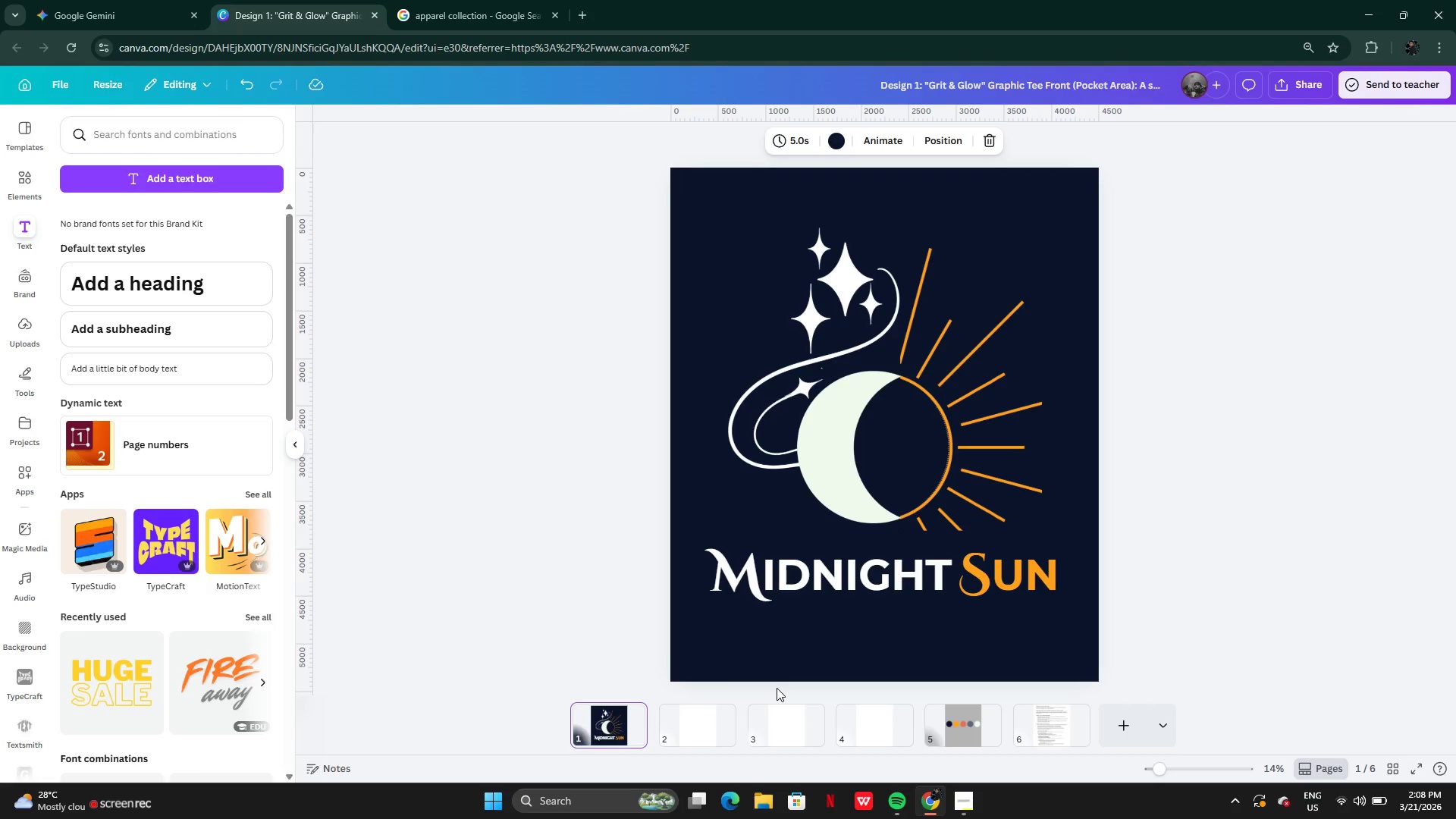 
left_click([714, 722])
 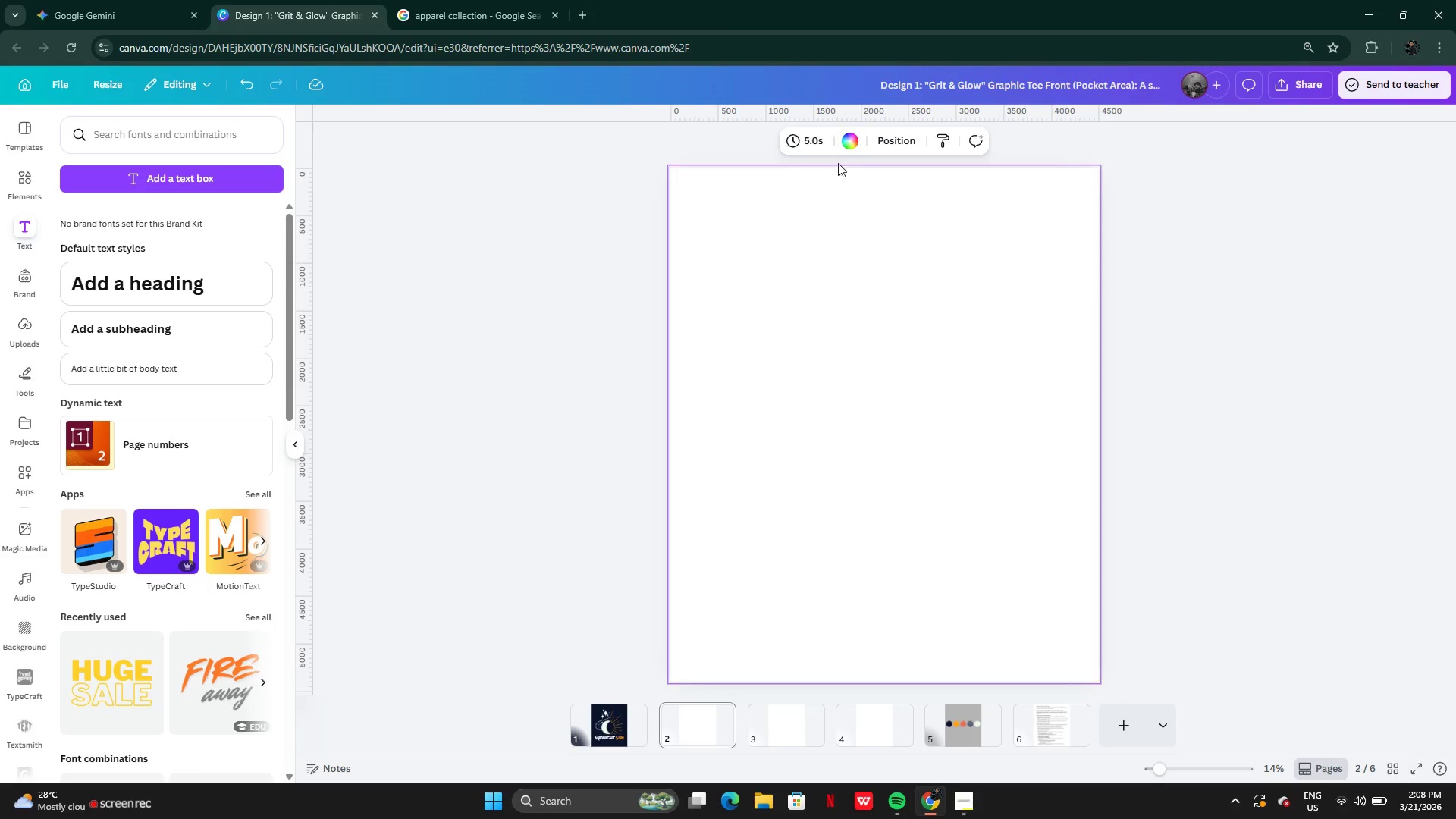 
left_click([853, 135])
 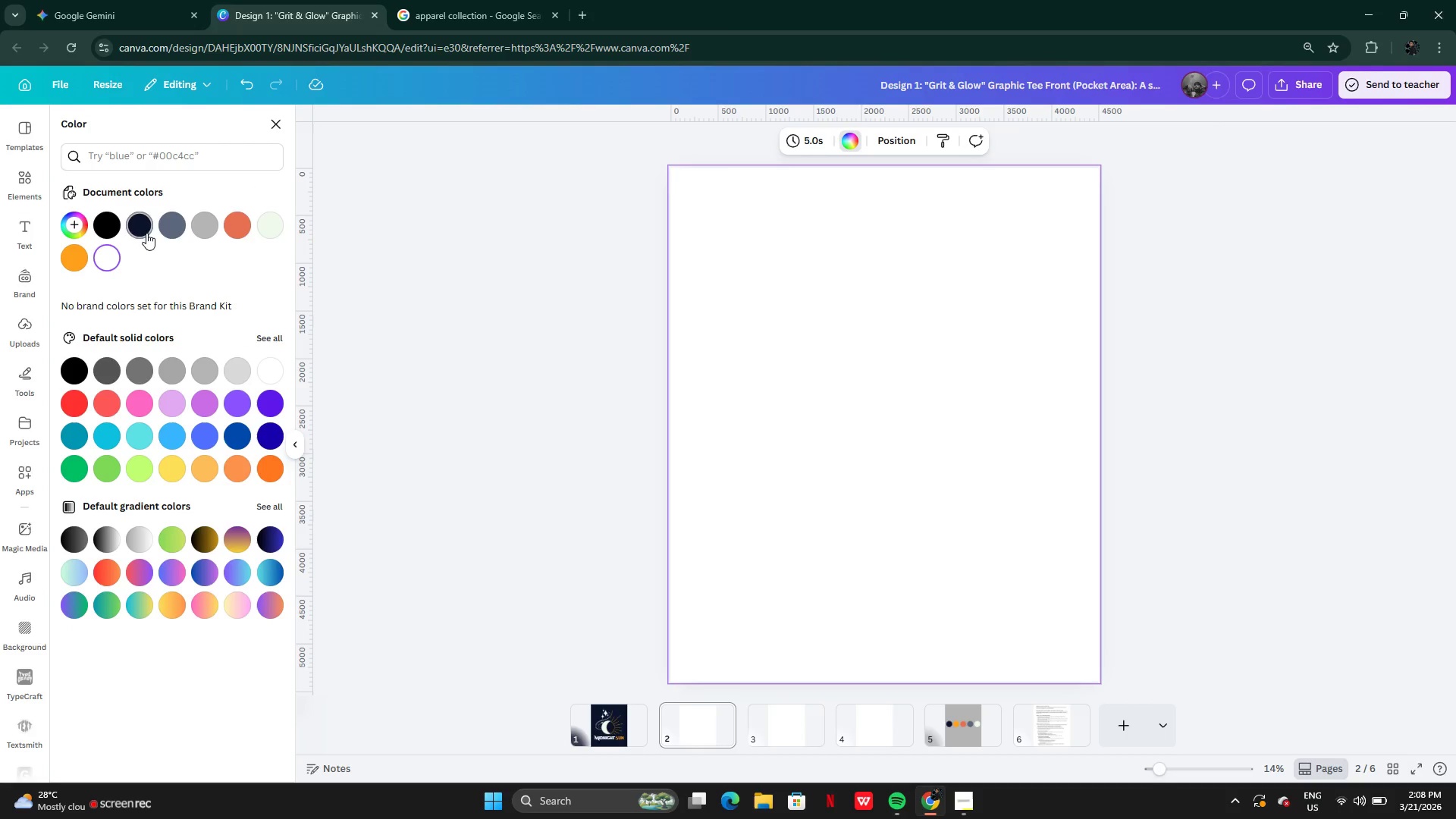 
left_click([187, 235])
 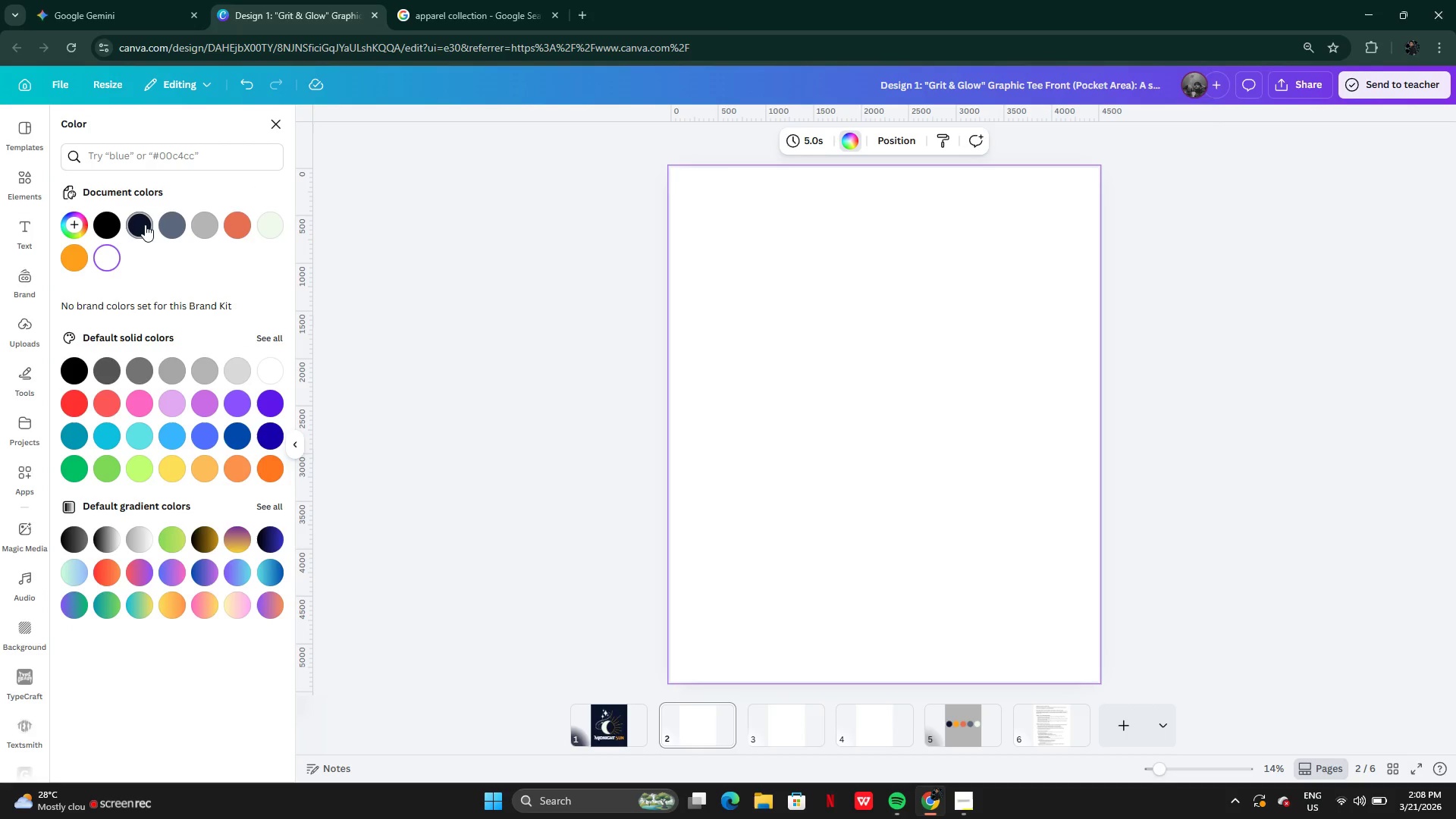 
left_click([145, 224])
 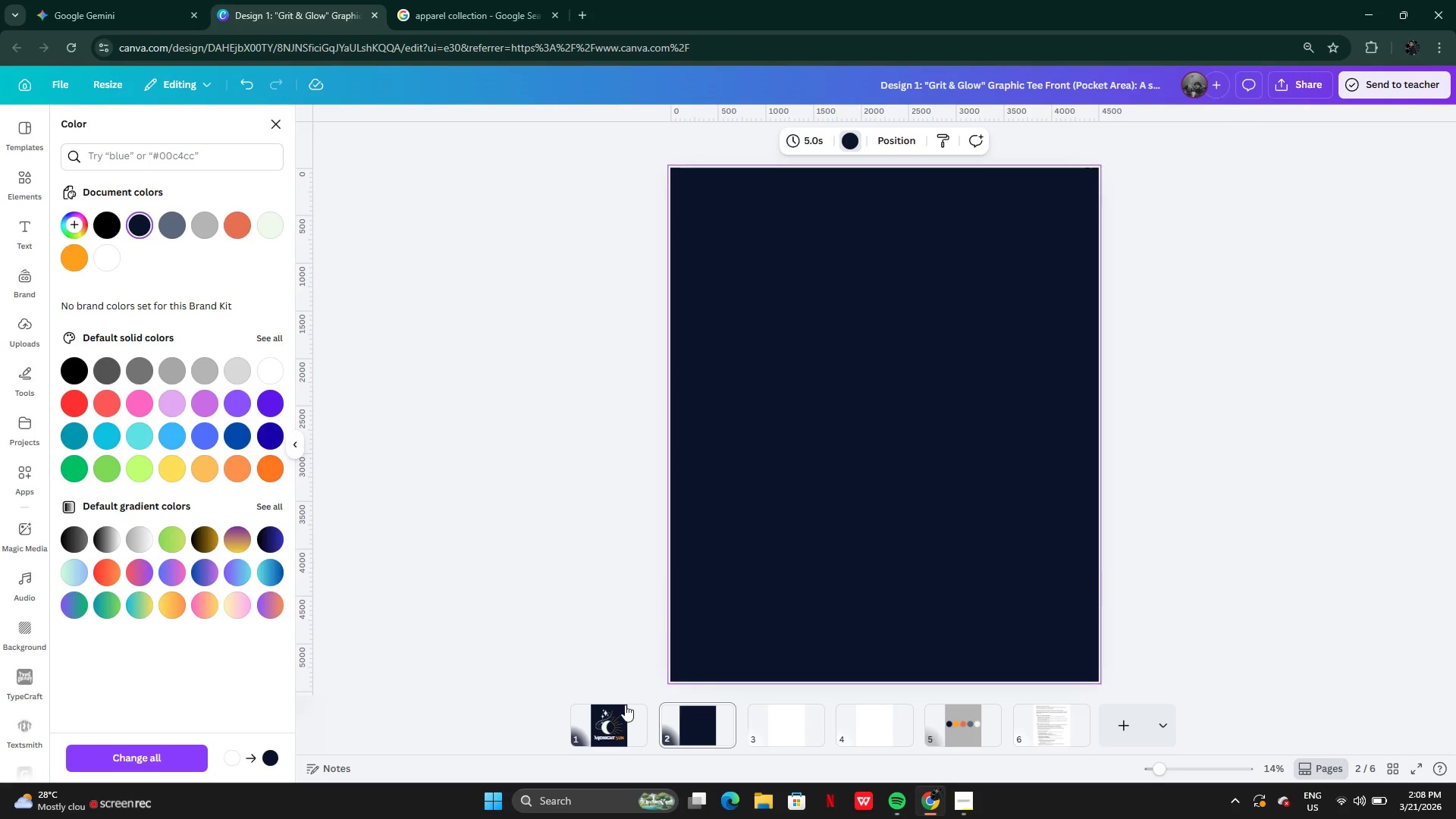 
left_click([622, 715])
 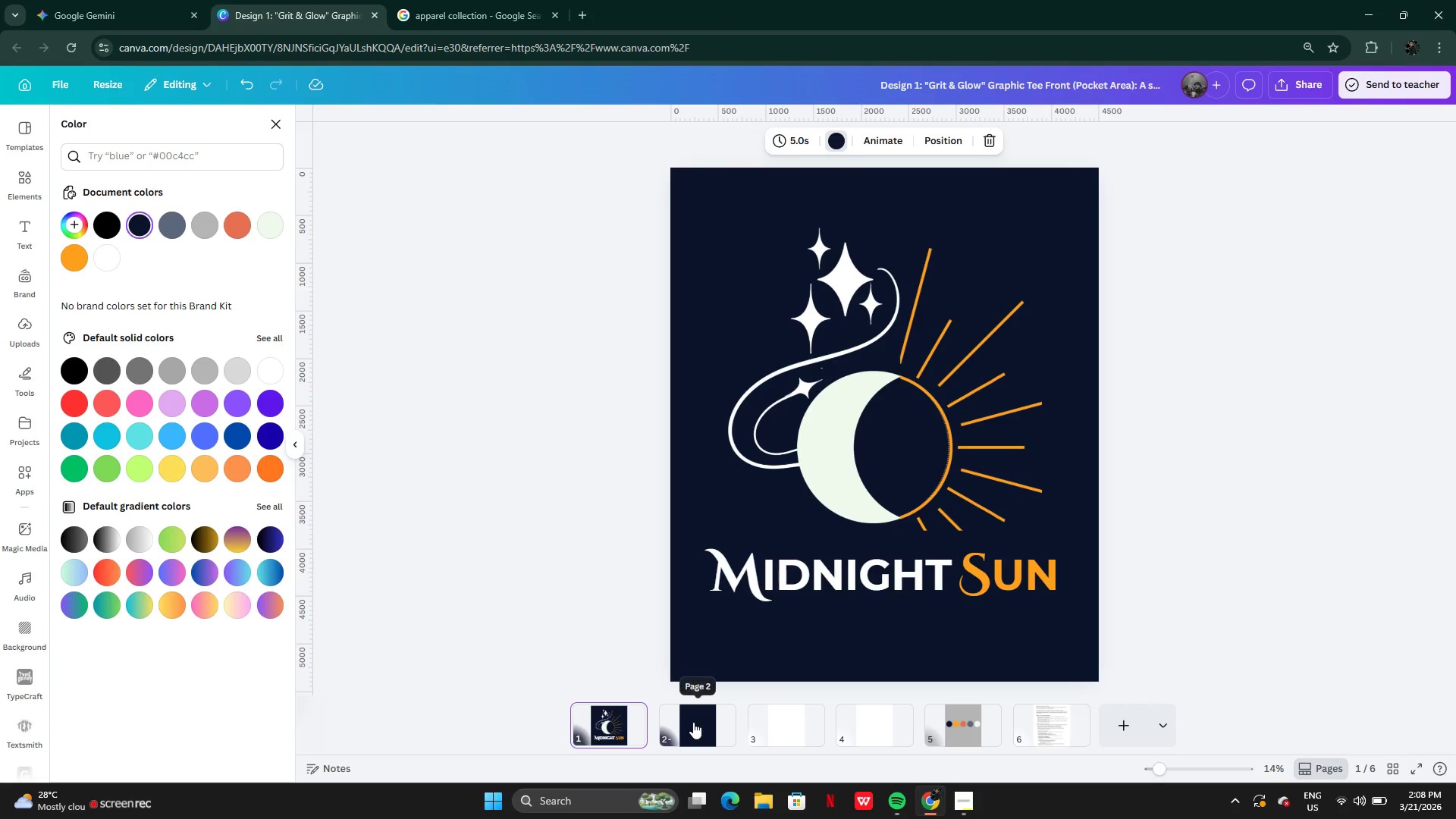 
left_click([694, 723])
 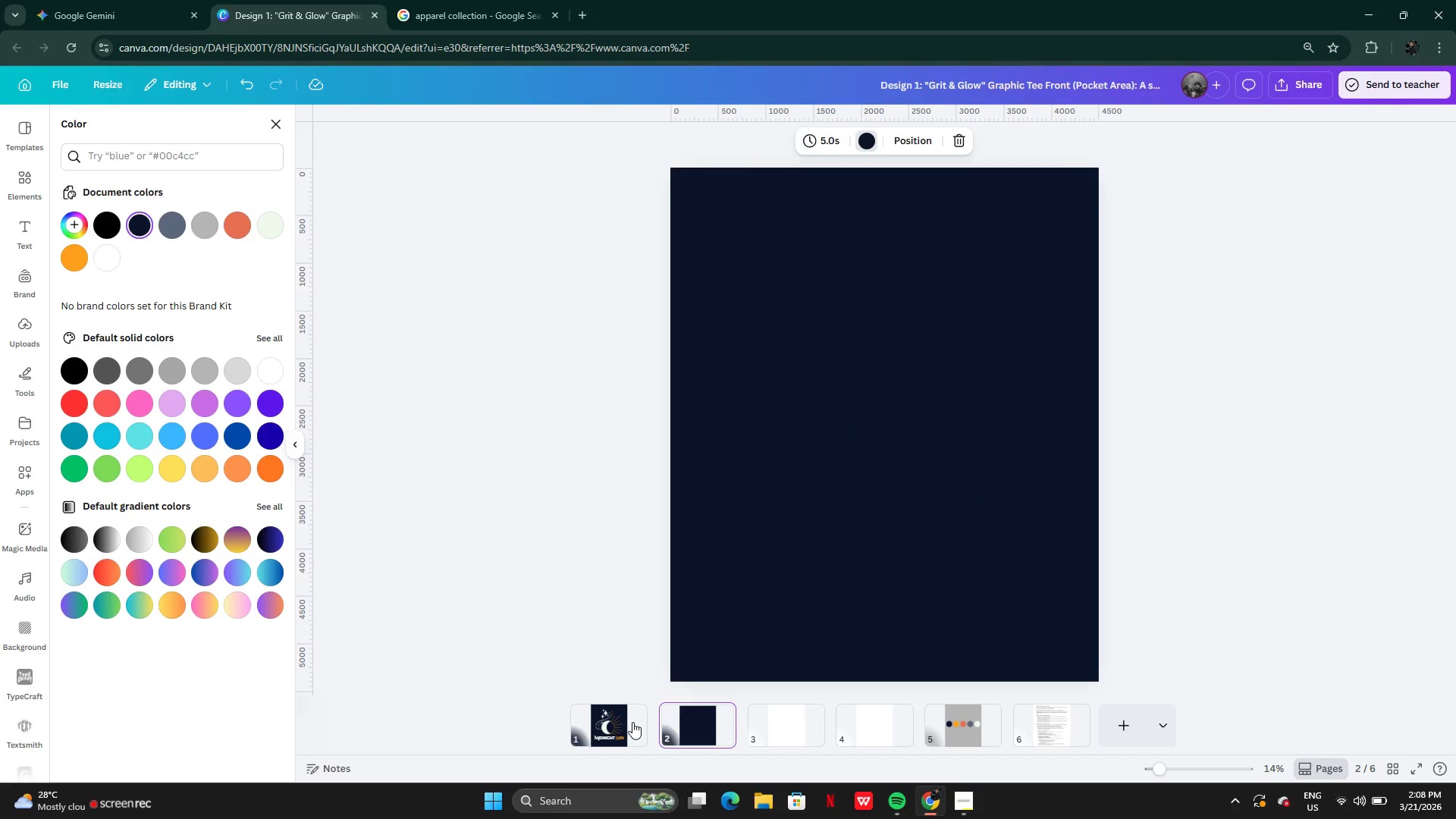 
left_click([631, 722])
 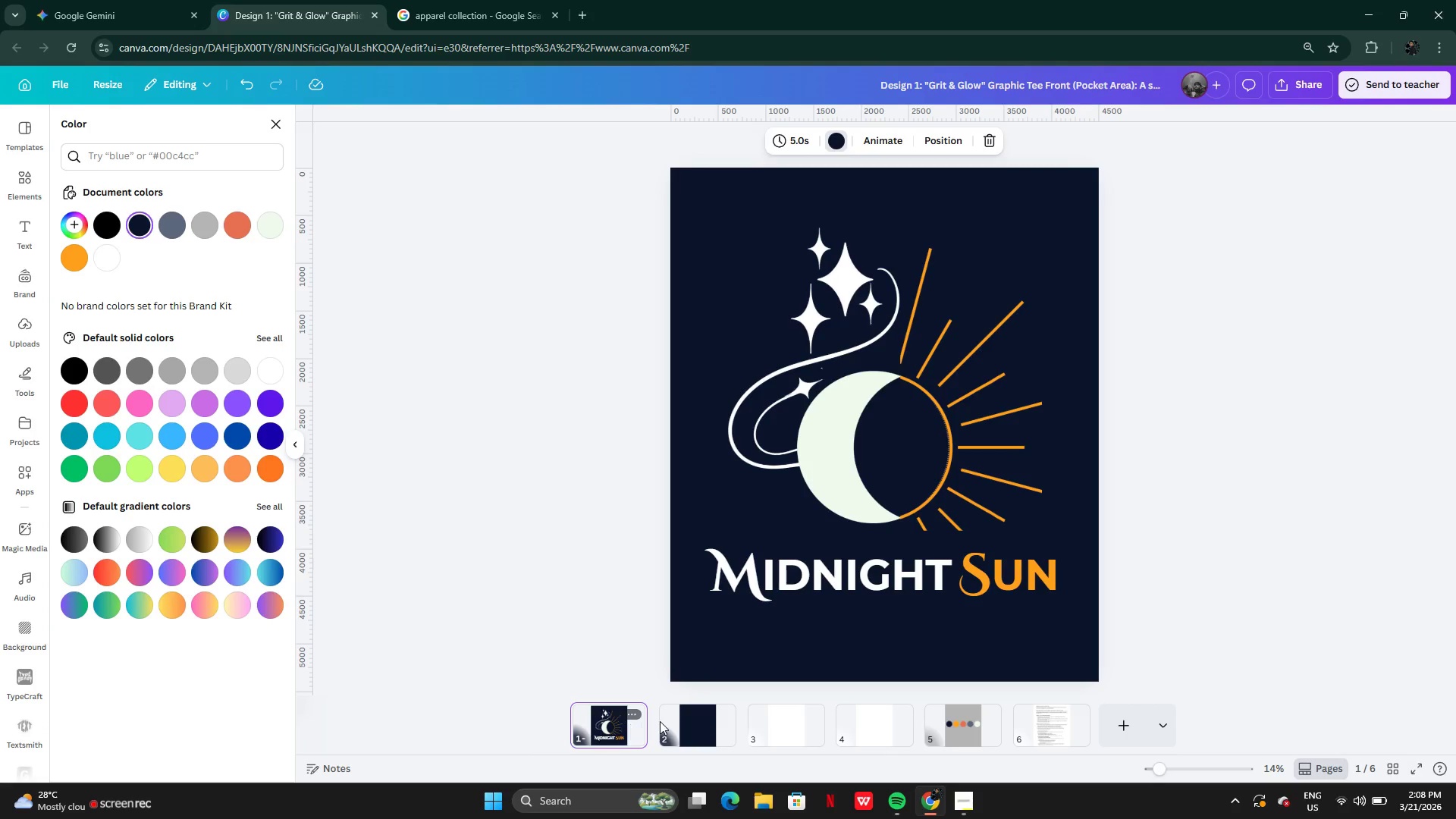 
mouse_move([693, 703])
 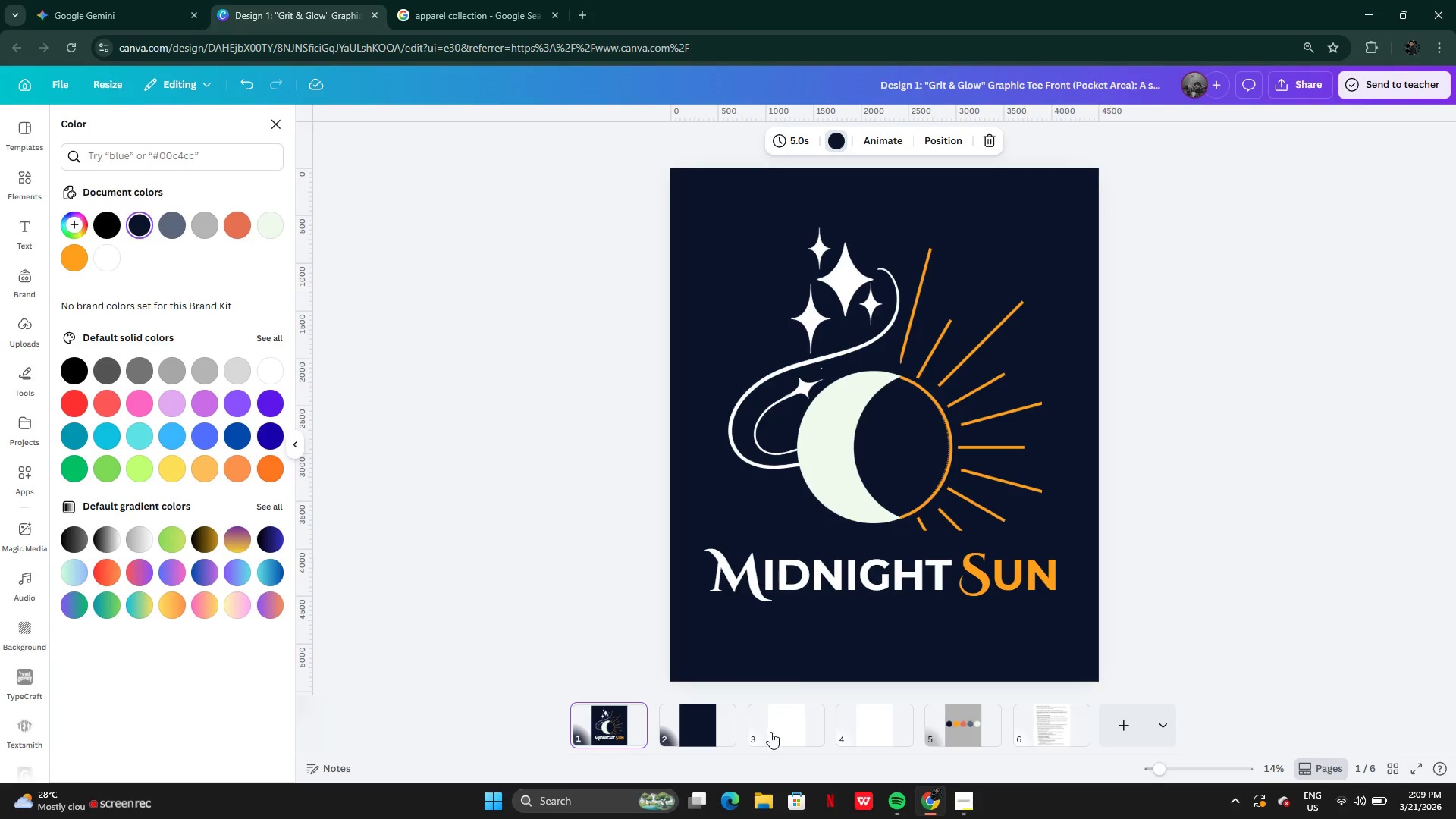 
left_click([718, 724])
 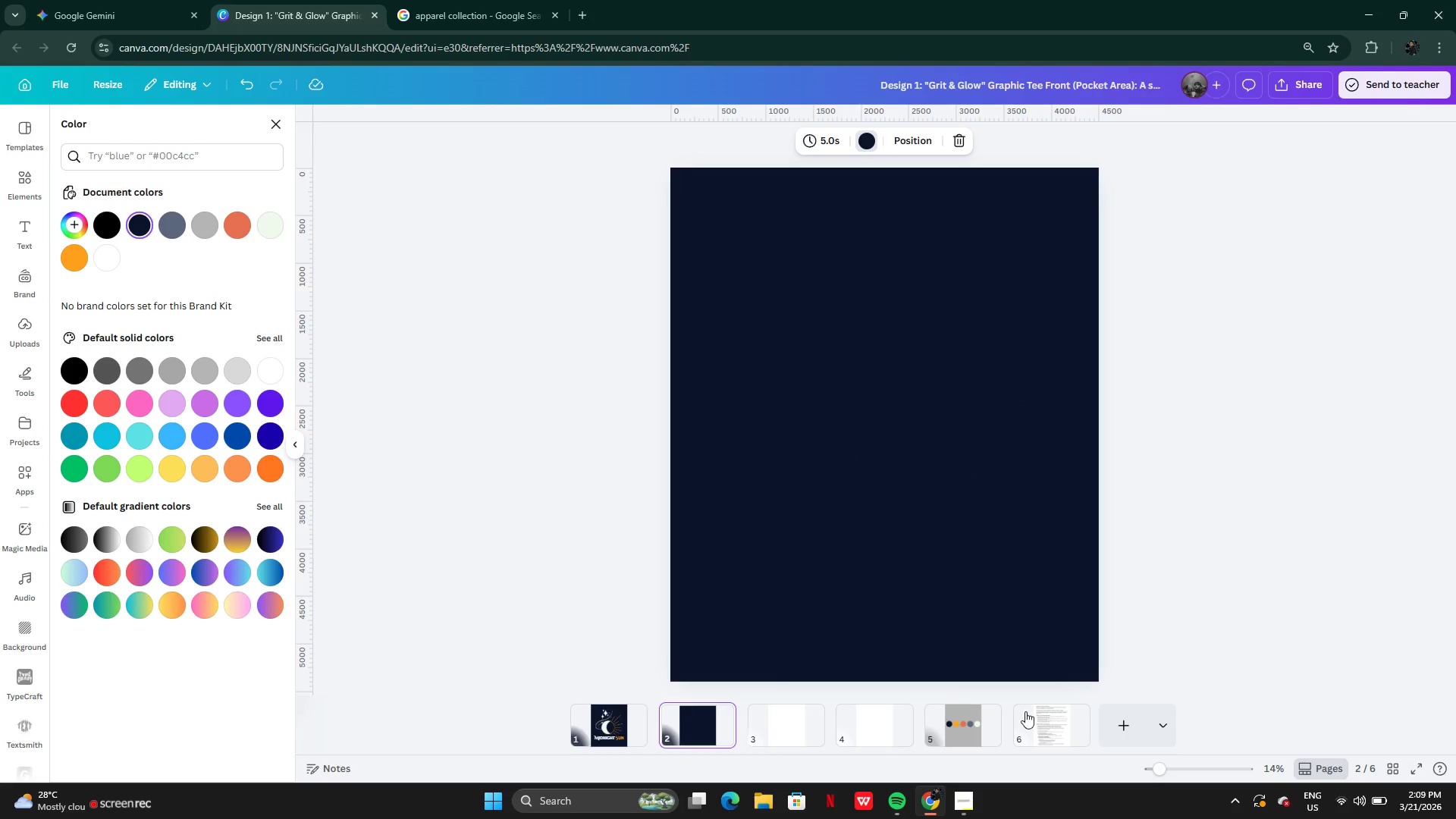 
left_click([1028, 717])
 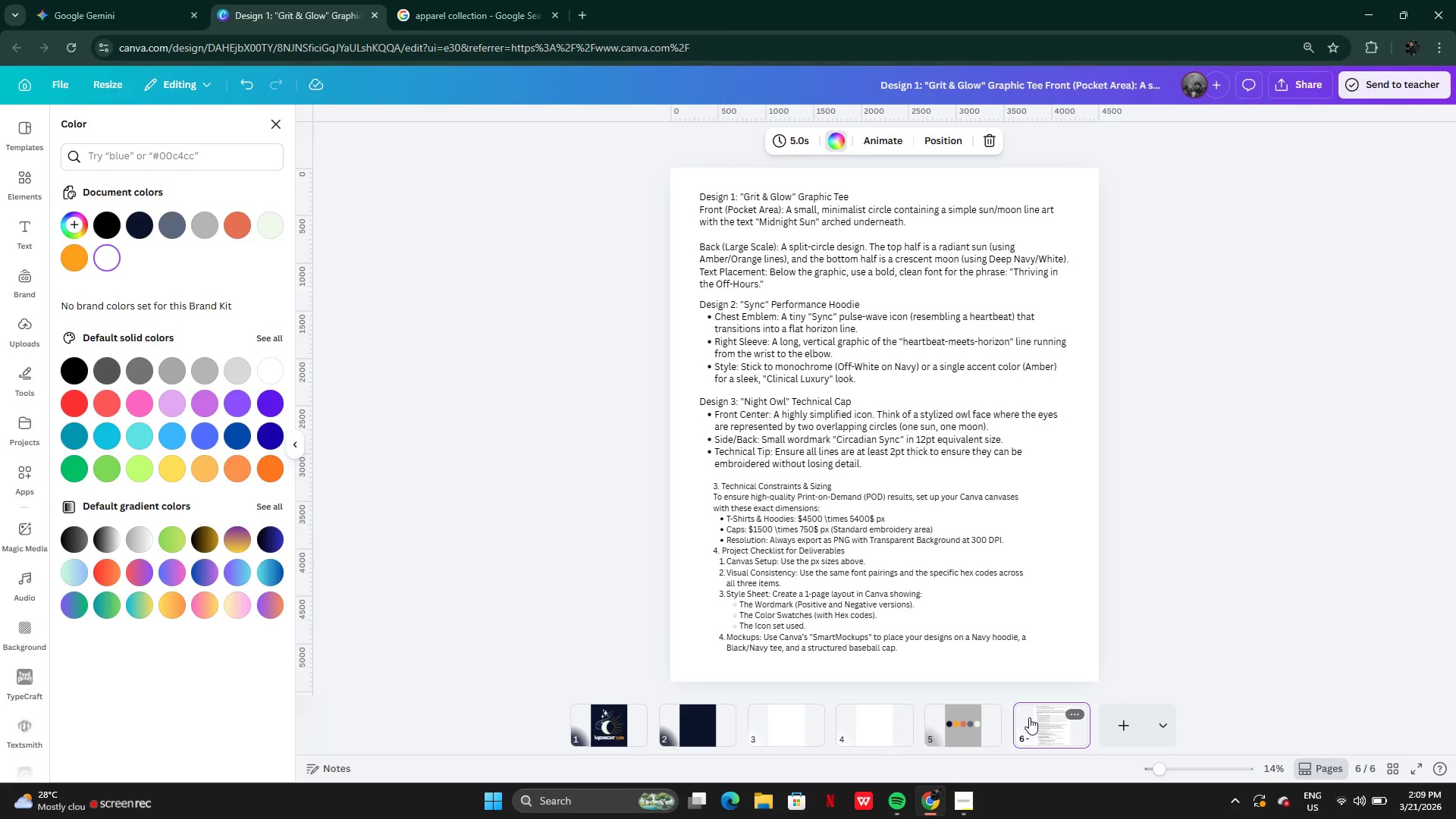 
wait(9.72)
 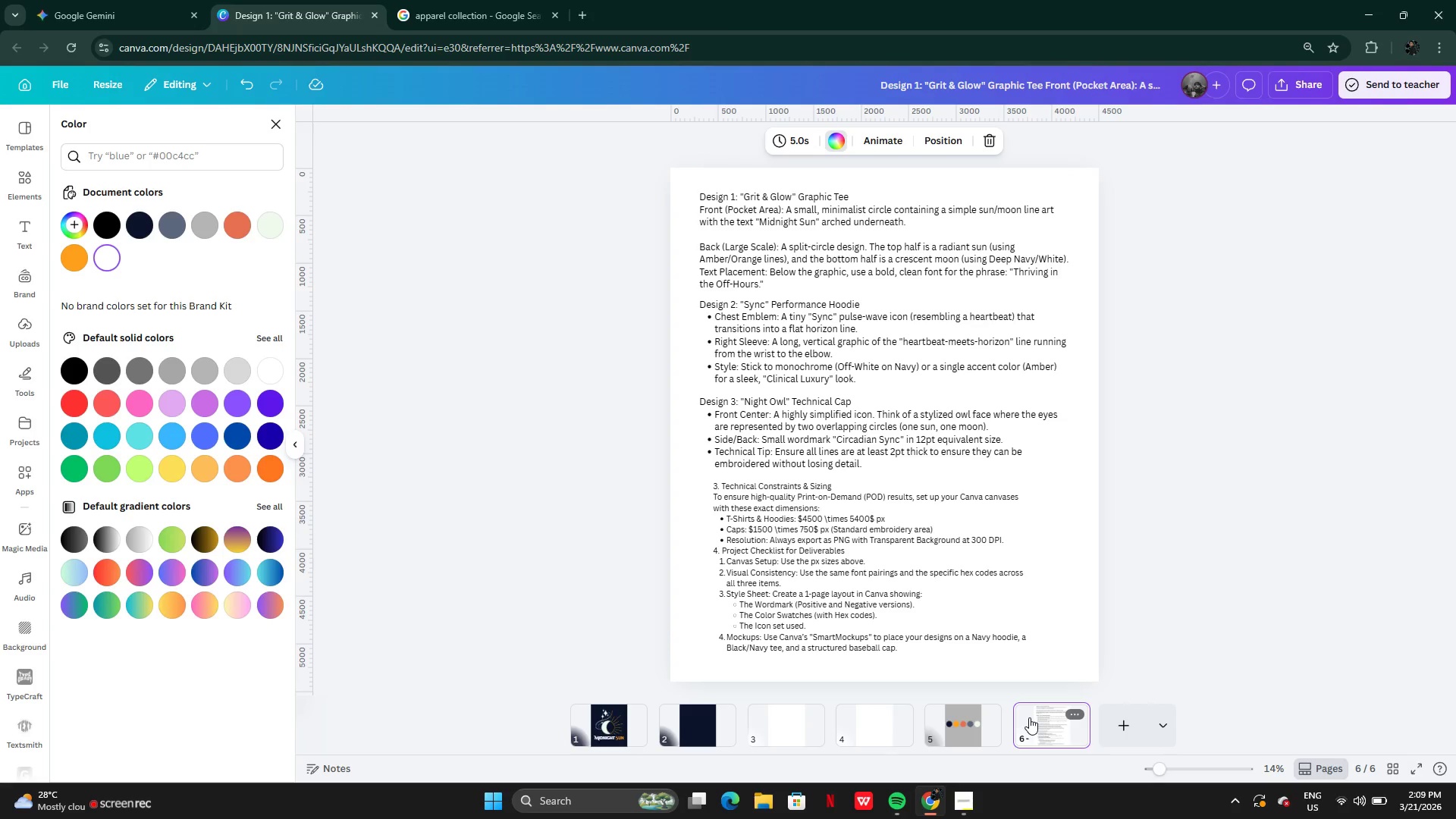 
left_click([620, 721])
 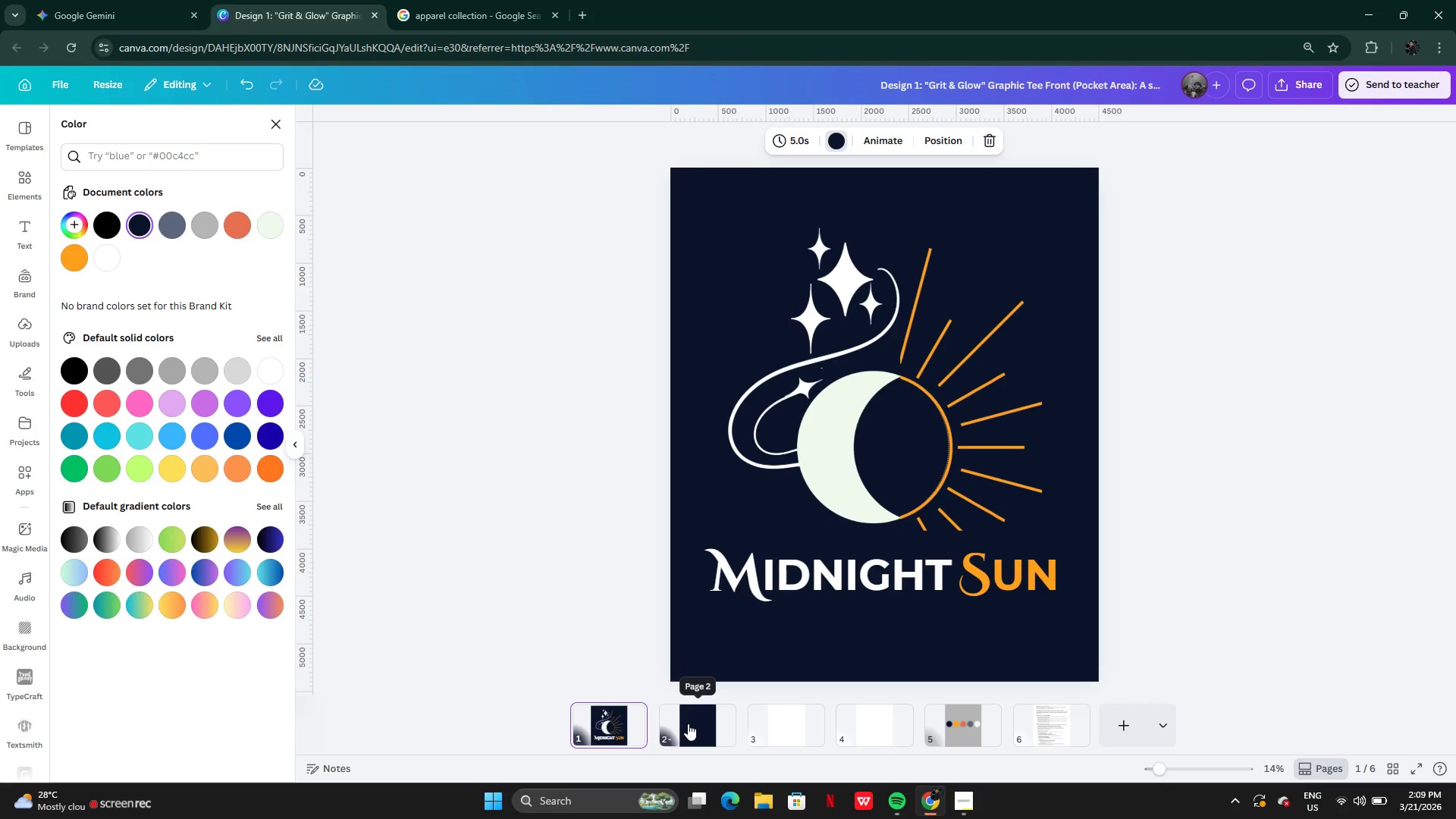 
left_click([688, 723])
 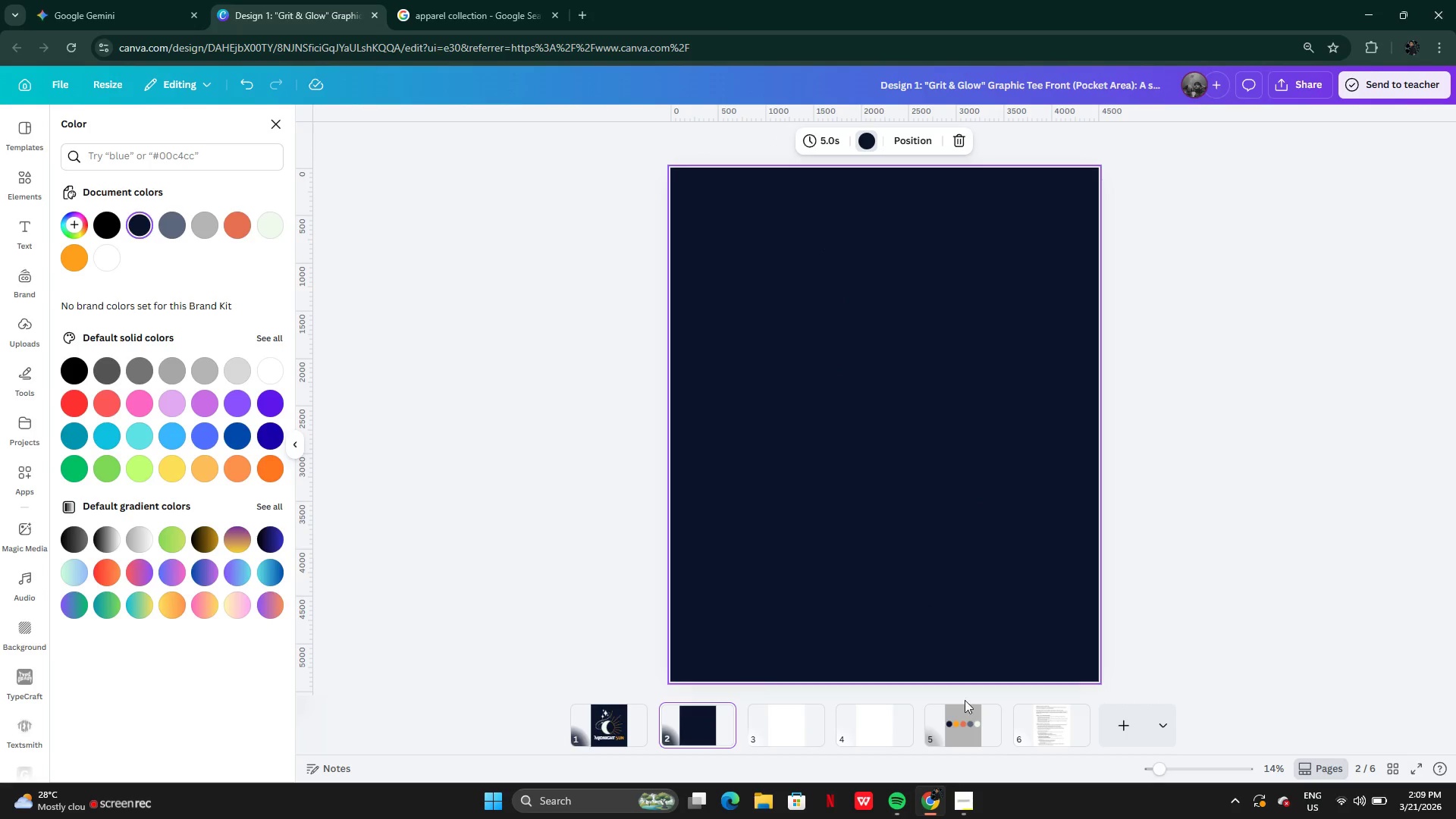 
left_click([1019, 720])
 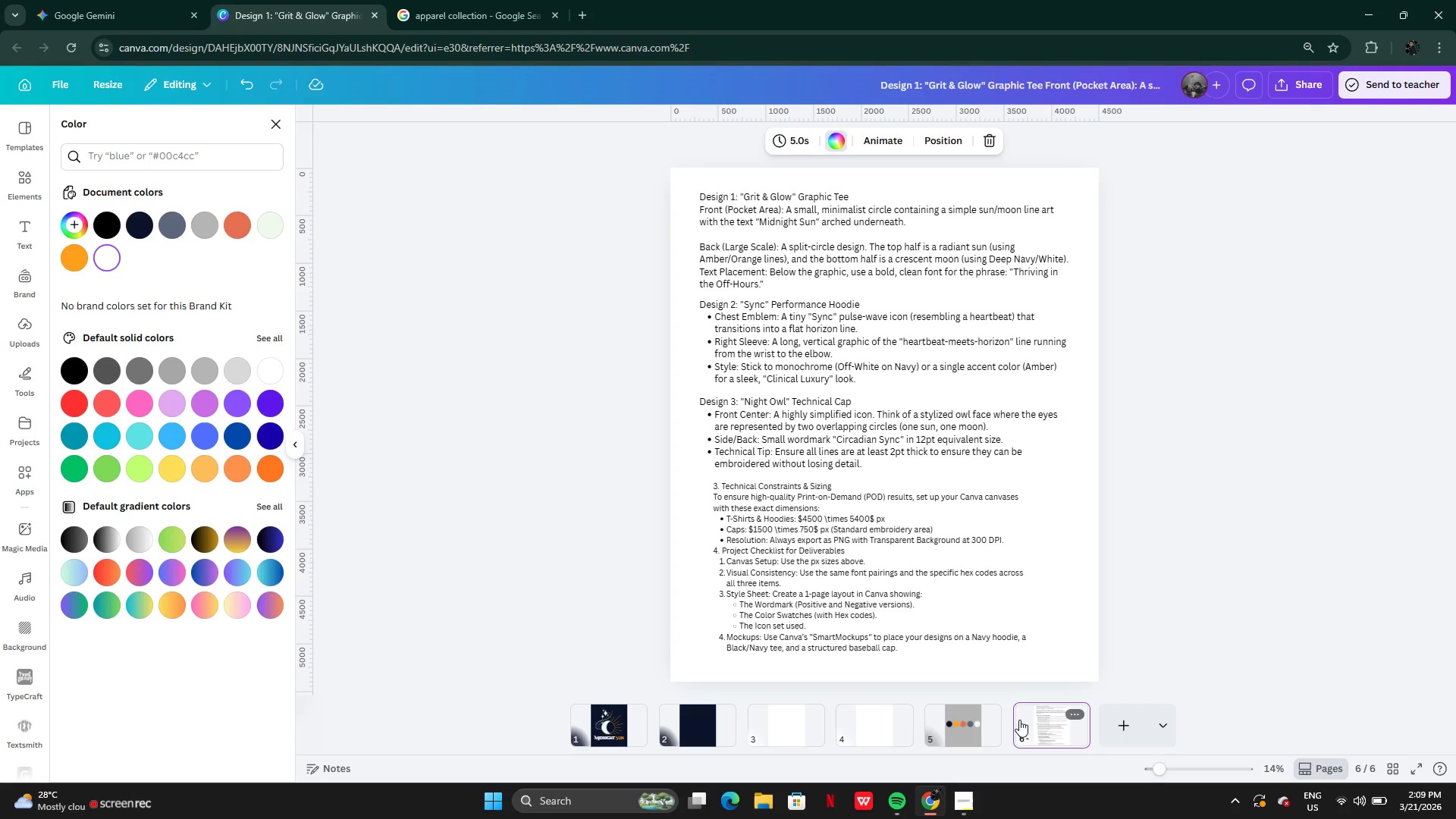 
wait(13.28)
 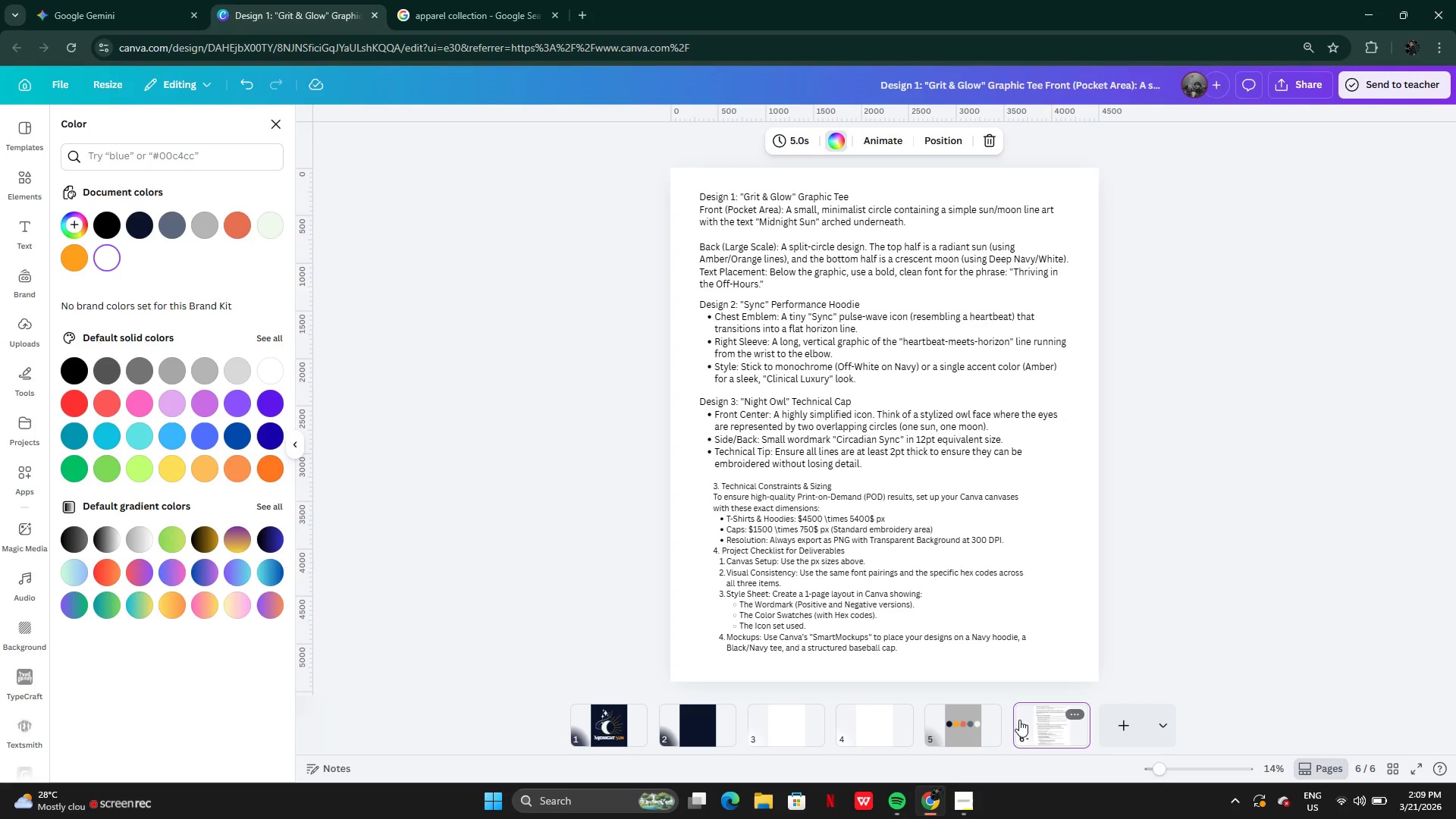 
left_click([268, 117])
 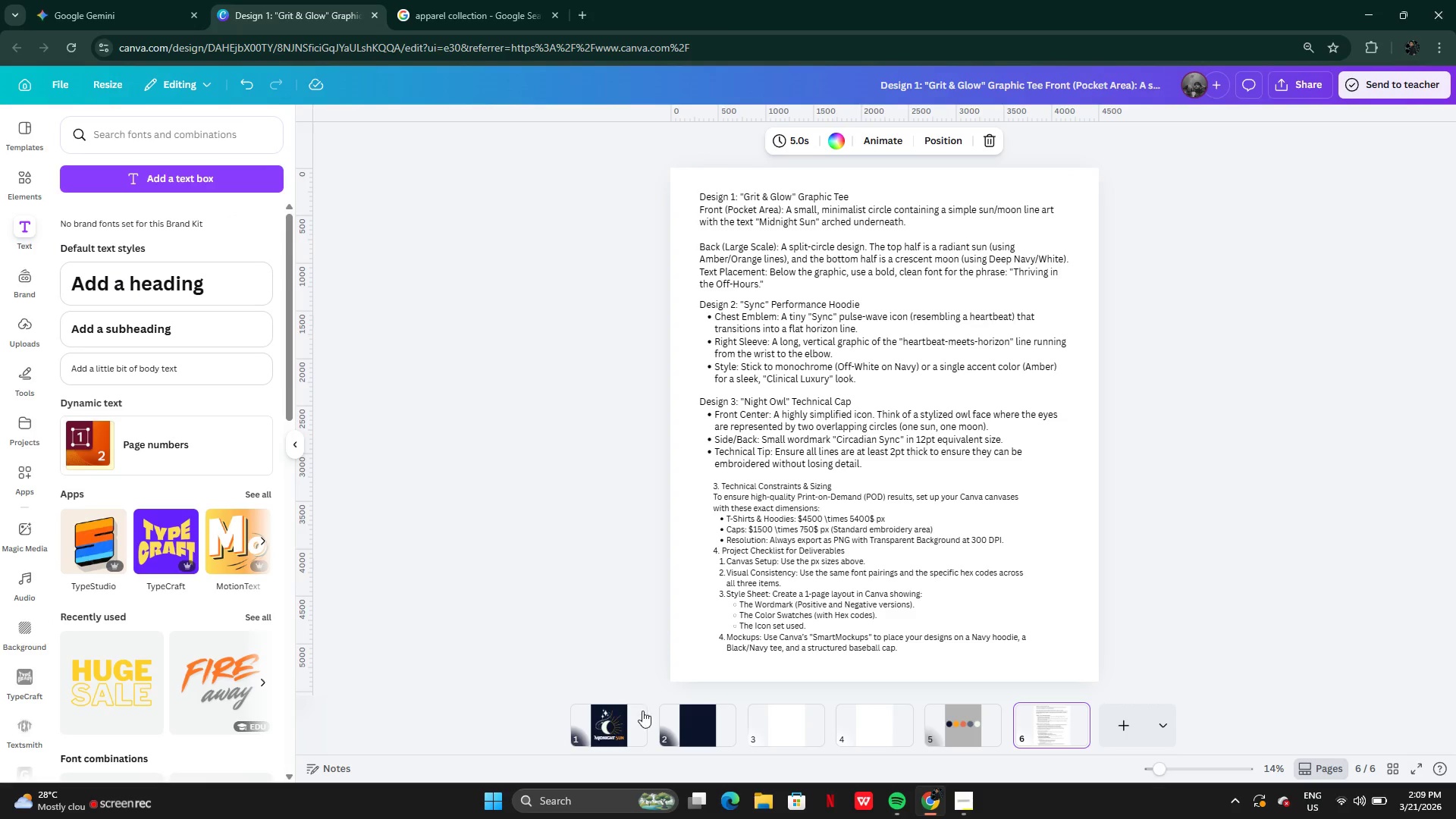 
left_click([686, 719])
 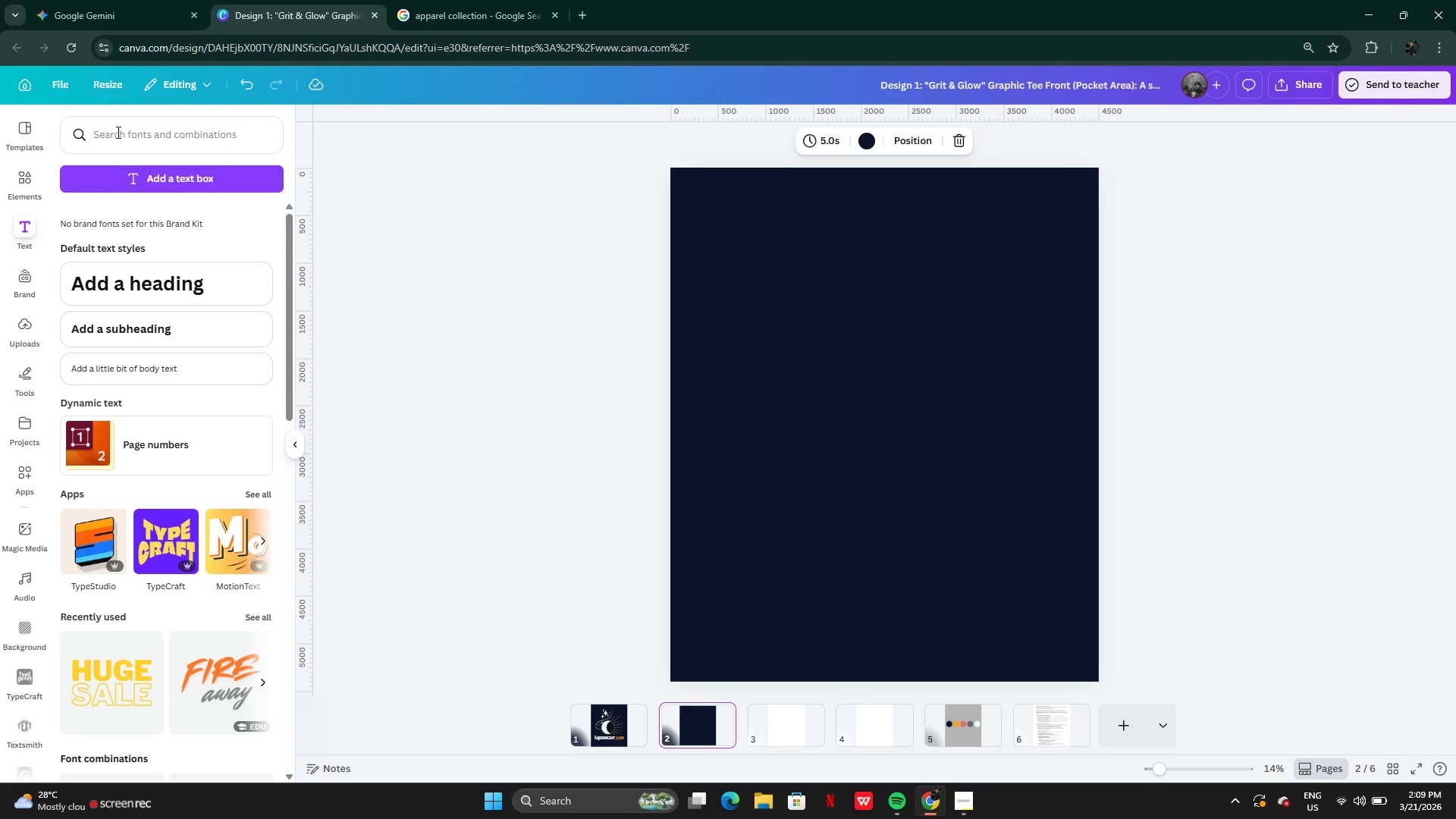 
left_click([16, 184])
 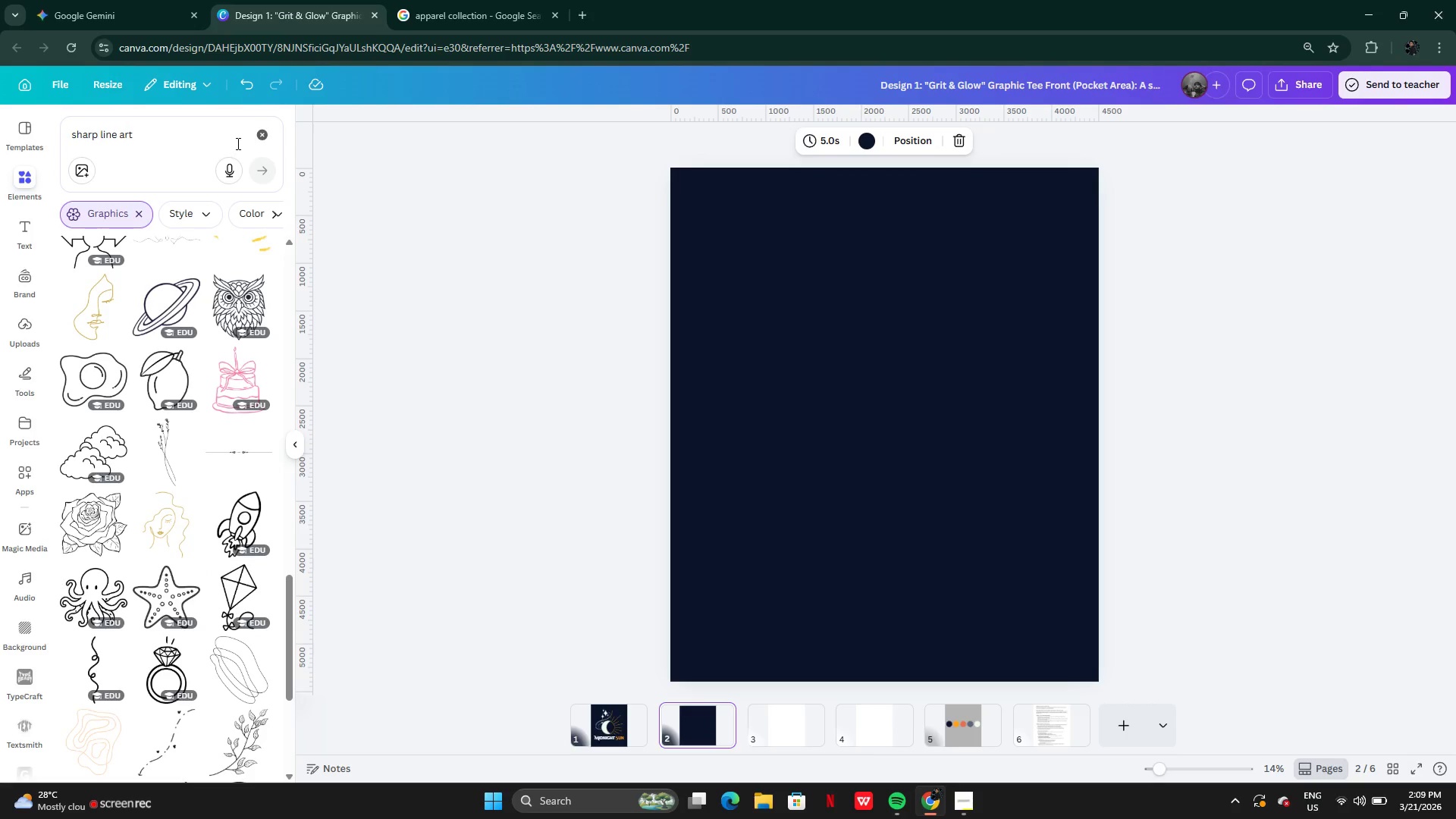 
left_click([259, 143])
 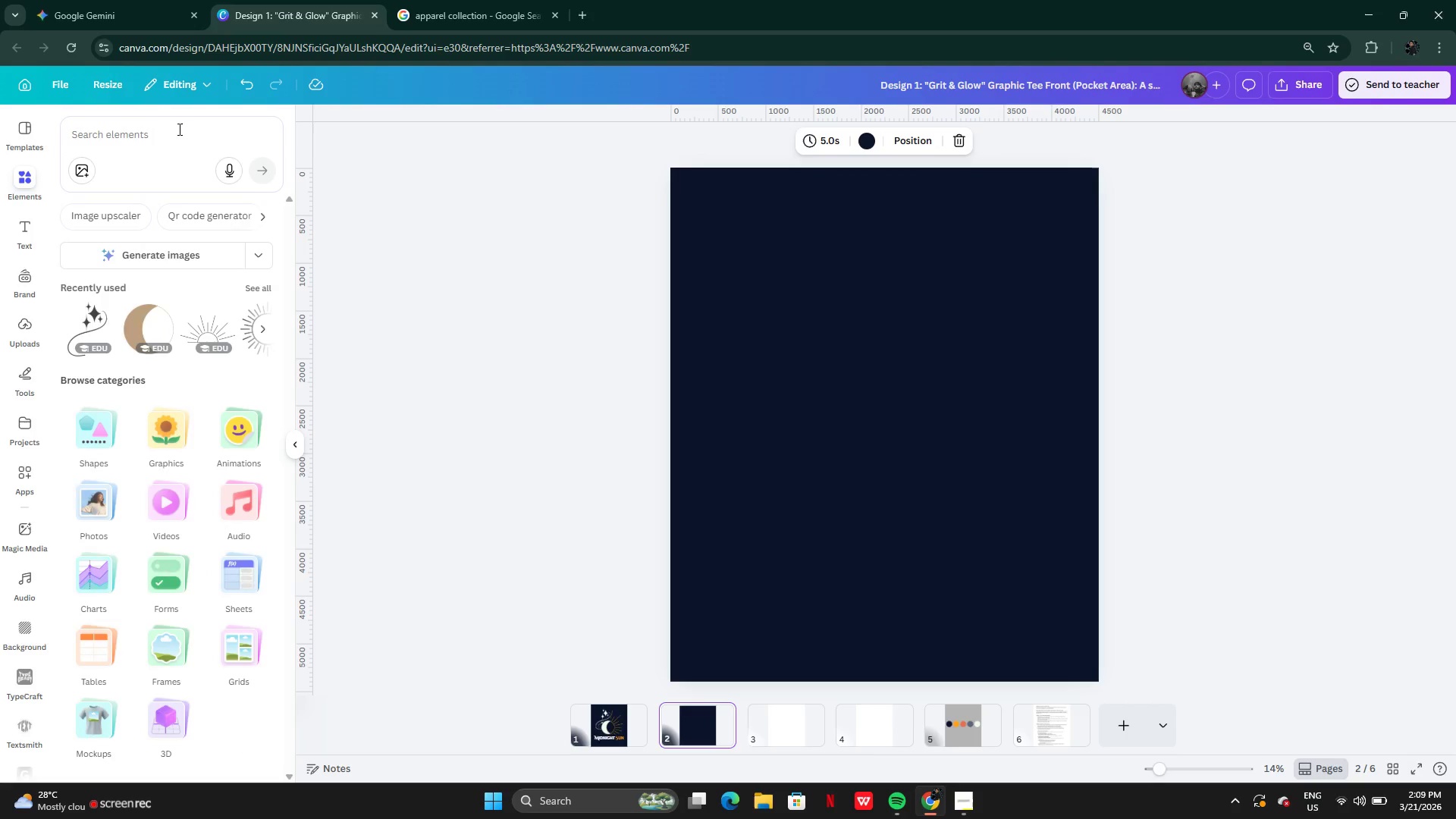 
left_click([178, 129])
 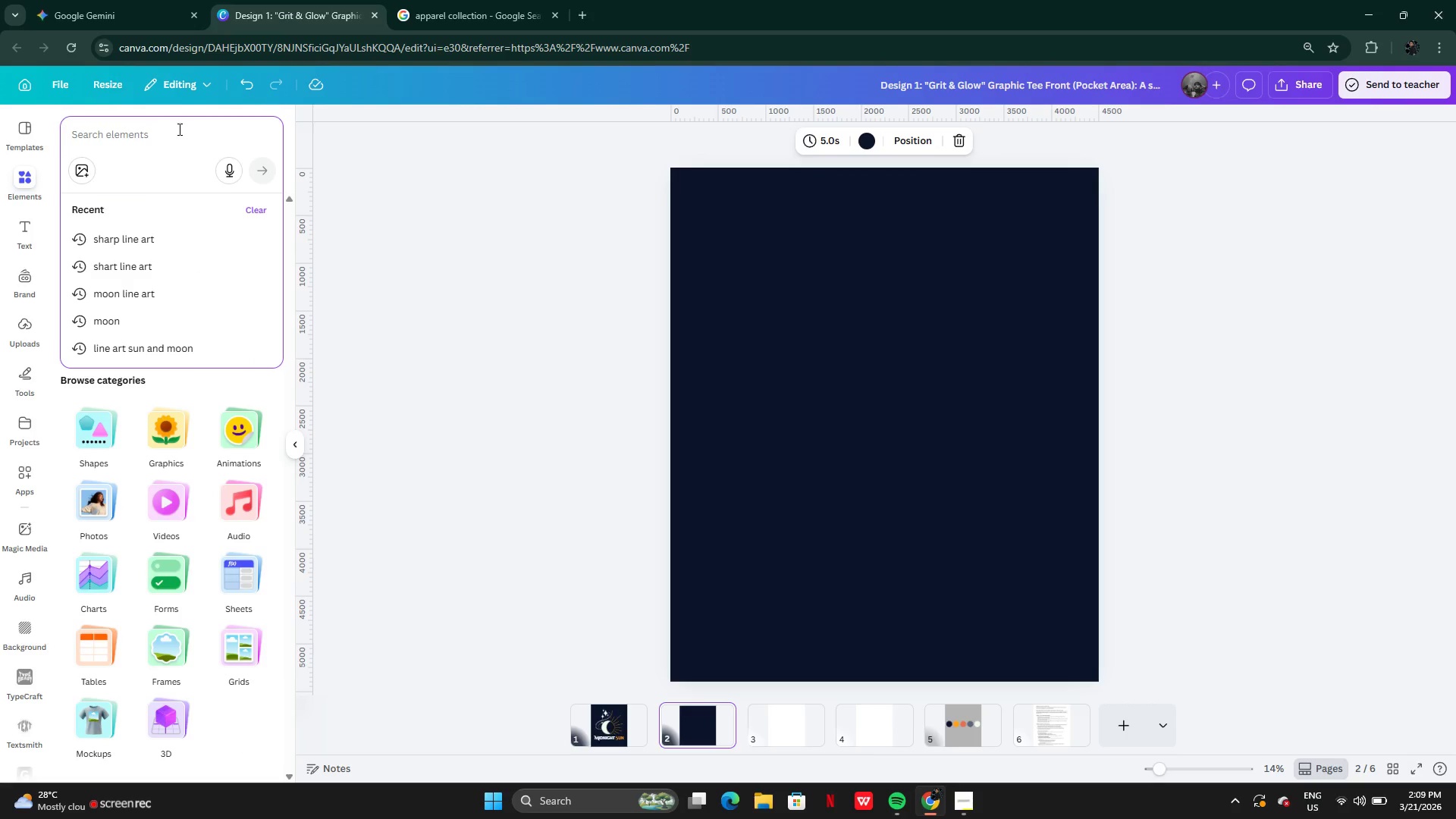 
type(sr)
key(Backspace)
type(circlr)
key(Backspace)
key(Backspace)
key(Backspace)
key(Backspace)
key(Backspace)
key(Backspace)
key(Backspace)
key(Backspace)
type(circle)
 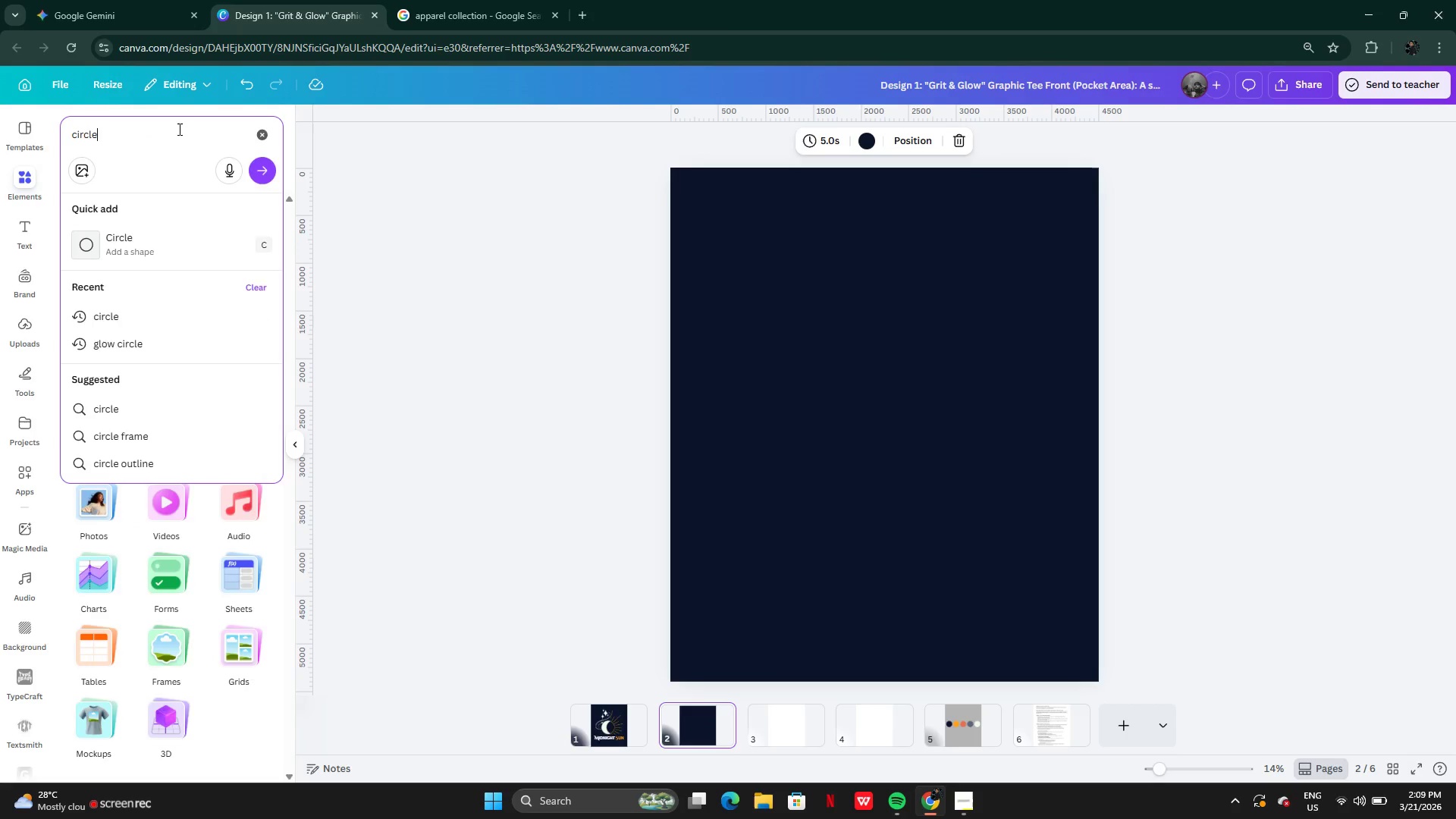 
key(Enter)
 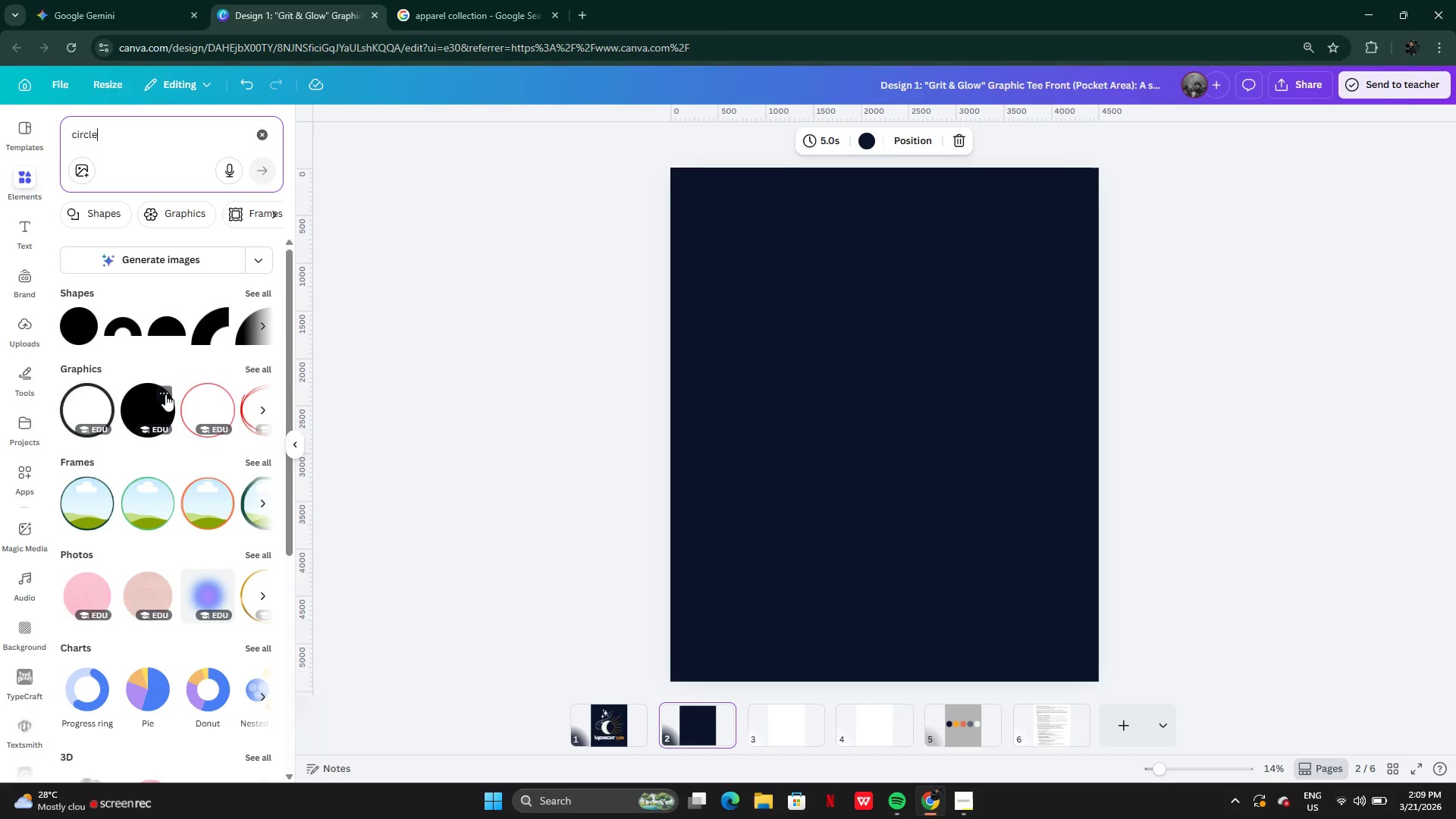 
wait(5.22)
 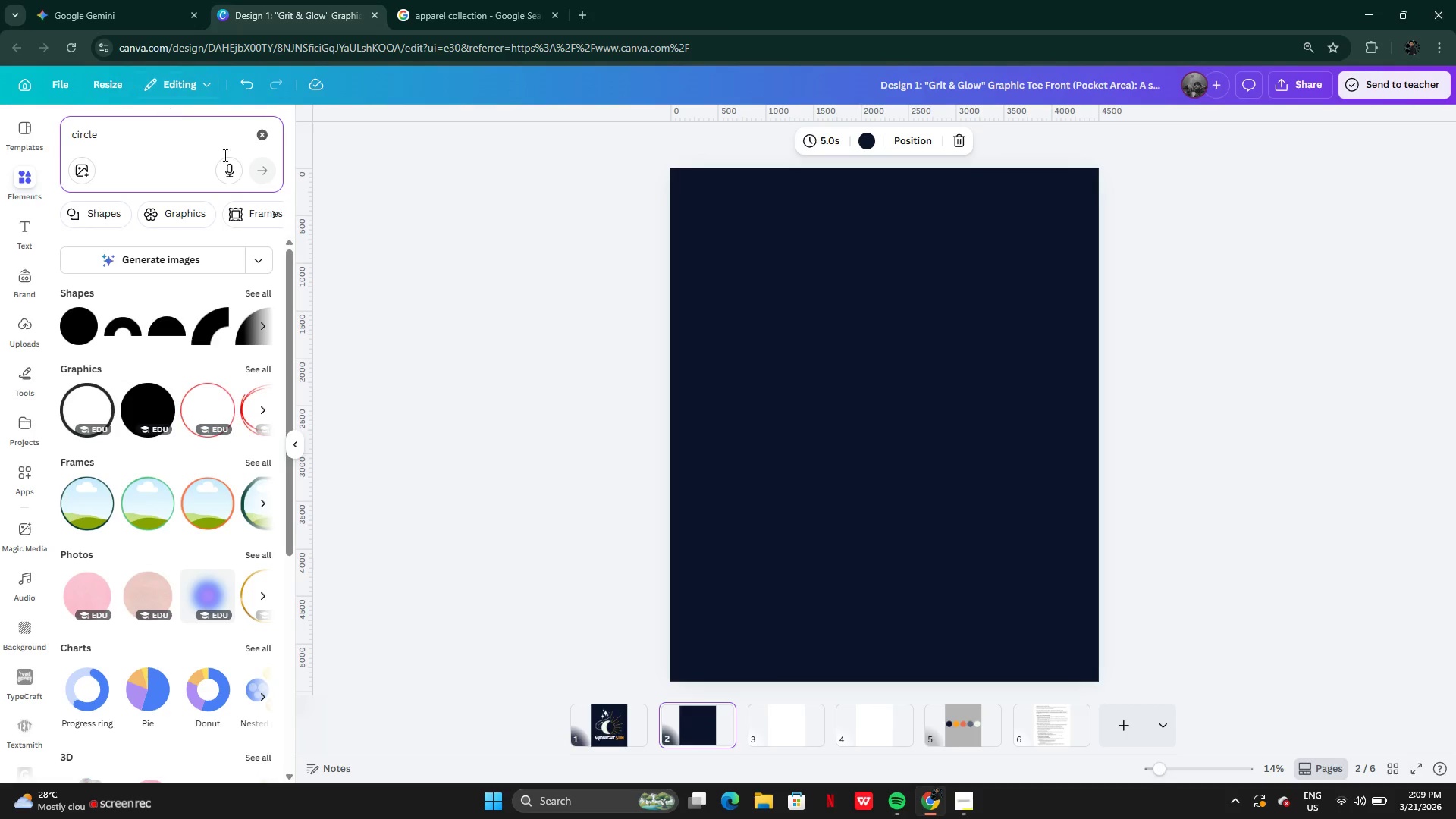 
left_click([152, 414])
 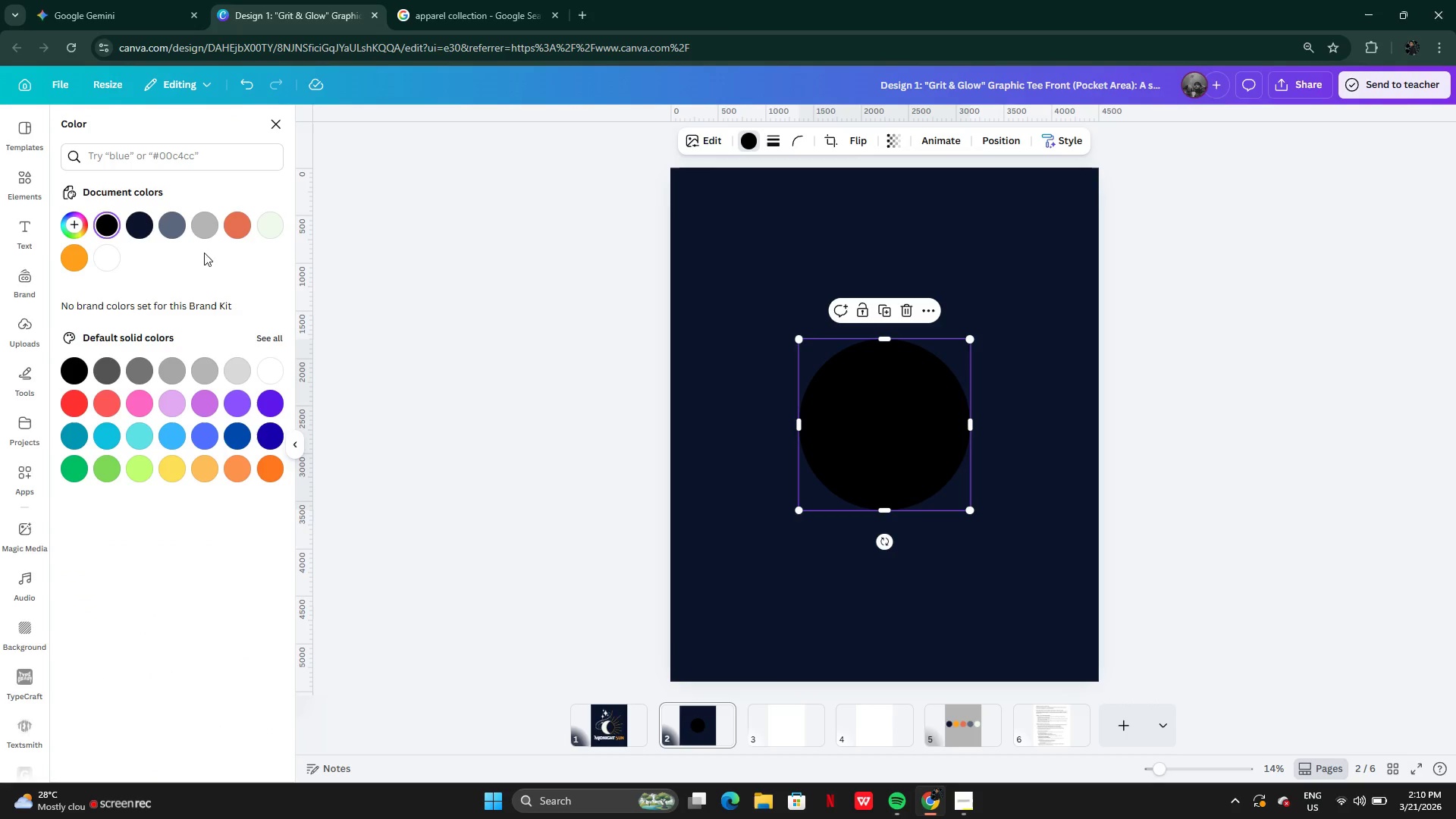 
left_click([80, 263])
 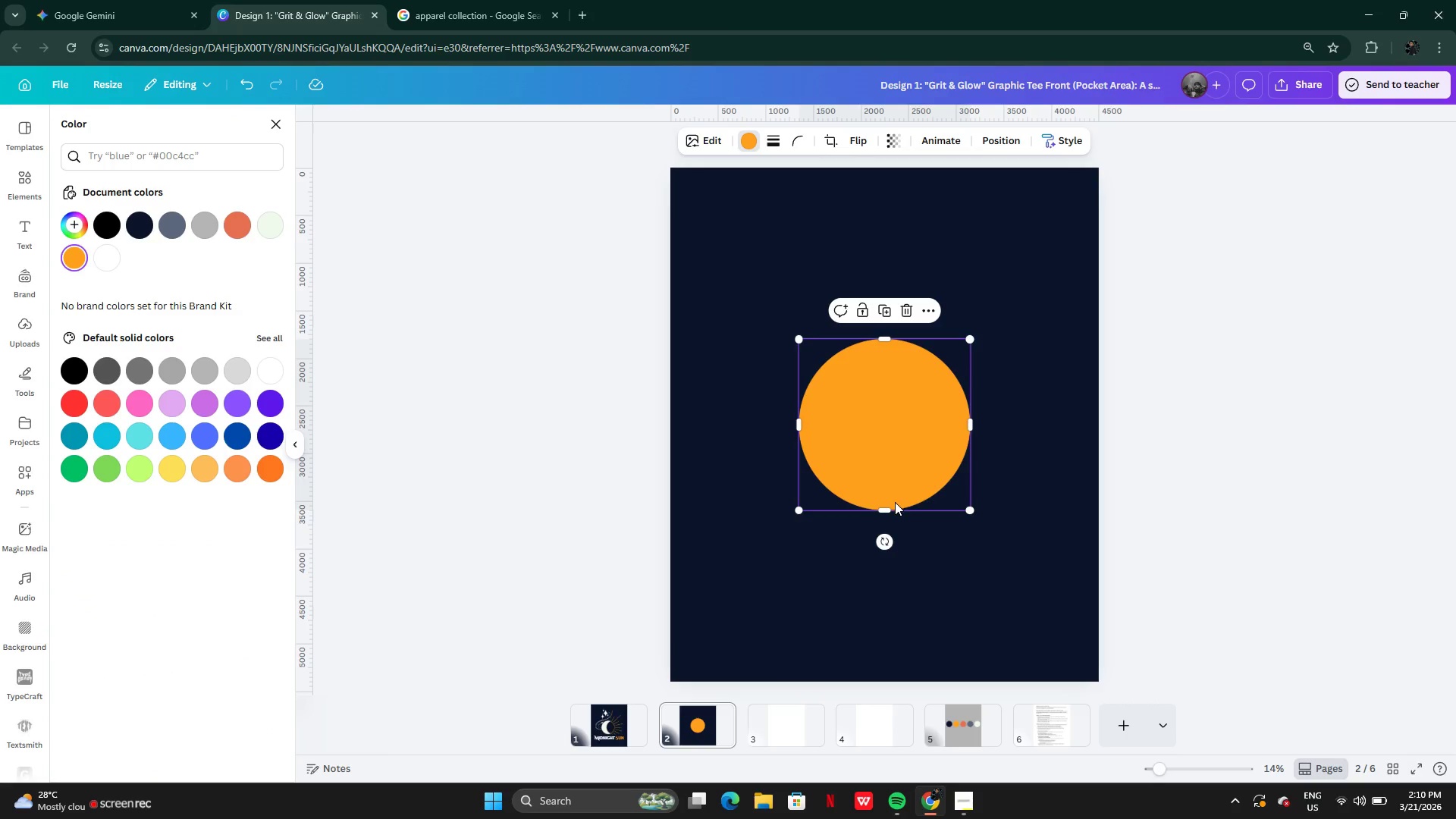 
left_click_drag(start_coordinate=[888, 507], to_coordinate=[823, 413])
 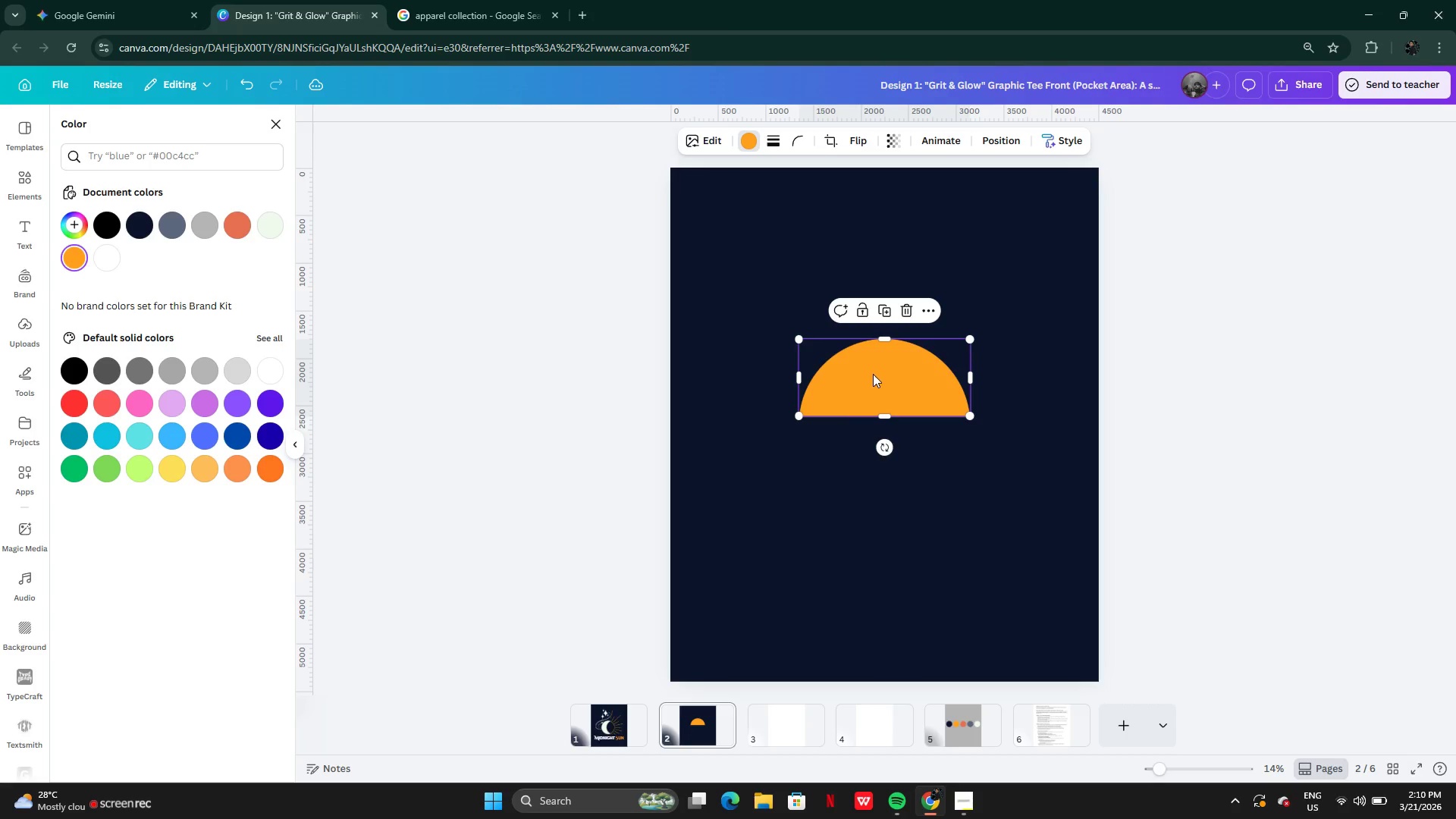 
left_click_drag(start_coordinate=[874, 374], to_coordinate=[874, 383])
 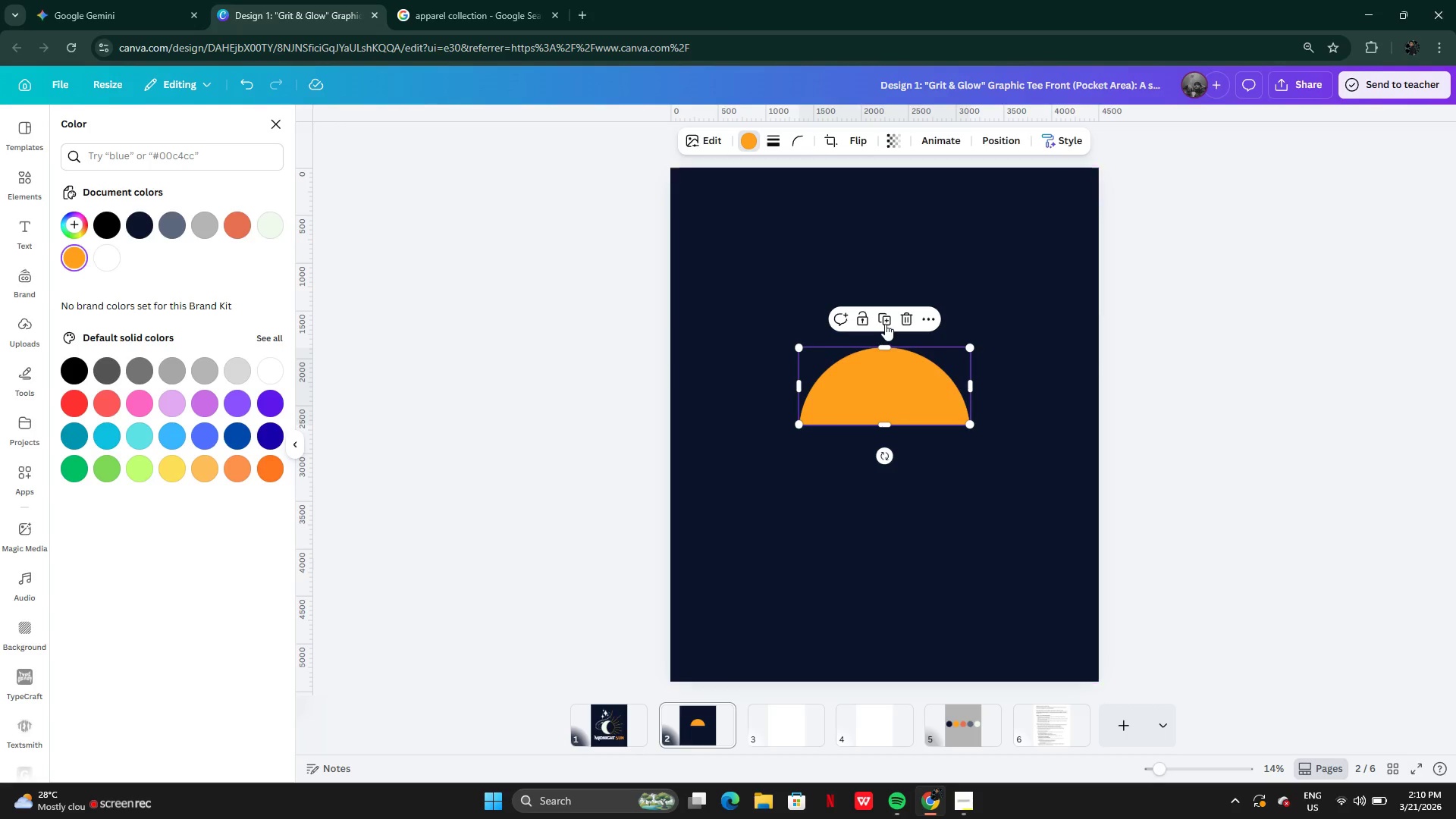 
left_click([884, 322])
 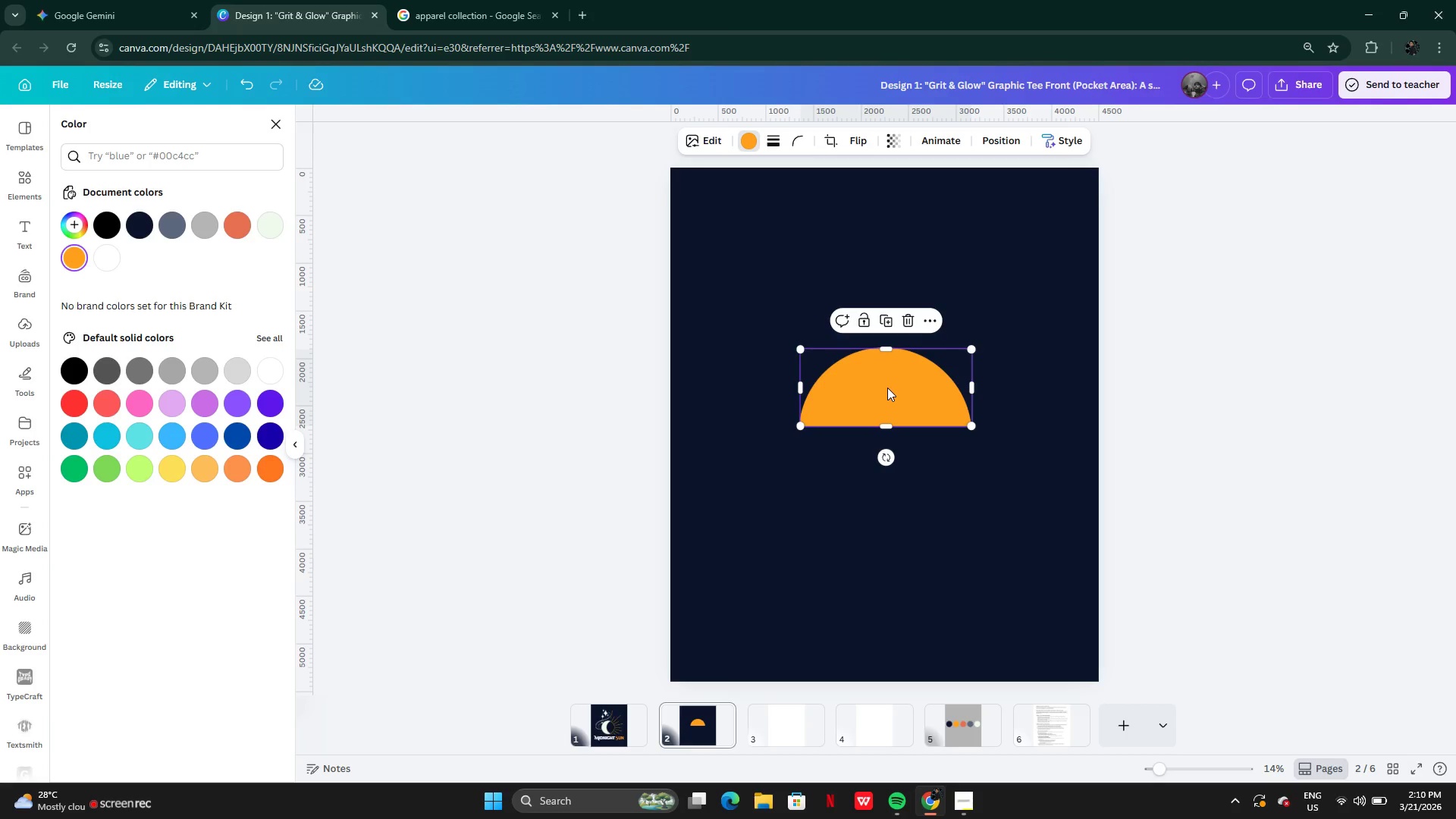 
left_click_drag(start_coordinate=[887, 388], to_coordinate=[885, 384])
 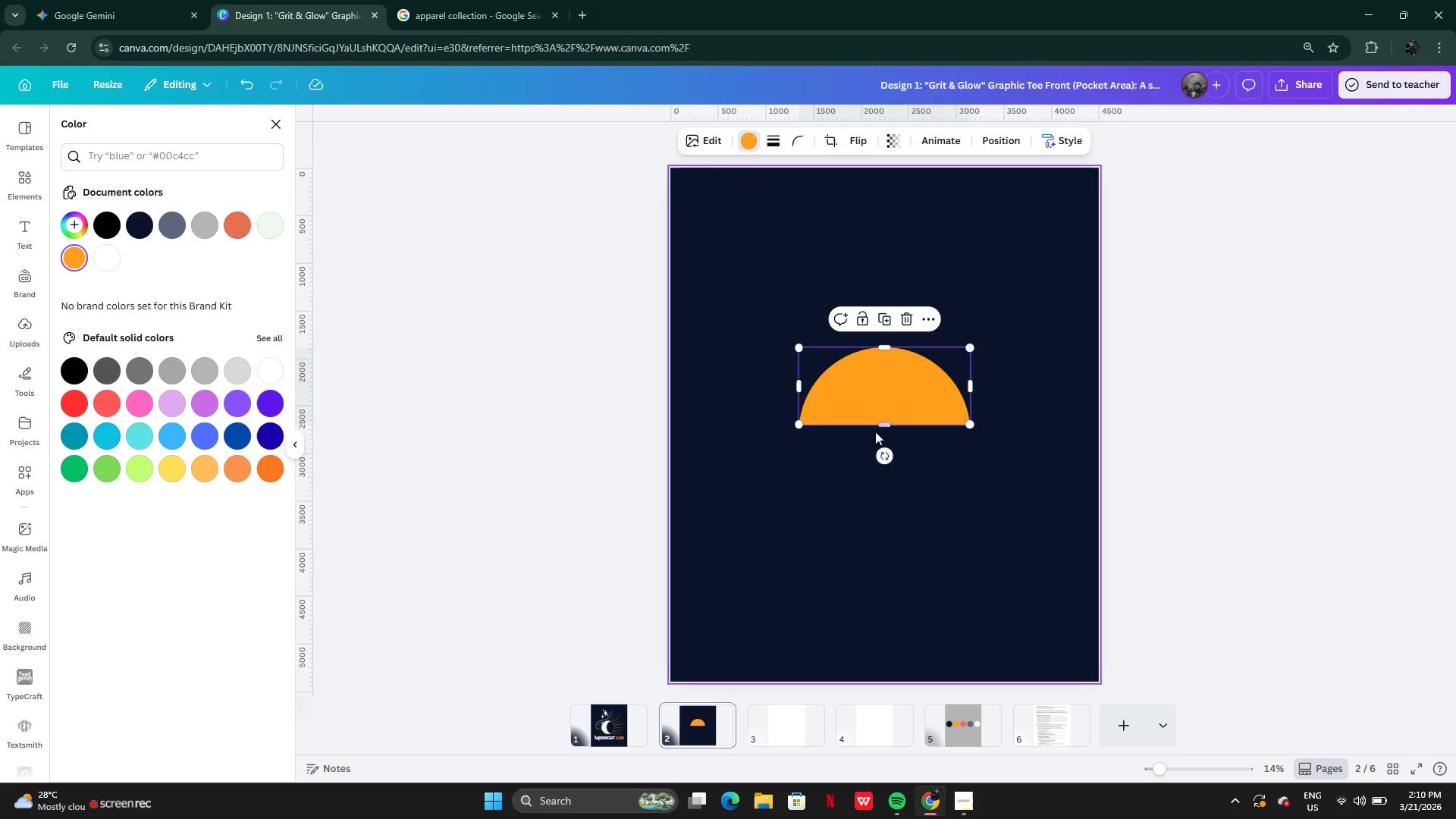 
left_click_drag(start_coordinate=[885, 428], to_coordinate=[896, 525])
 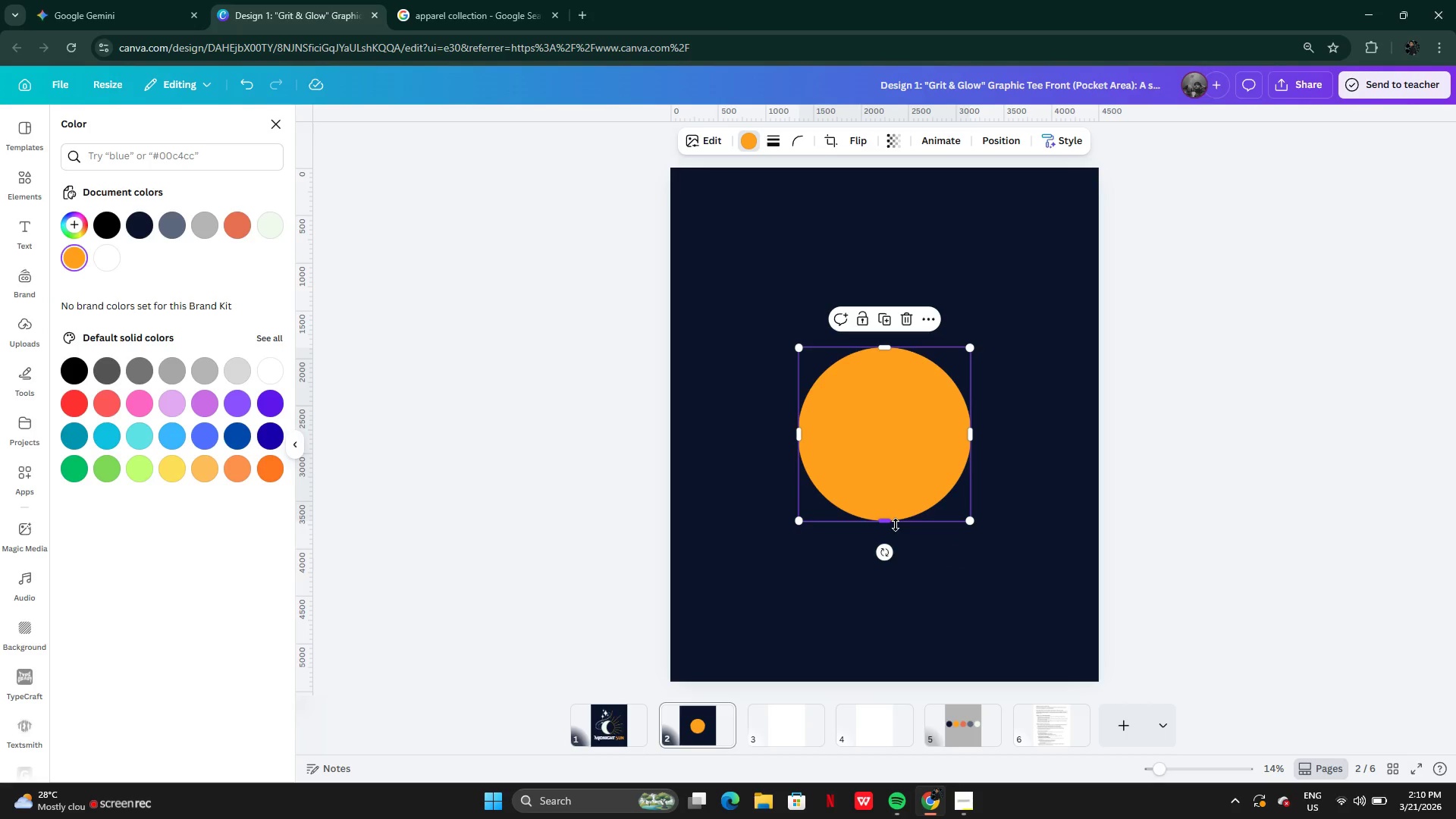 
key(Control+Z)
 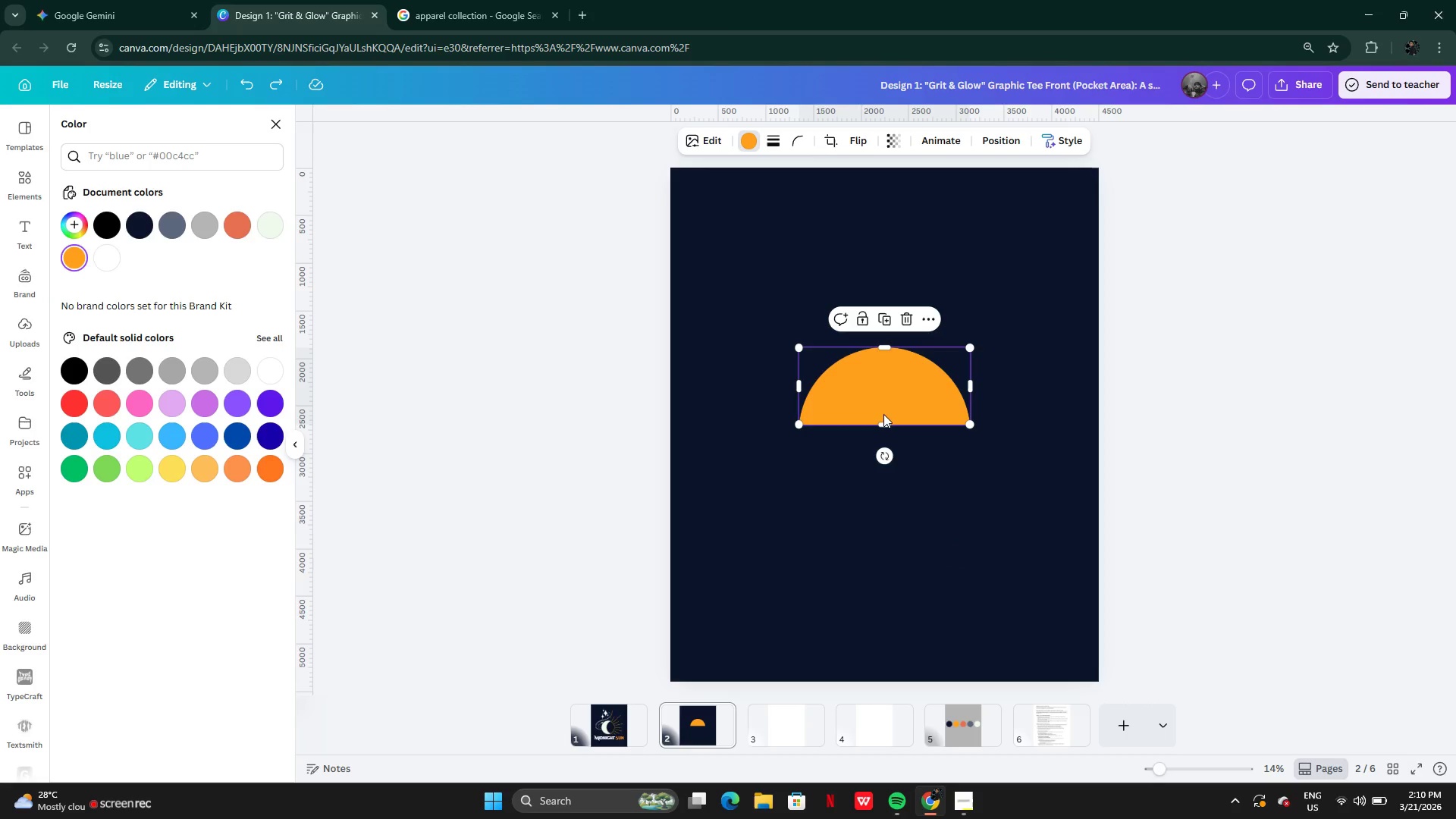 
left_click([883, 418])
 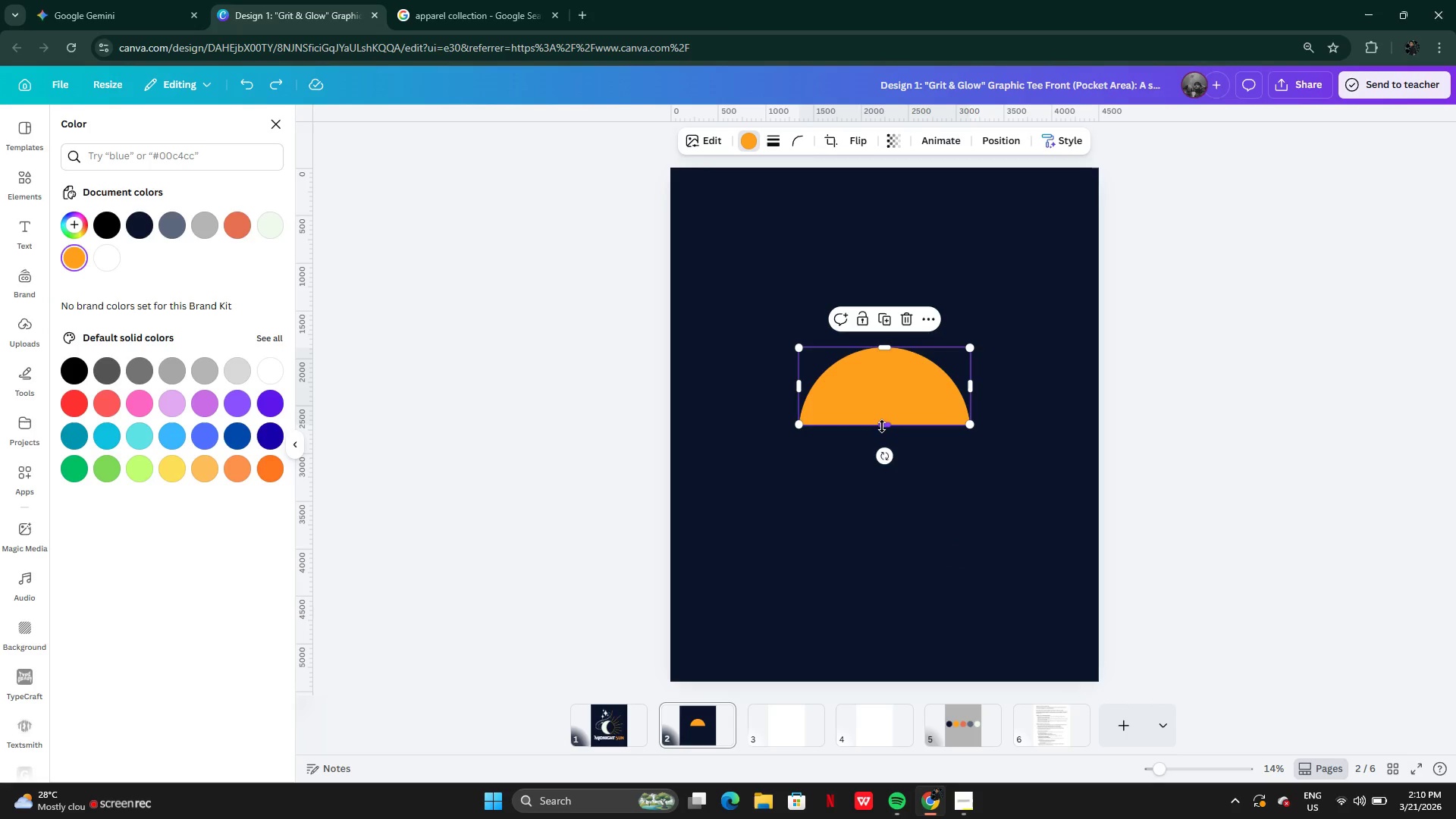 
left_click_drag(start_coordinate=[882, 426], to_coordinate=[883, 468])
 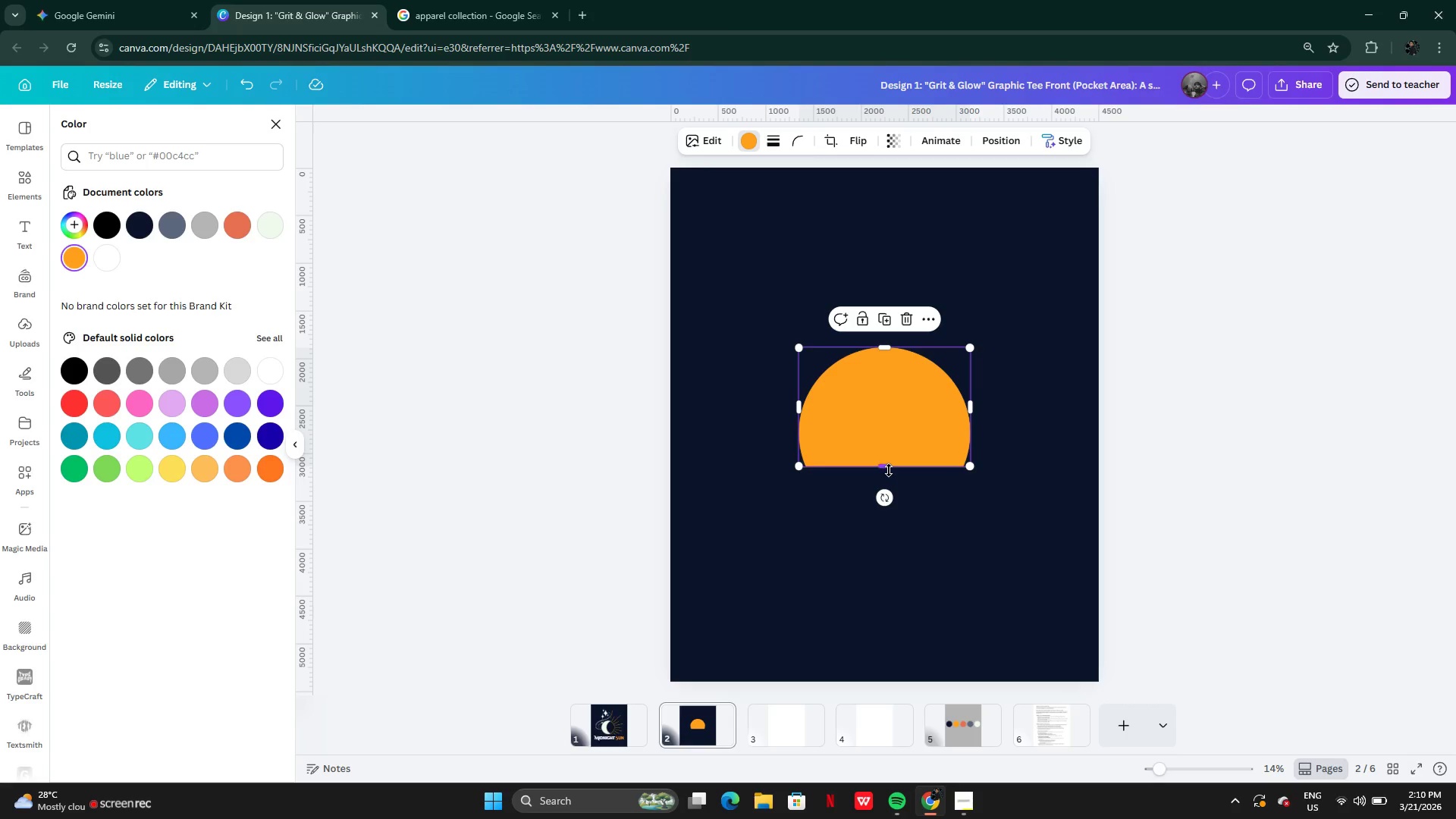 
left_click_drag(start_coordinate=[889, 470], to_coordinate=[909, 482])
 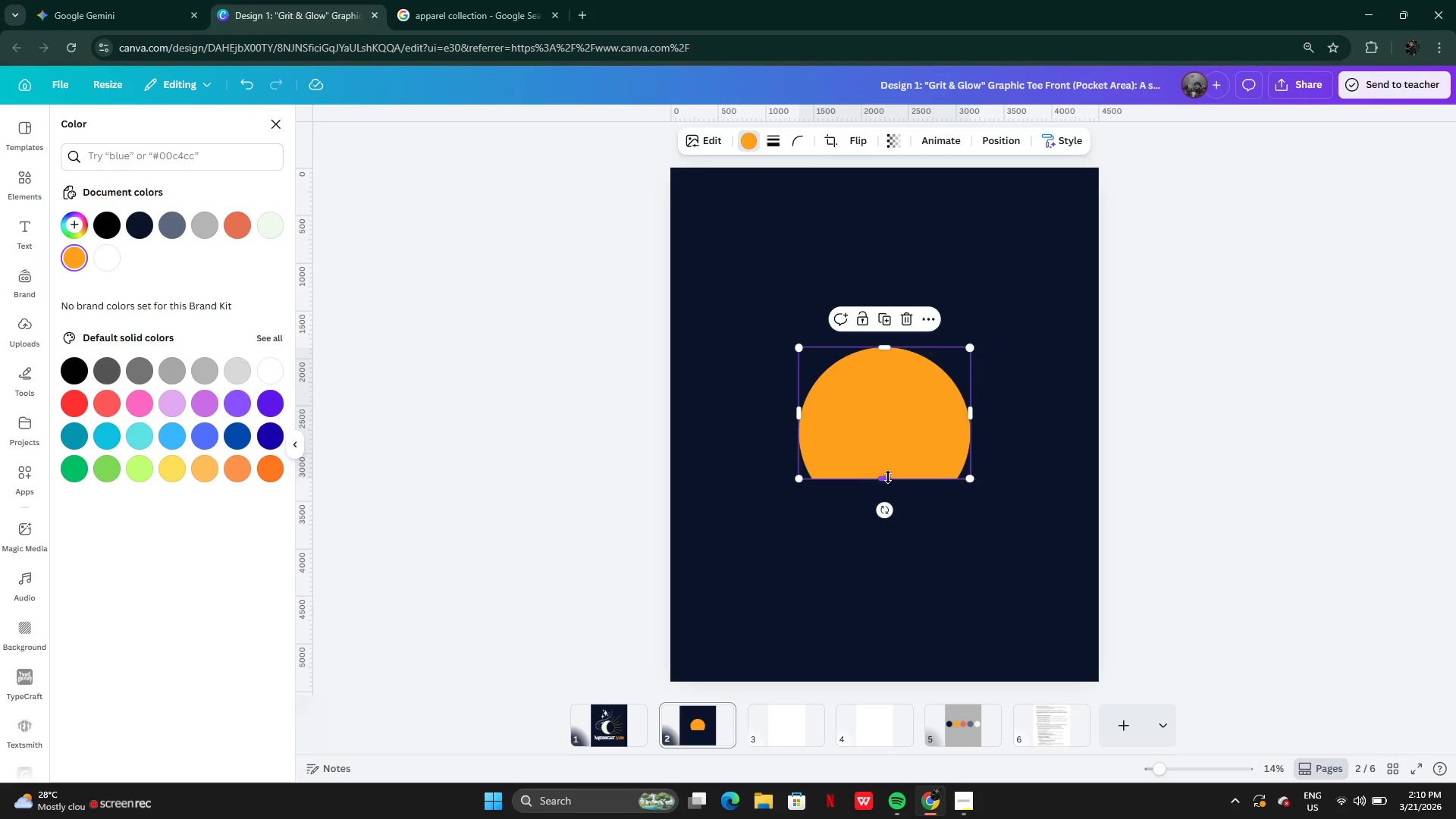 
left_click_drag(start_coordinate=[887, 478], to_coordinate=[886, 518])
 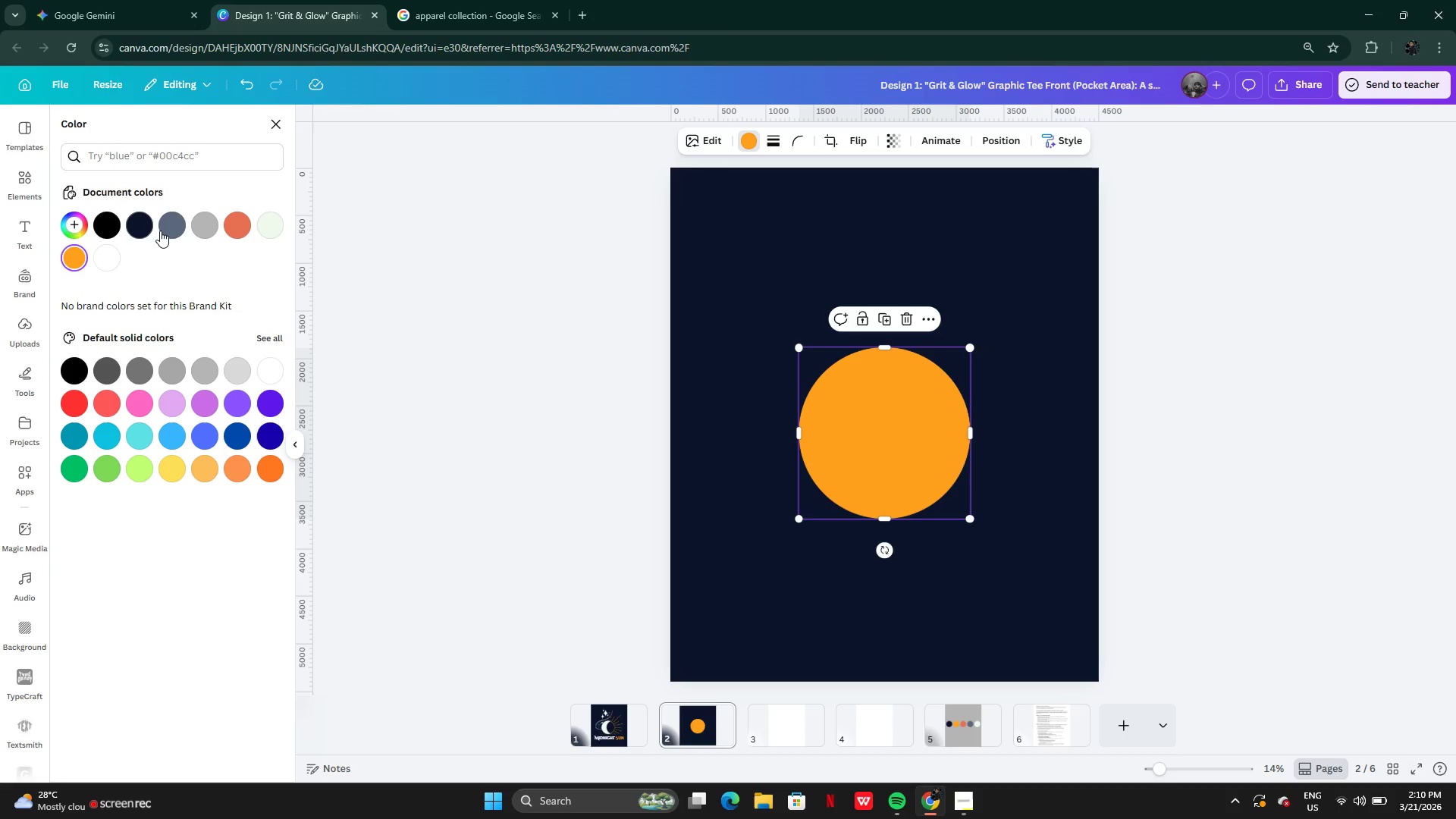 
left_click([141, 228])
 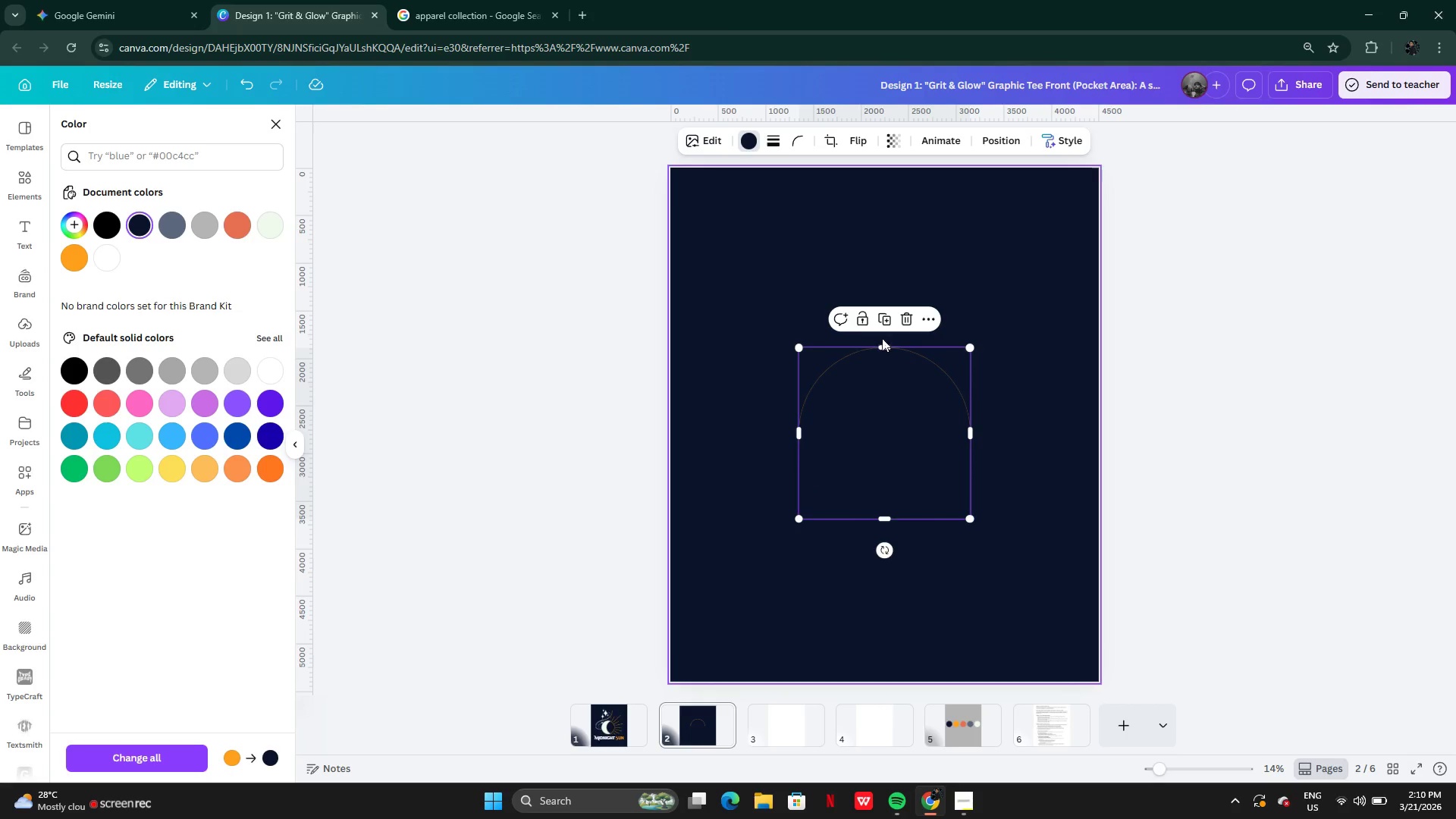 
left_click_drag(start_coordinate=[883, 340], to_coordinate=[886, 419])
 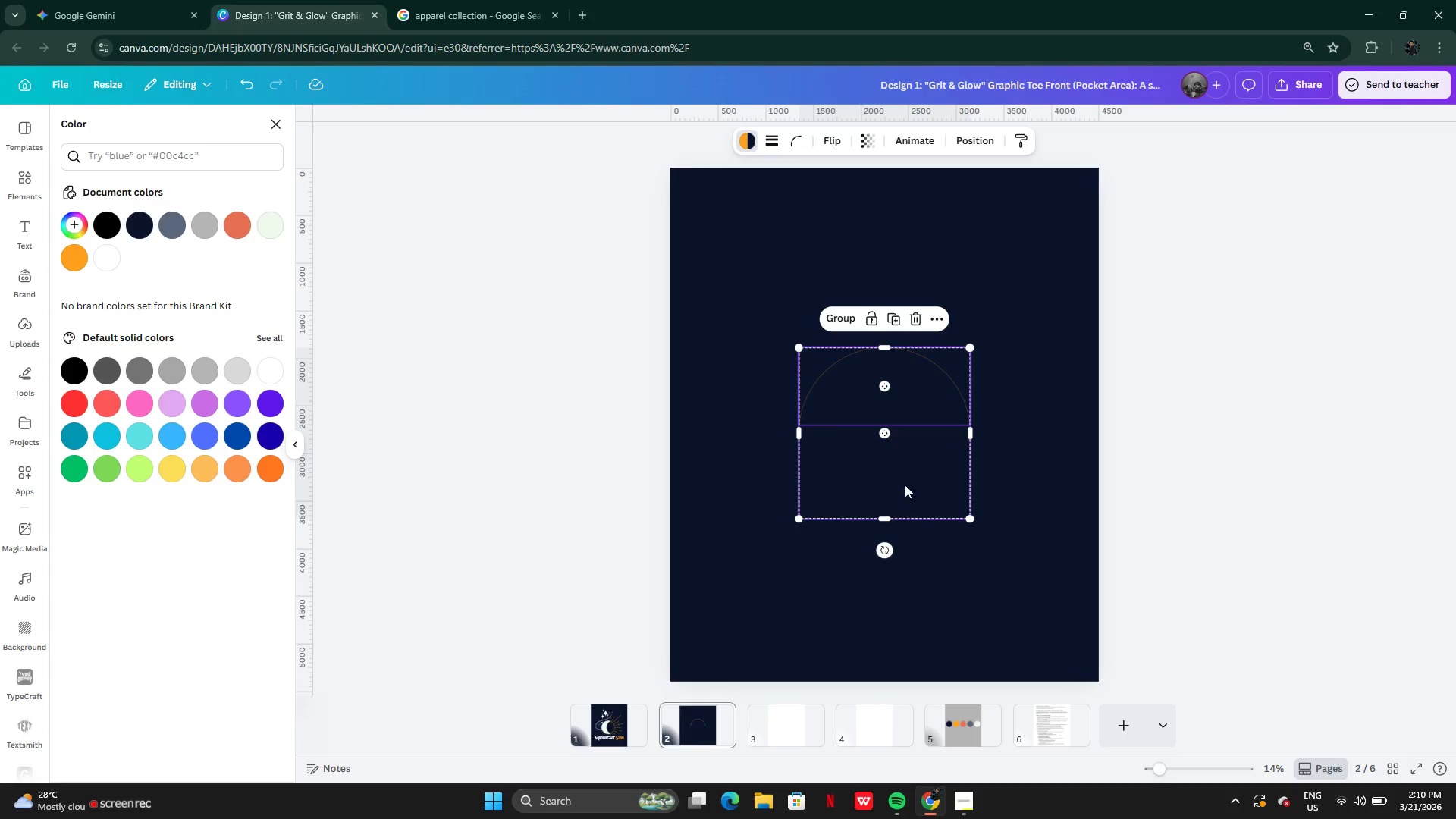 
left_click([905, 485])
 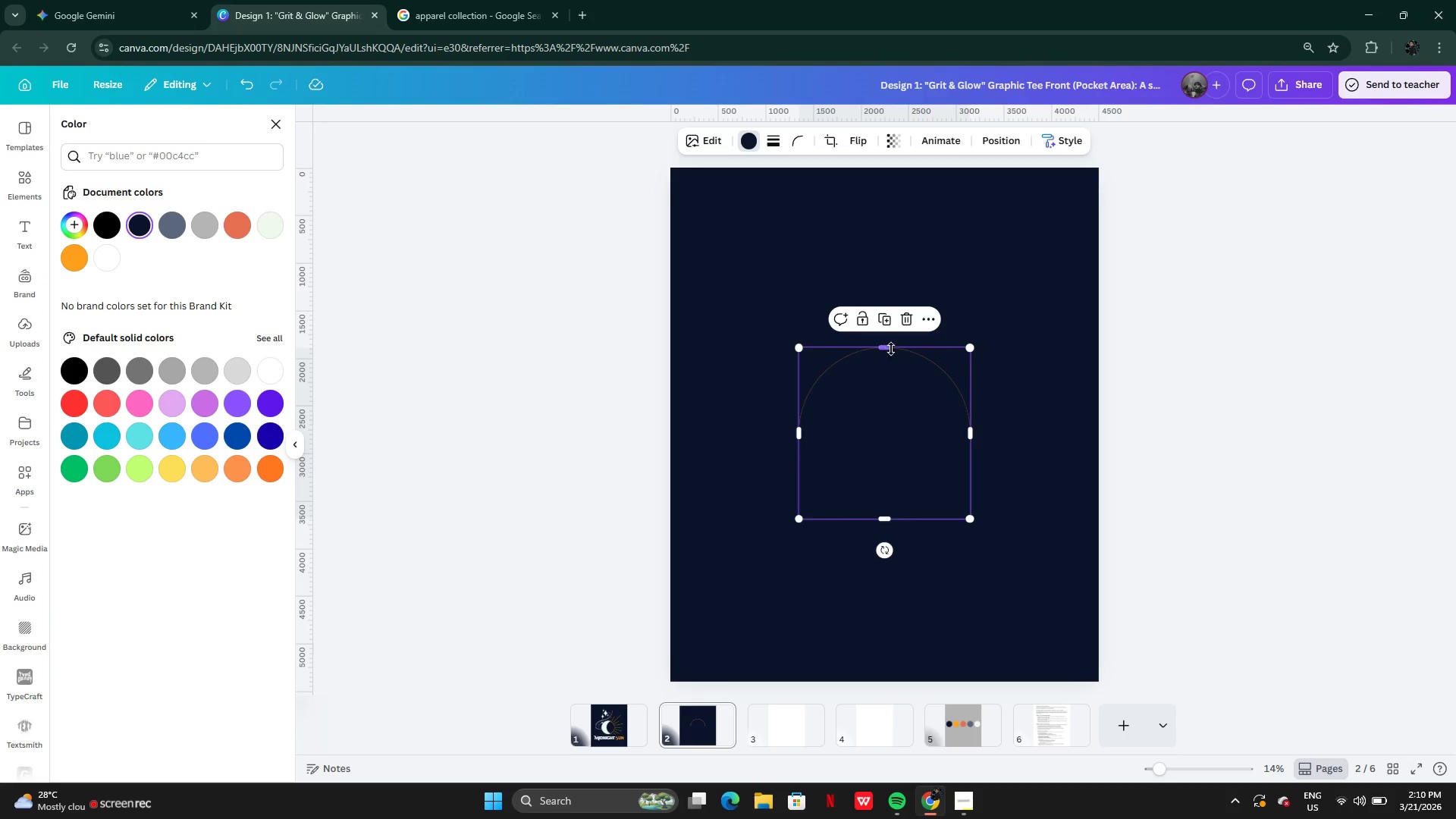 
left_click_drag(start_coordinate=[890, 348], to_coordinate=[895, 428])
 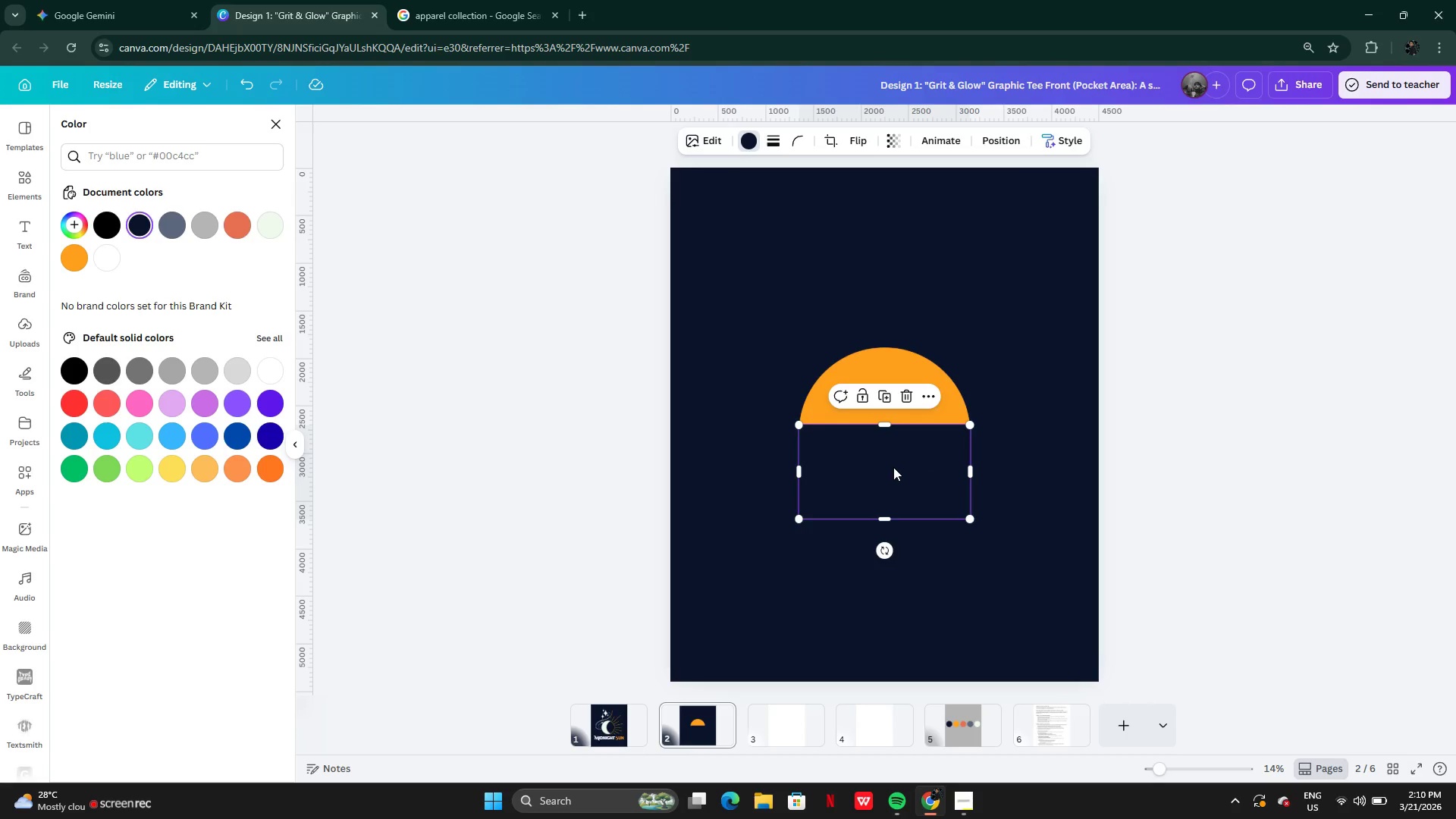 
left_click([893, 467])
 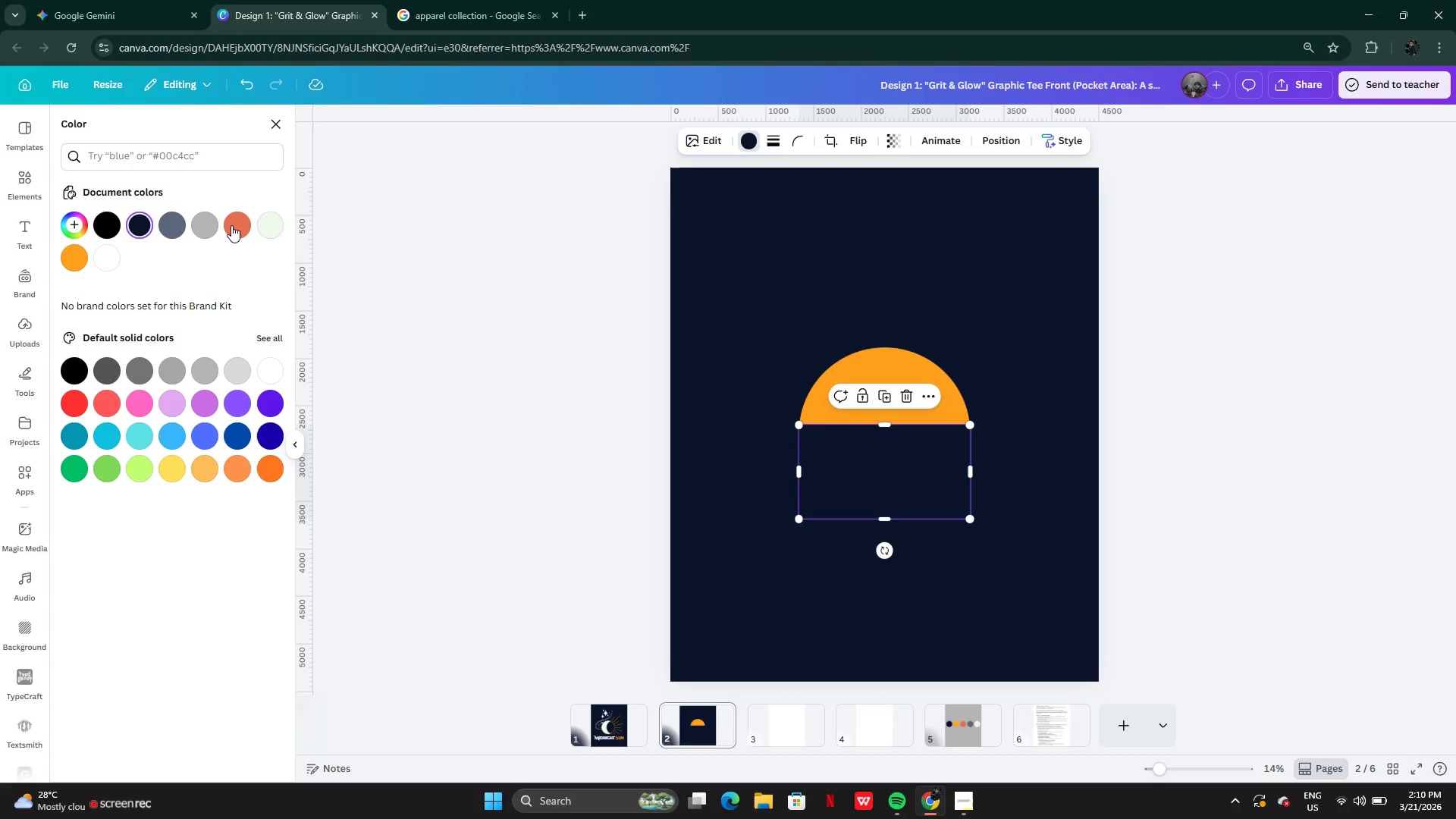 
wait(7.45)
 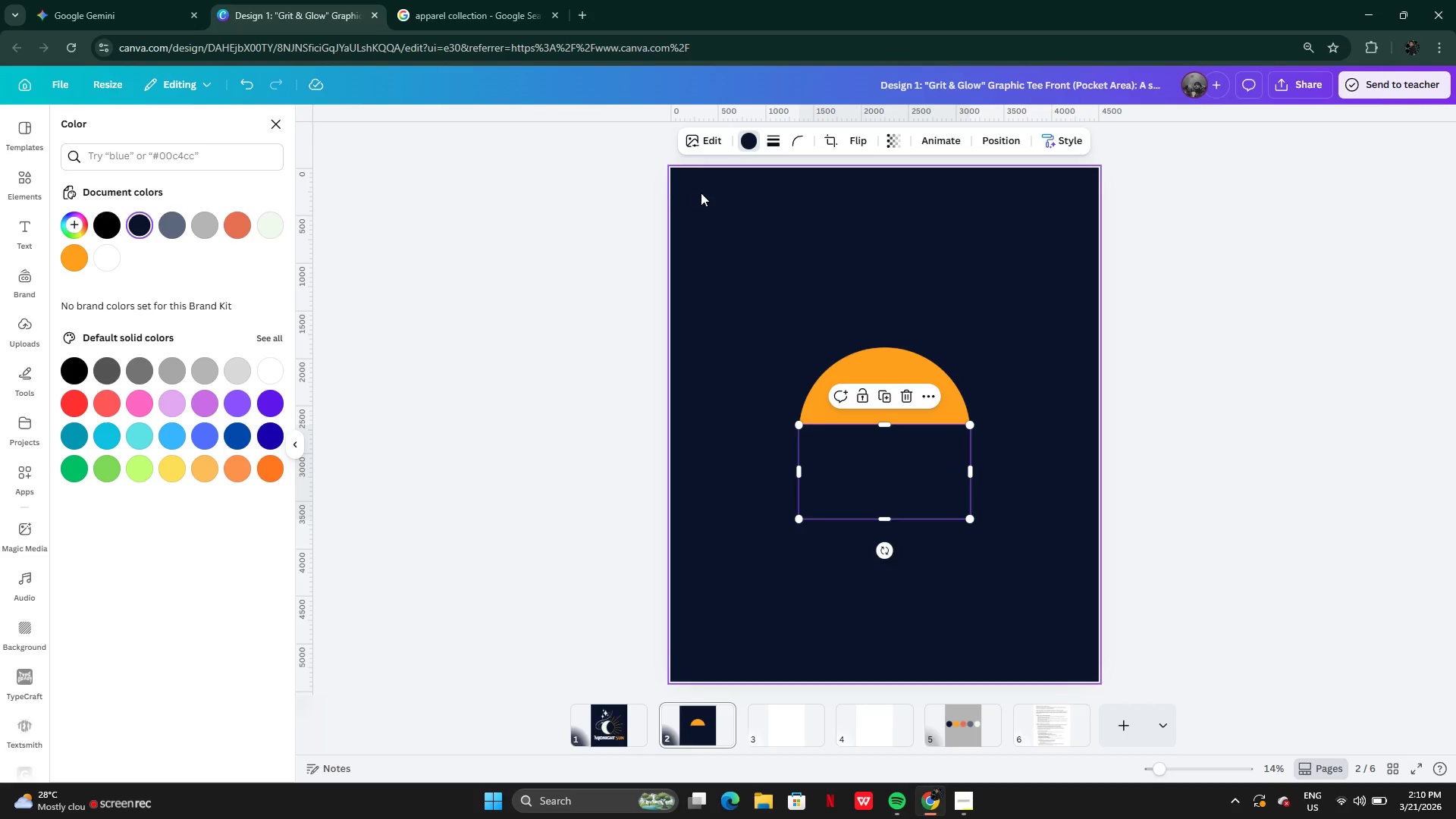 
left_click([271, 226])
 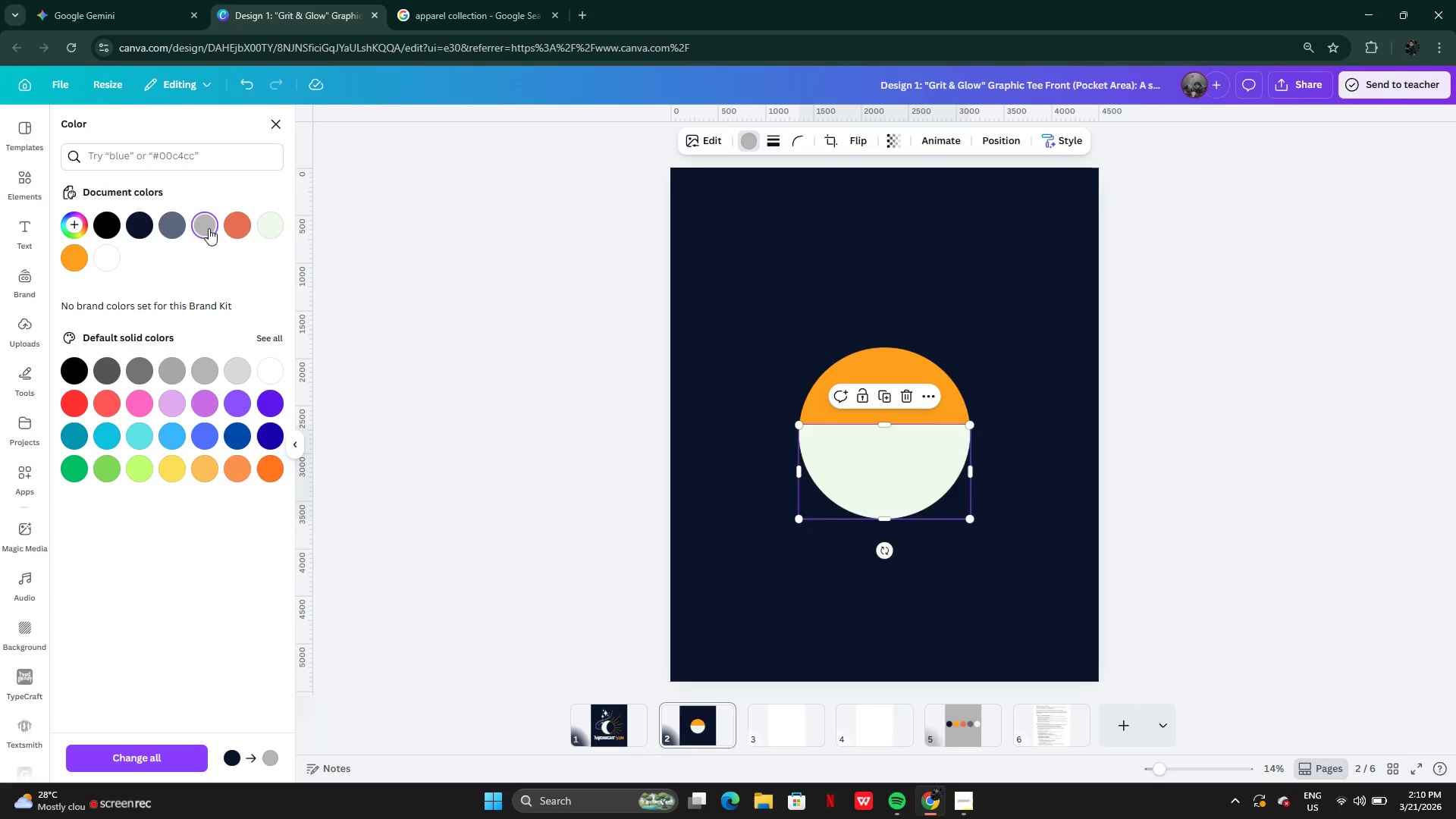 
left_click([283, 228])
 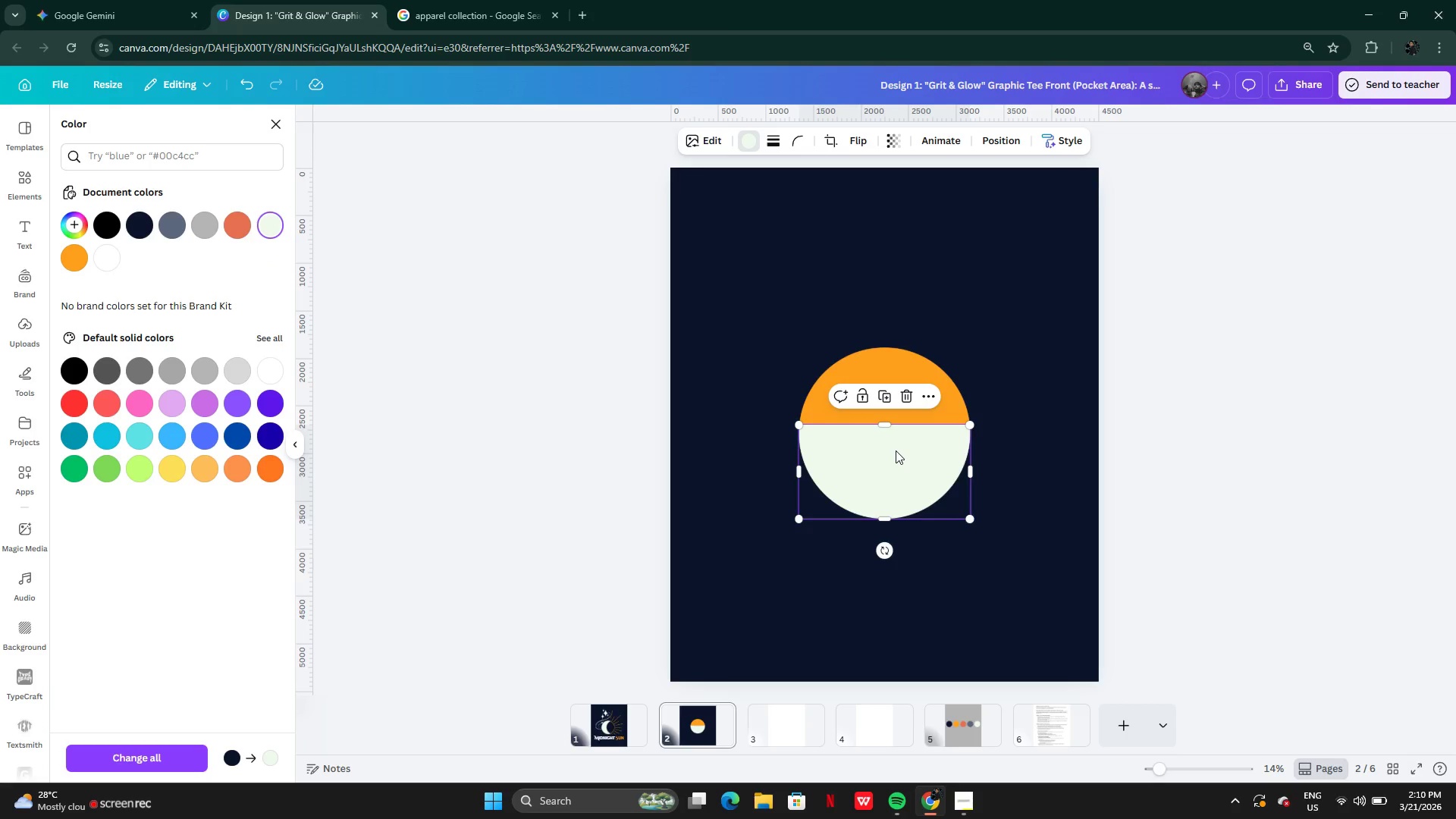 
left_click_drag(start_coordinate=[886, 422], to_coordinate=[885, 435])
 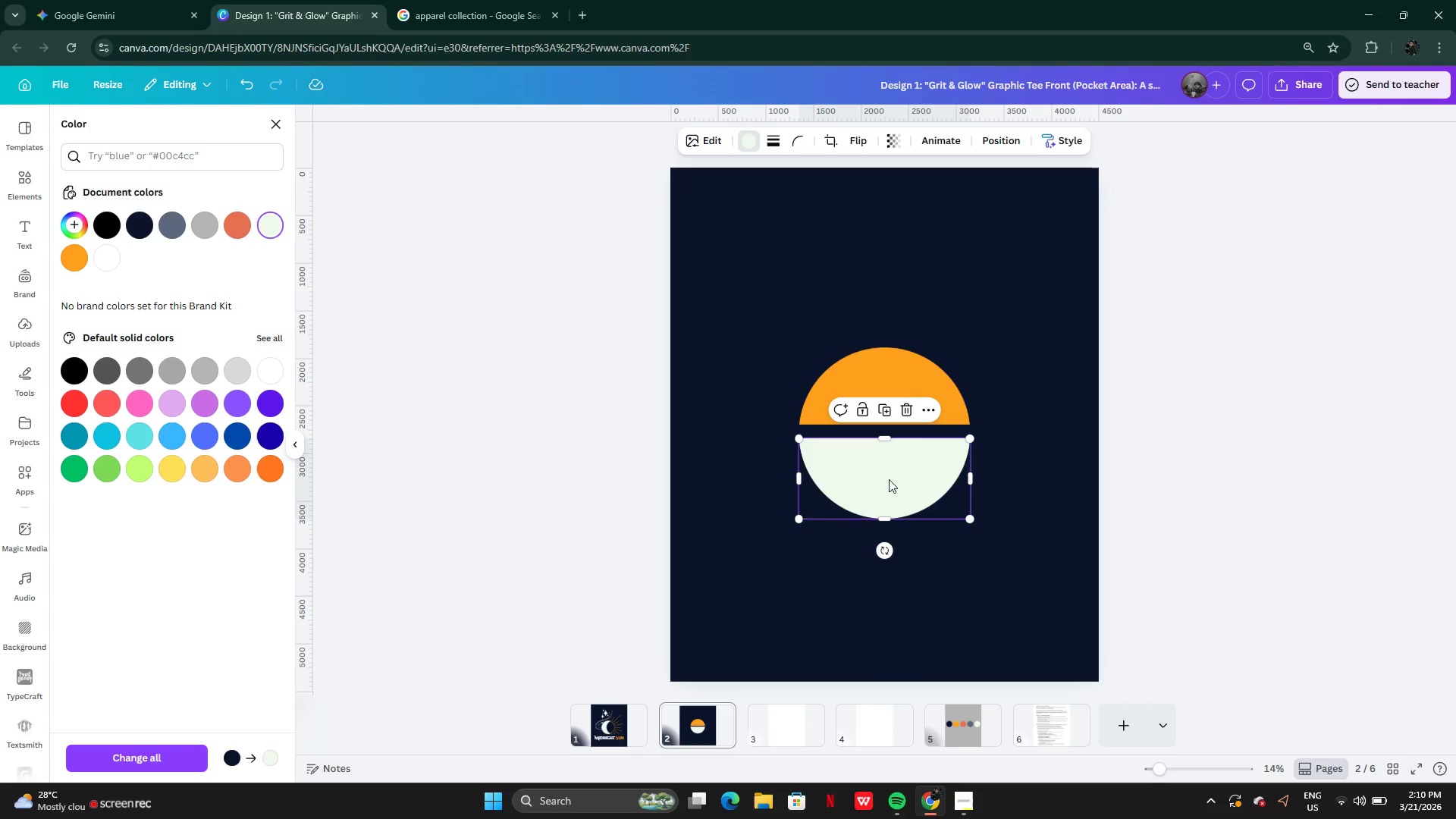 
left_click_drag(start_coordinate=[889, 479], to_coordinate=[893, 474])
 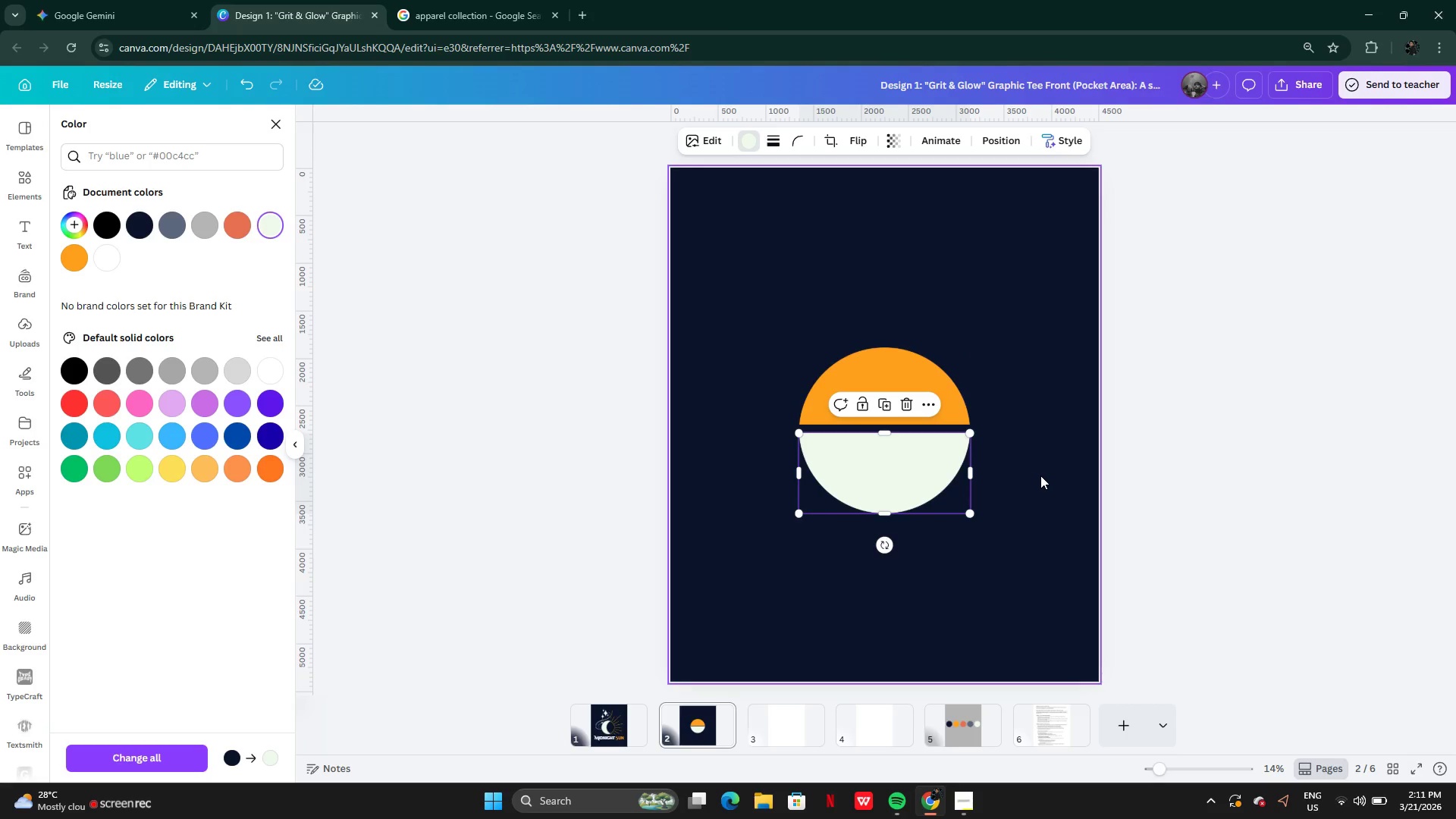 
left_click([1040, 475])
 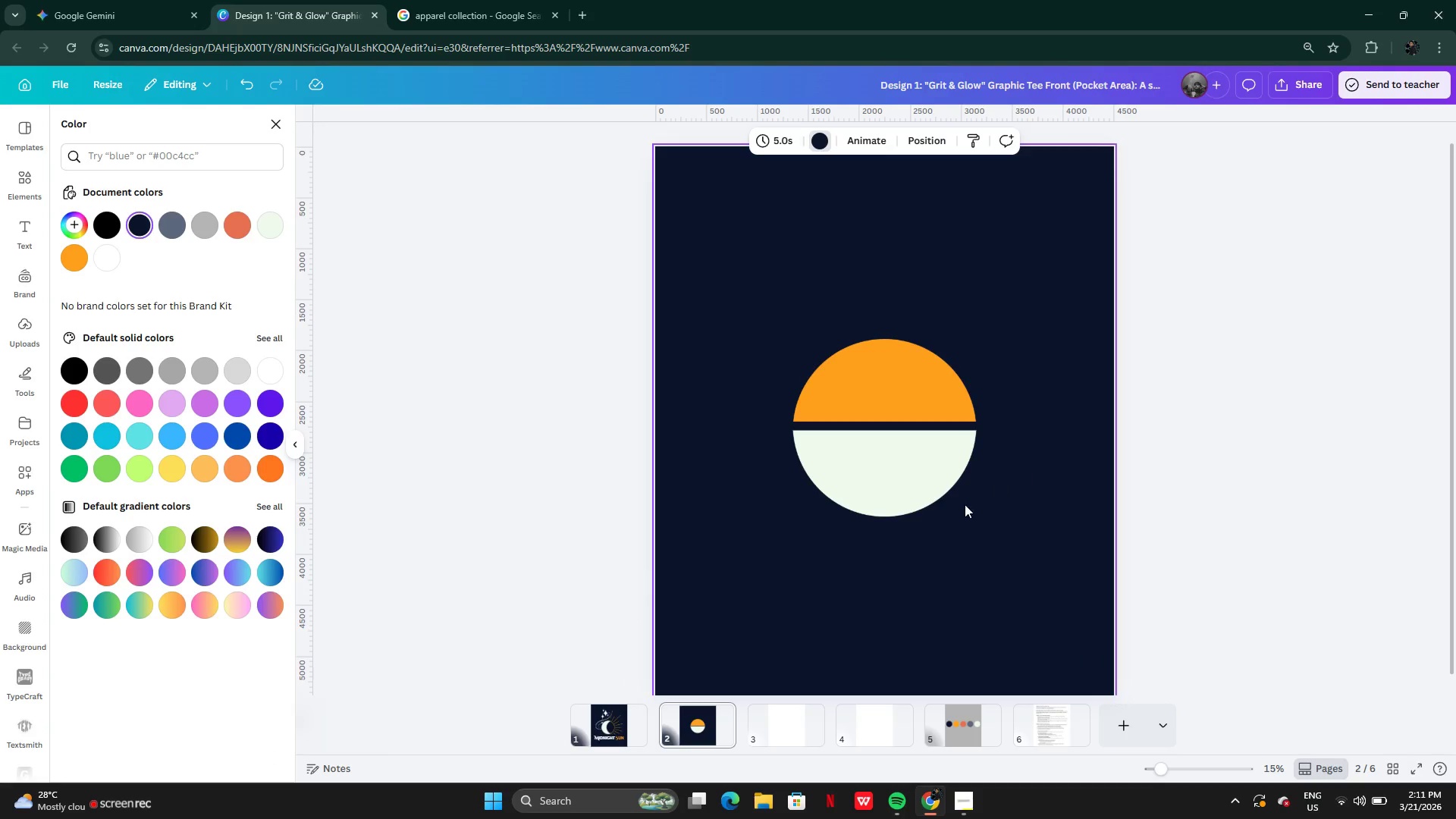 
wait(5.75)
 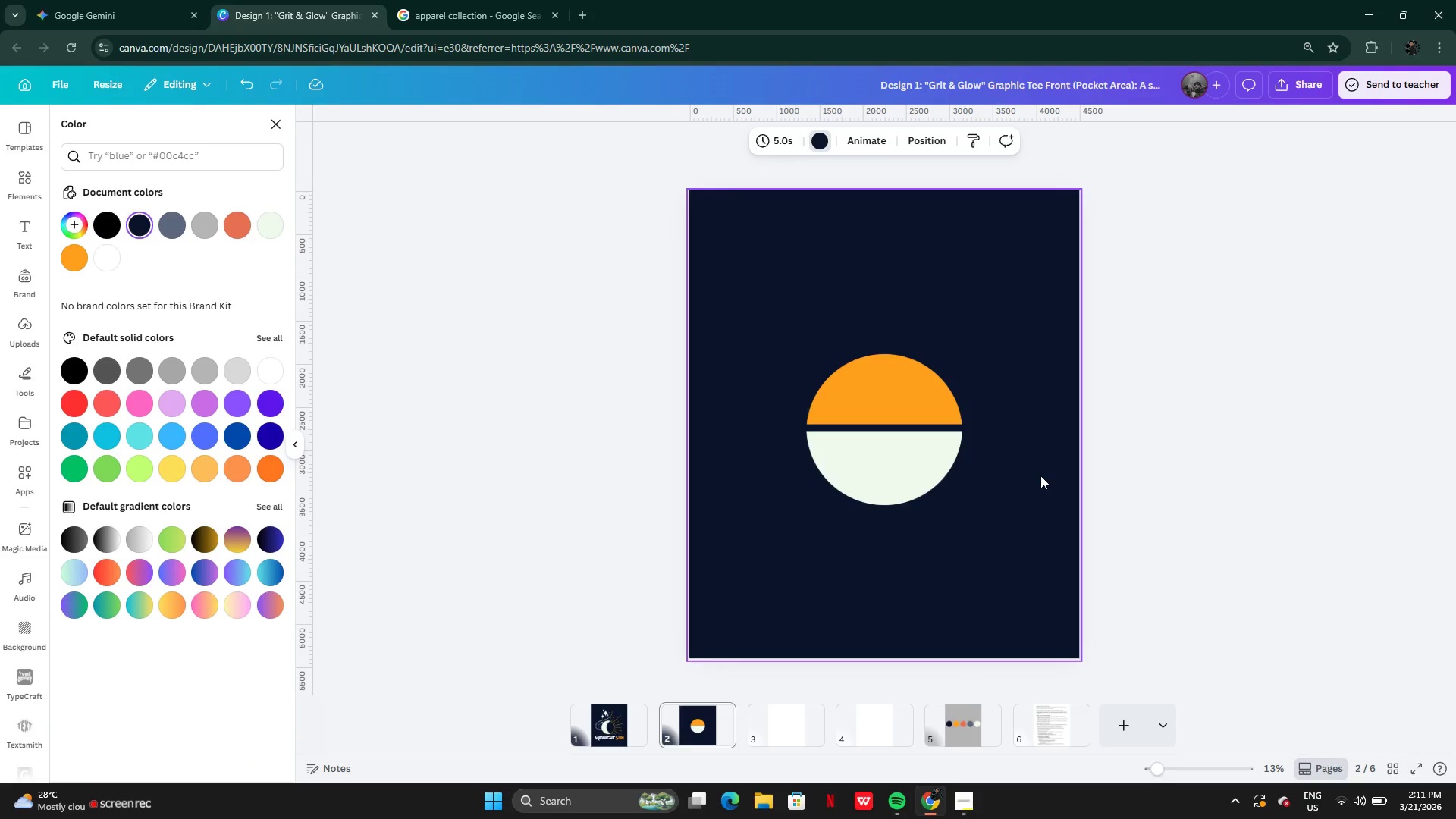 
left_click([617, 730])
 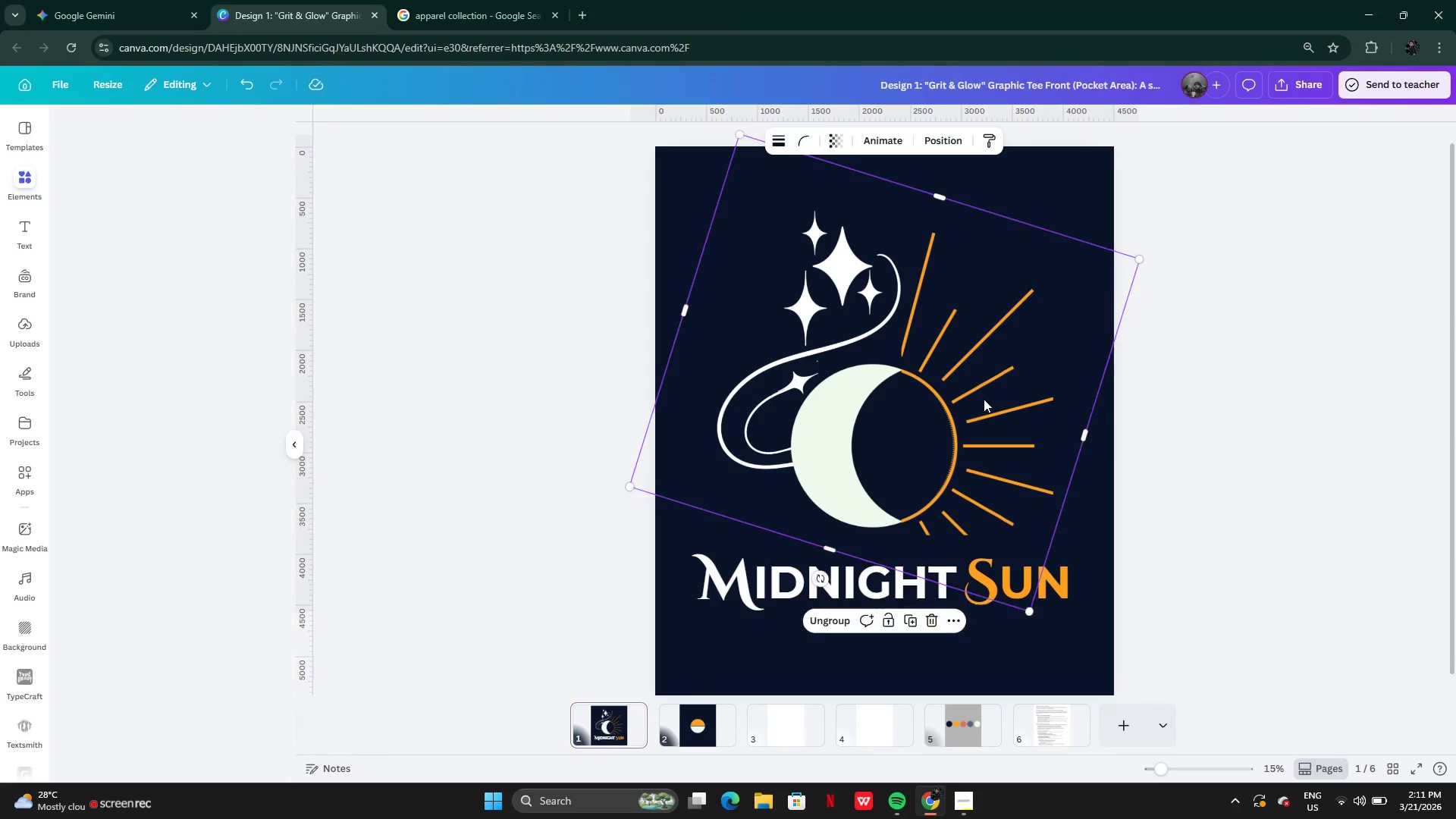 
double_click([984, 399])
 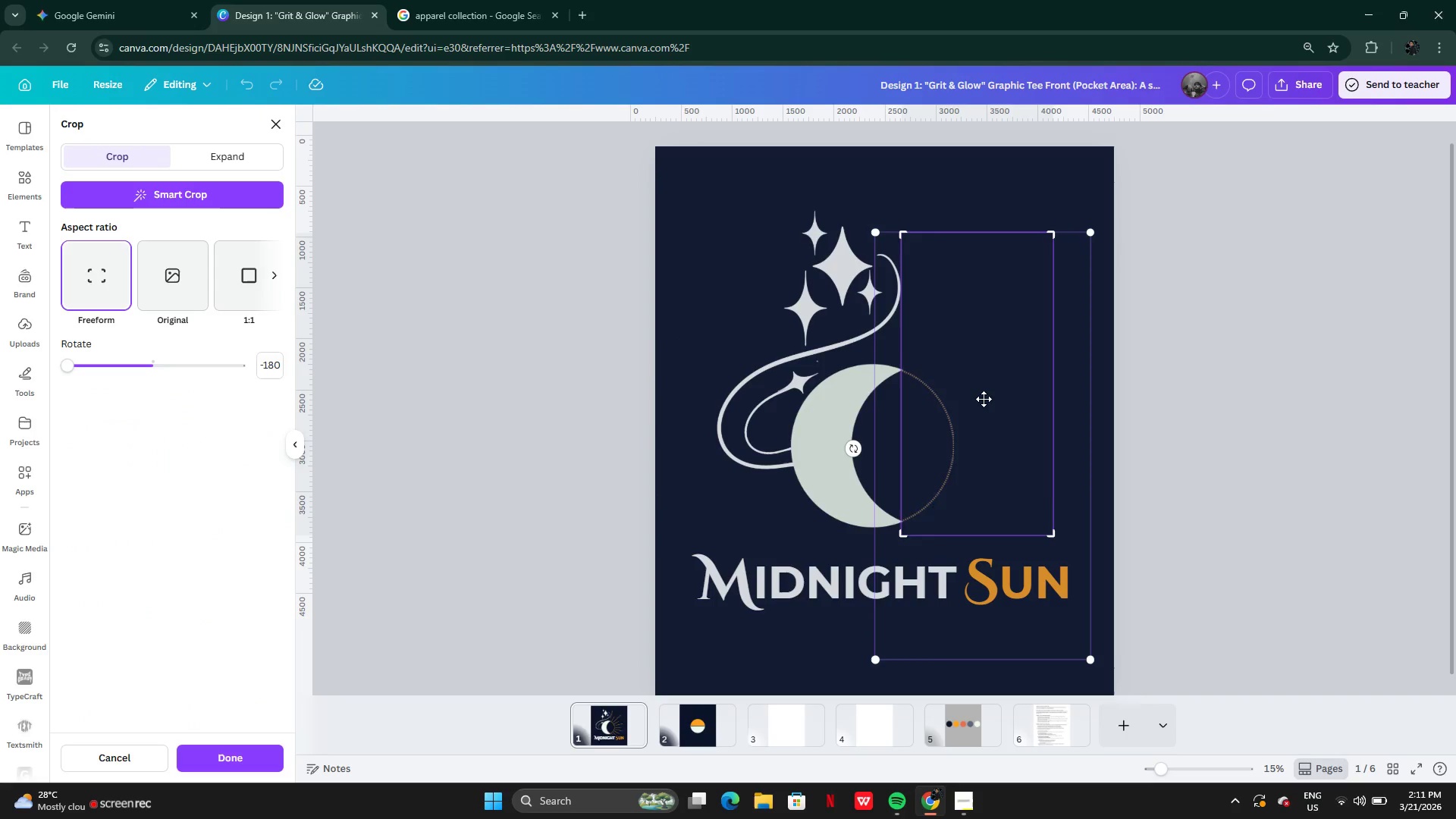 
triple_click([984, 399])
 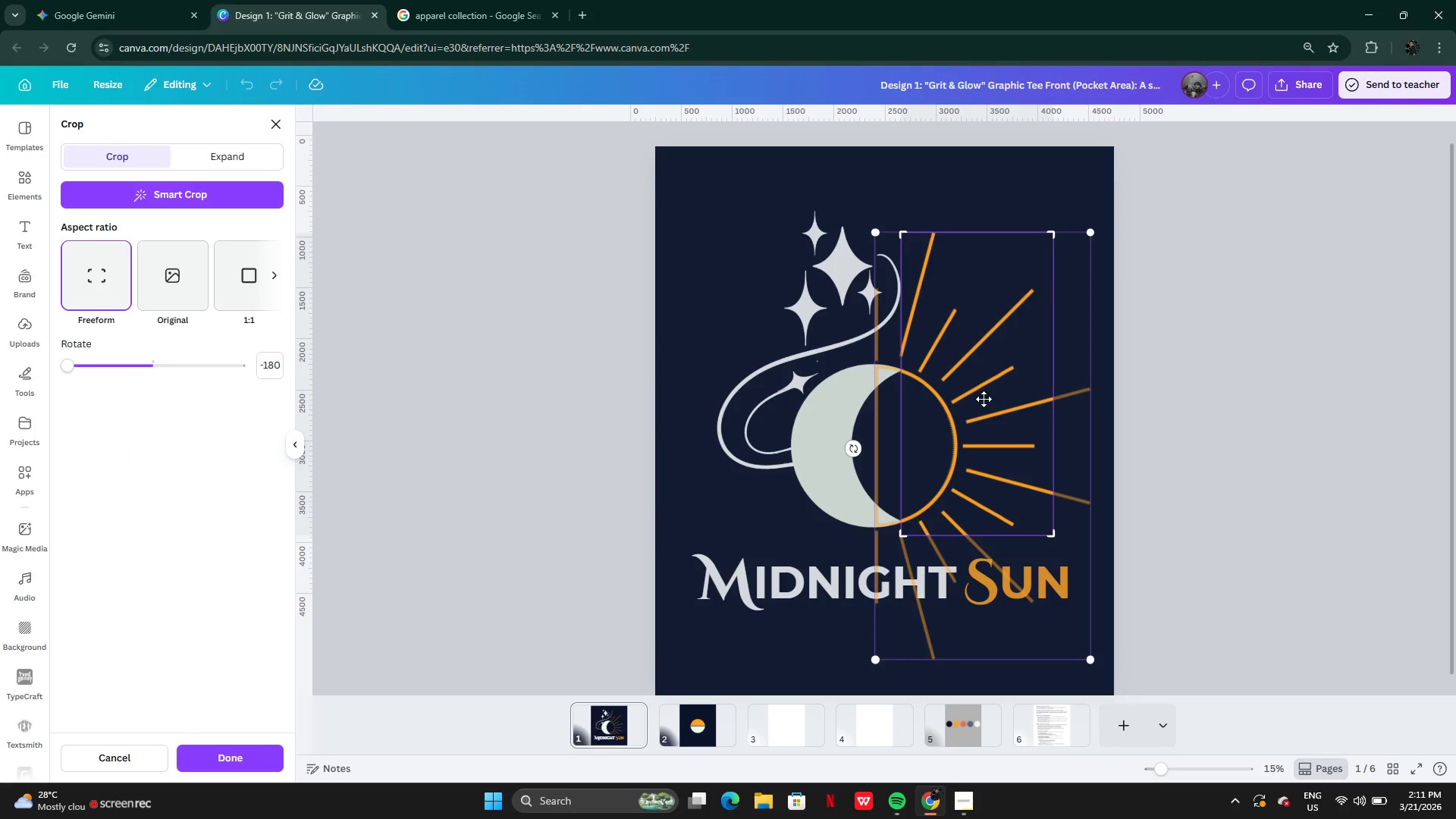 
key(Control+ControlLeft)
 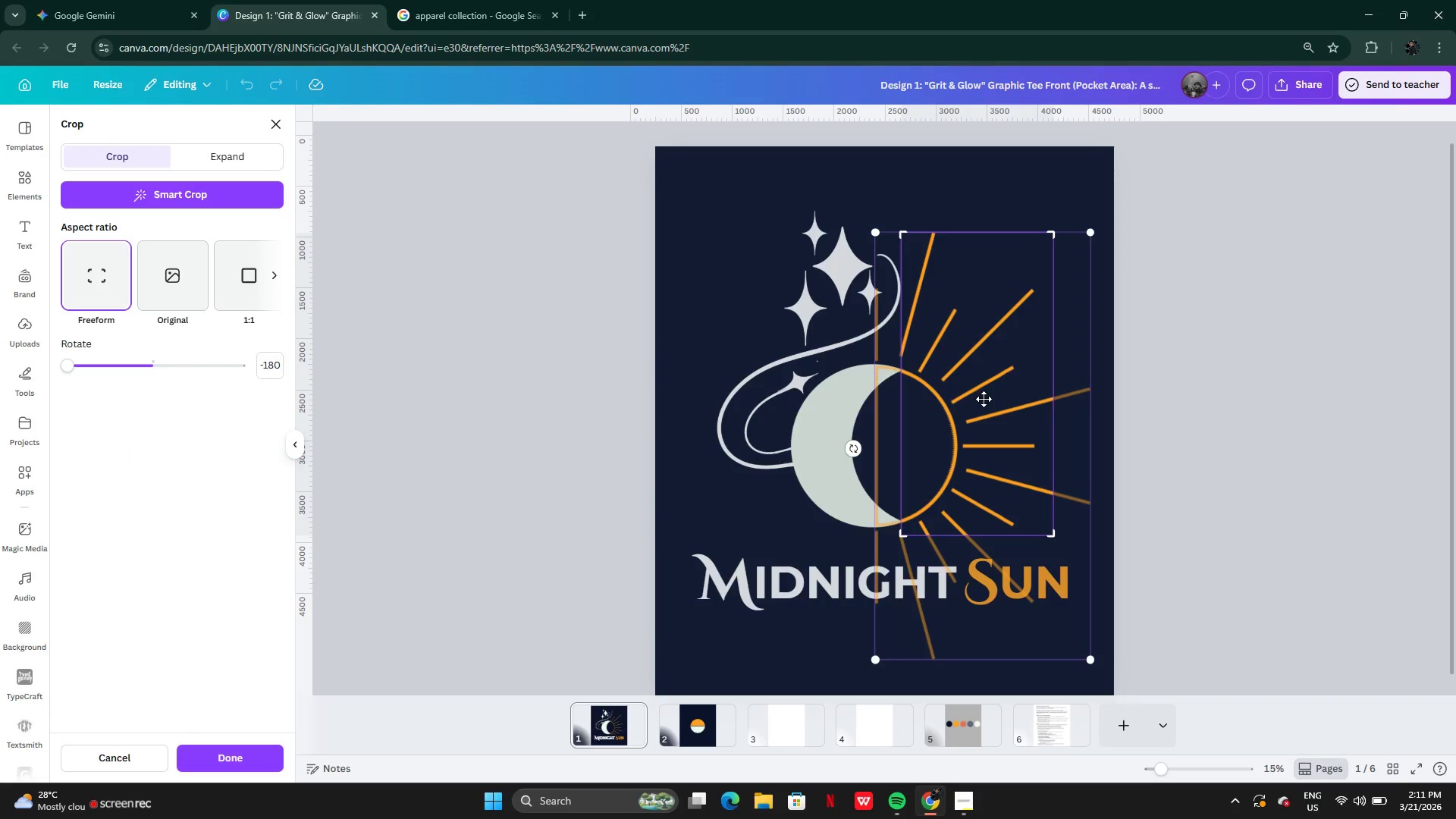 
left_click([707, 719])
 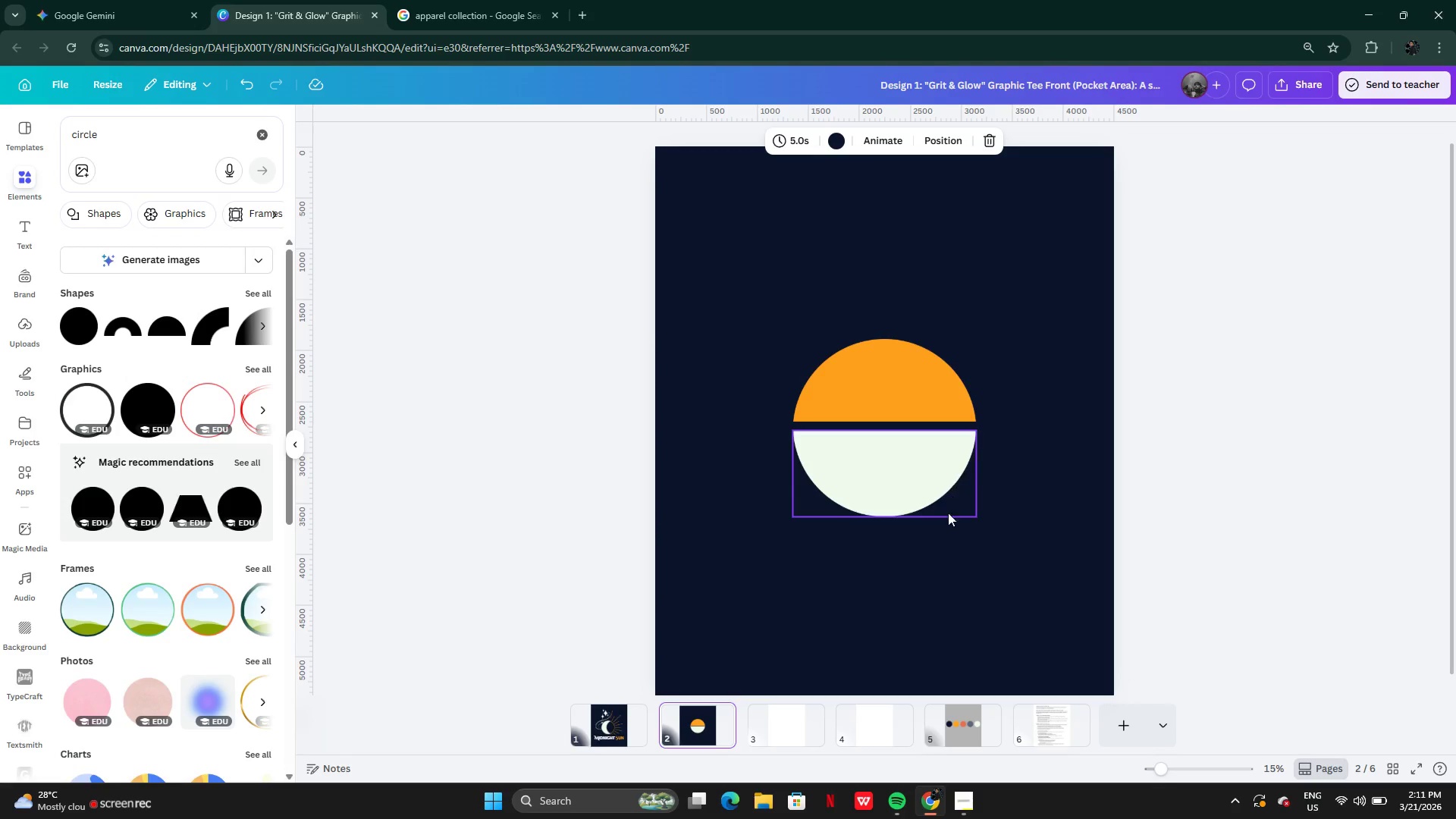 
left_click([946, 539])
 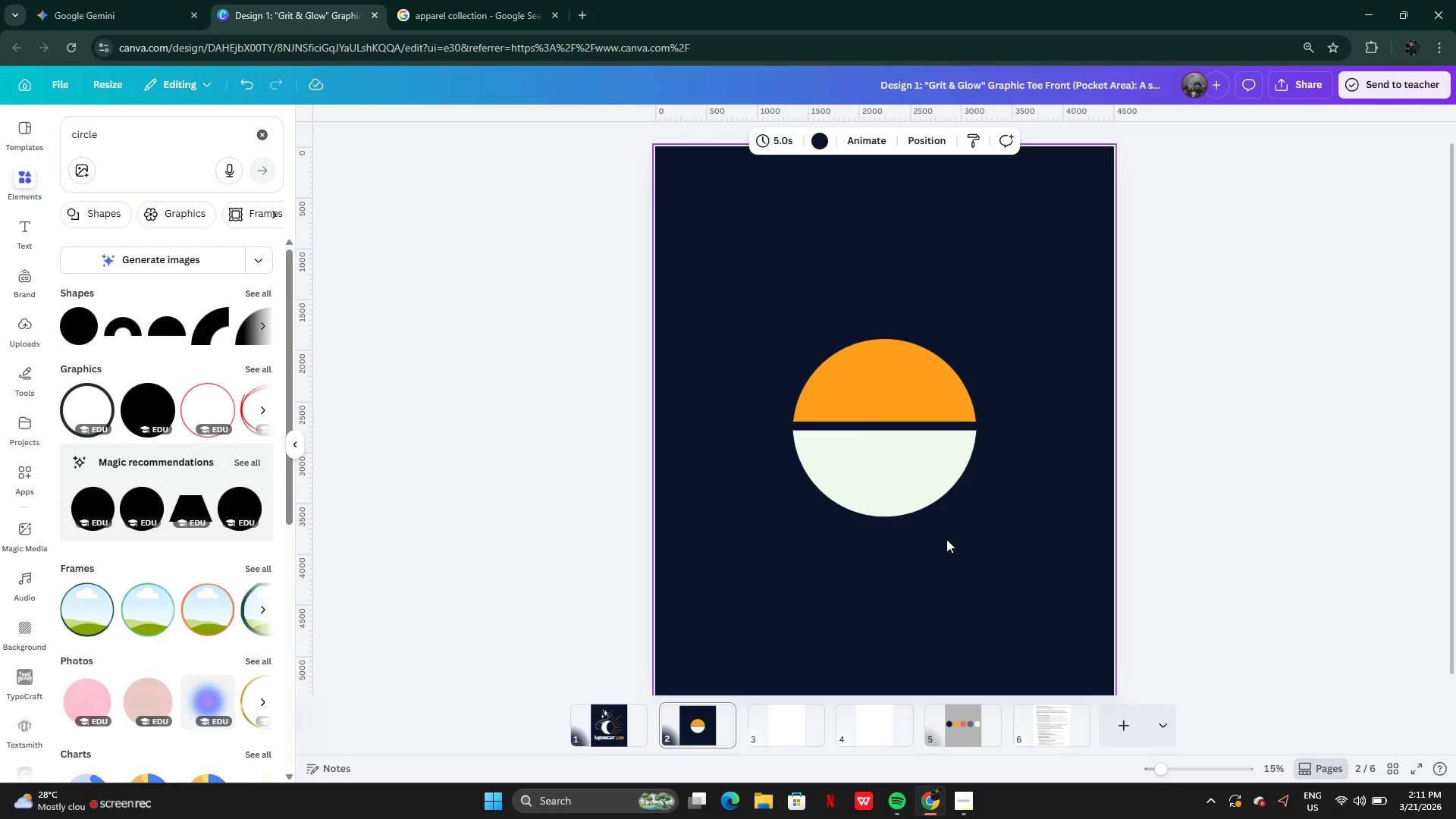 
key(Control+ControlLeft)
 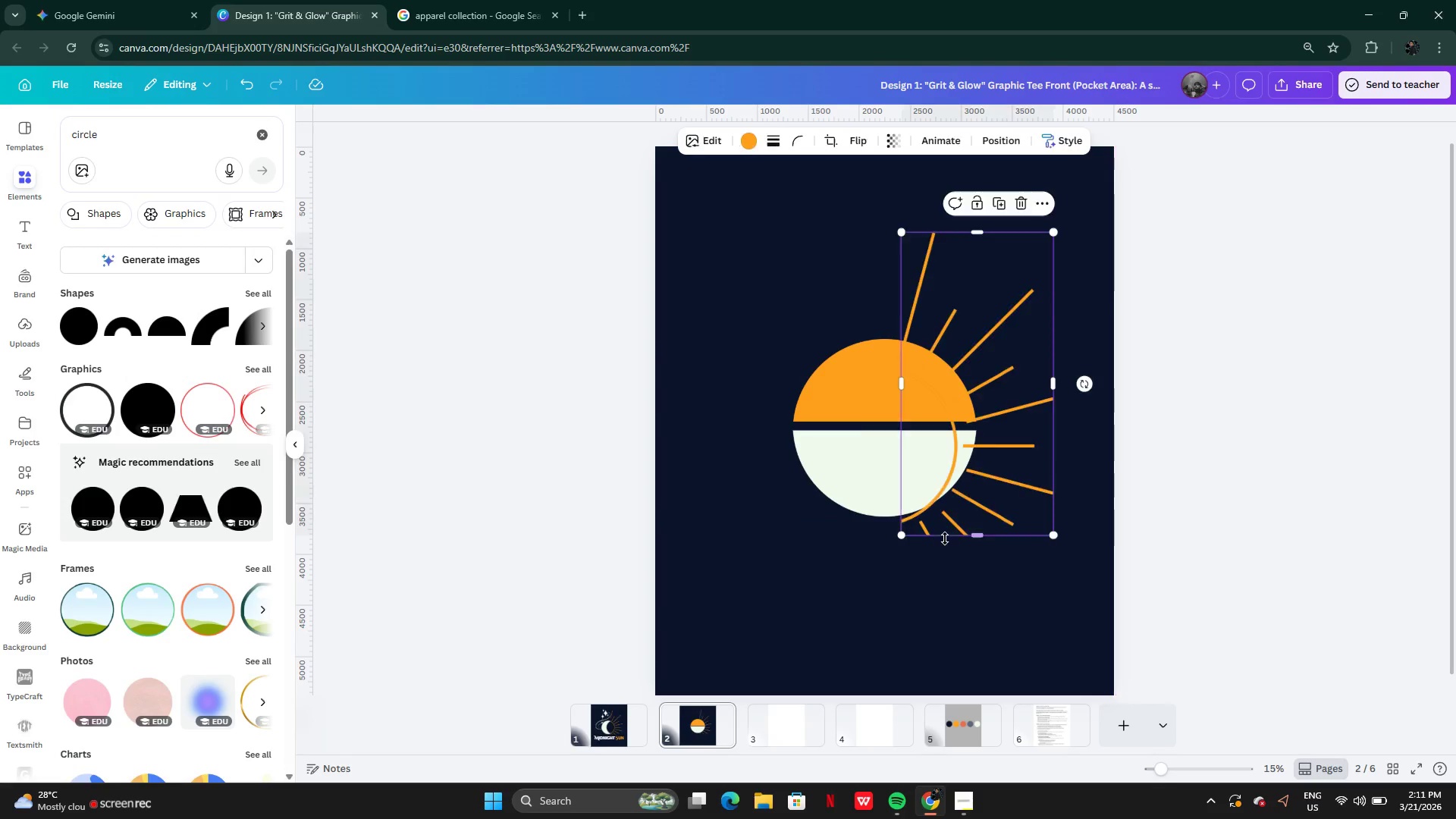 
left_click_drag(start_coordinate=[981, 482], to_coordinate=[995, 380])
 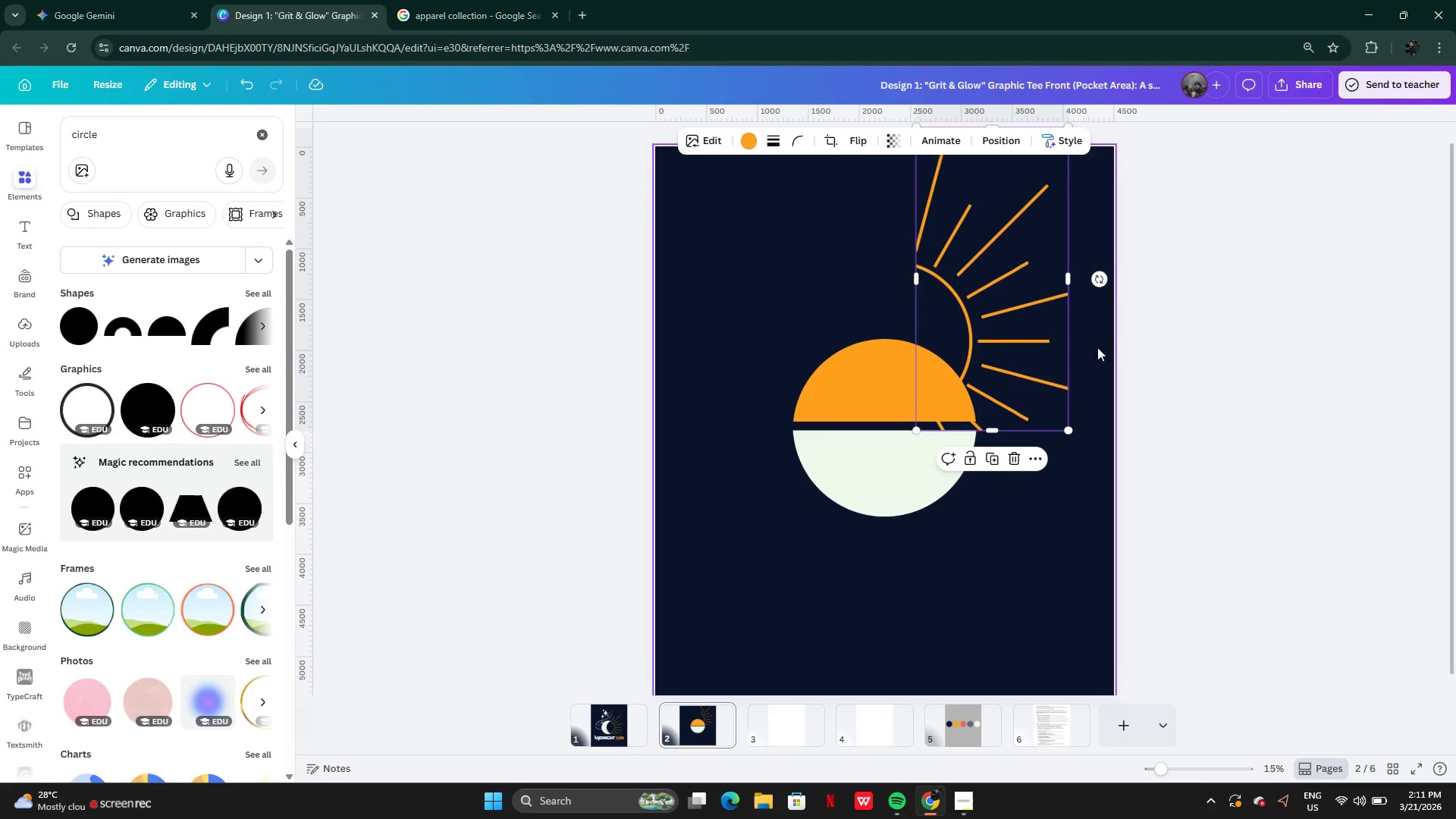 
left_click_drag(start_coordinate=[1094, 280], to_coordinate=[995, 253])
 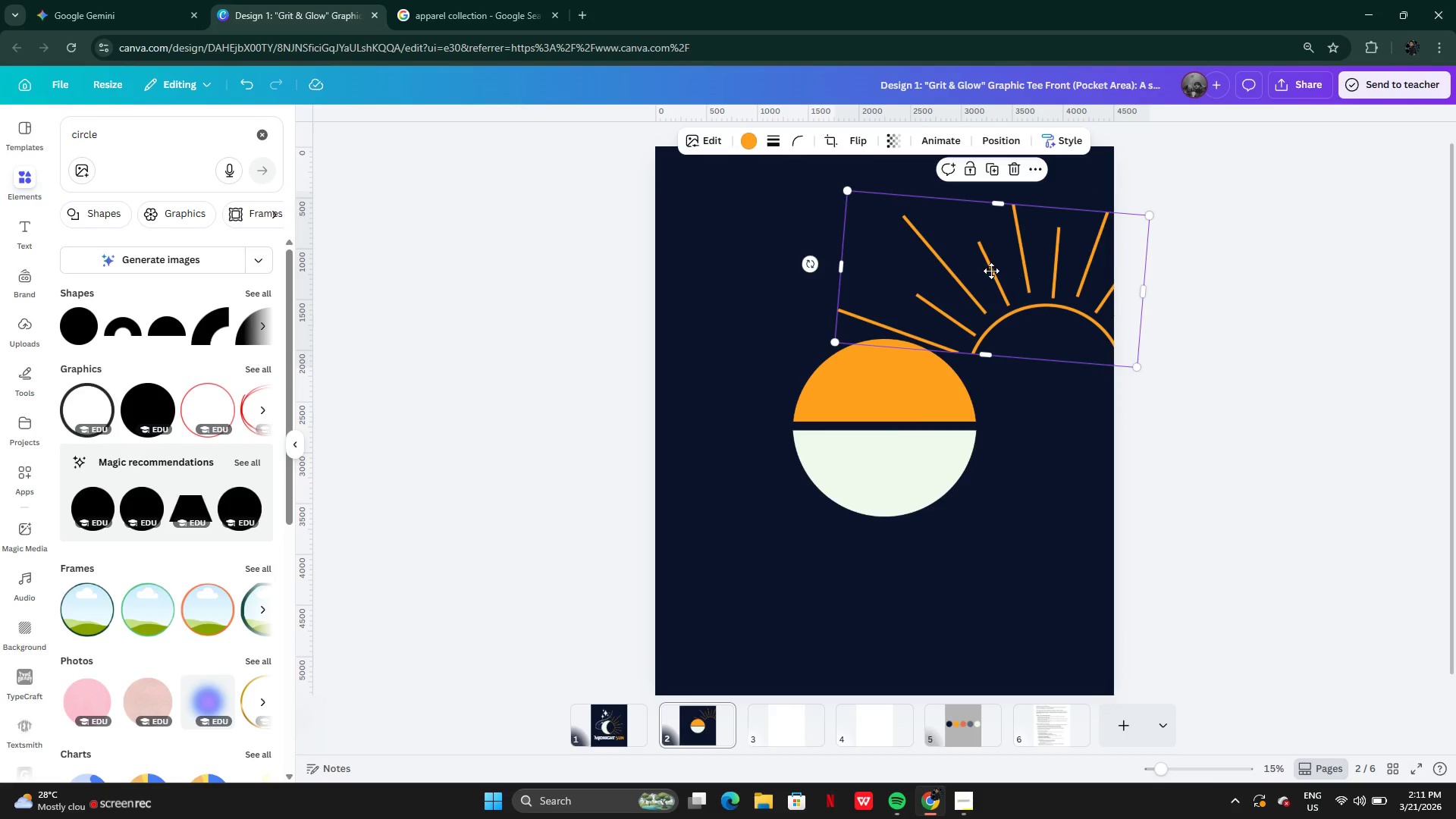 
left_click_drag(start_coordinate=[1017, 271], to_coordinate=[888, 275])
 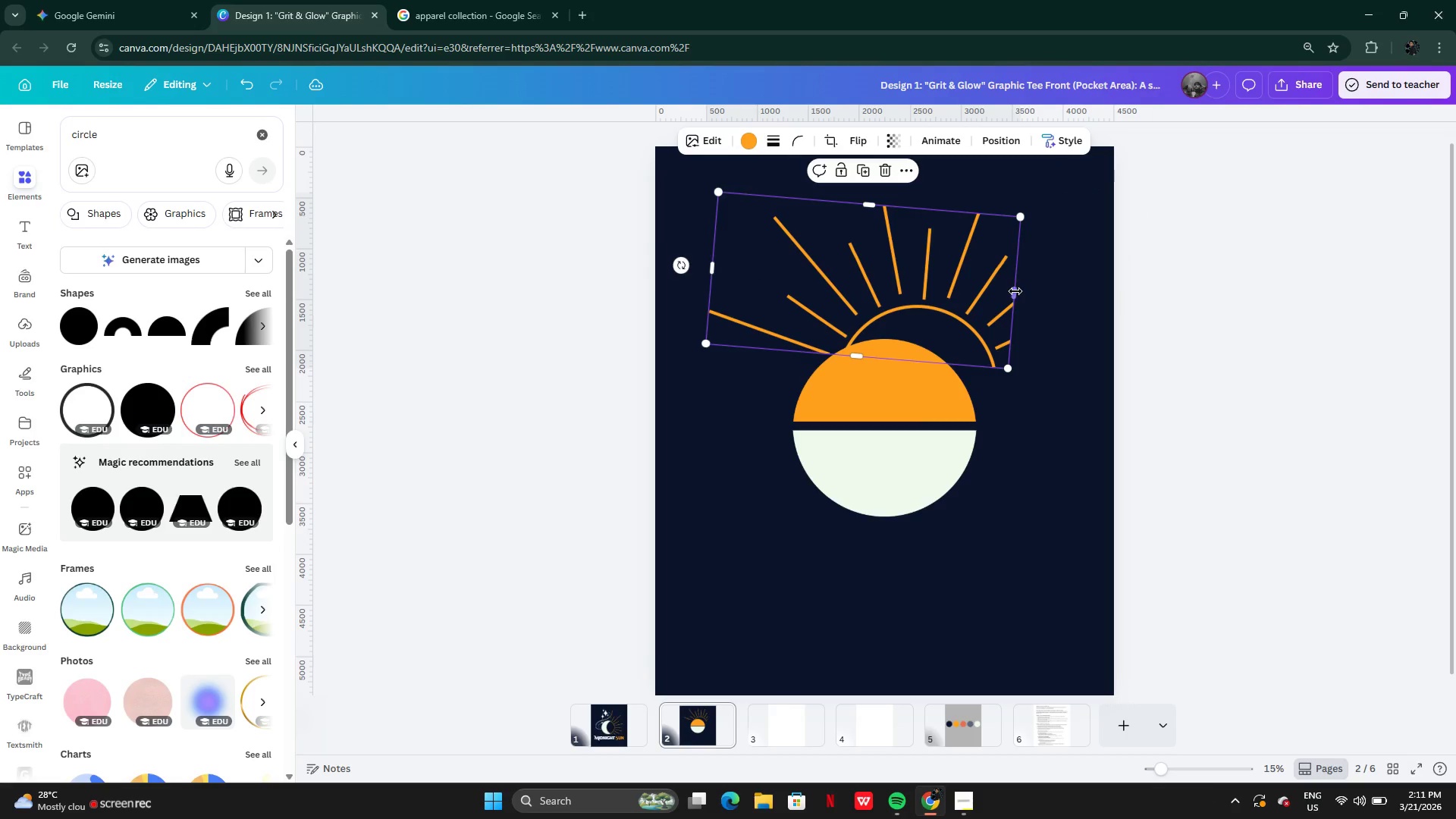 
left_click_drag(start_coordinate=[1015, 291], to_coordinate=[1124, 295])
 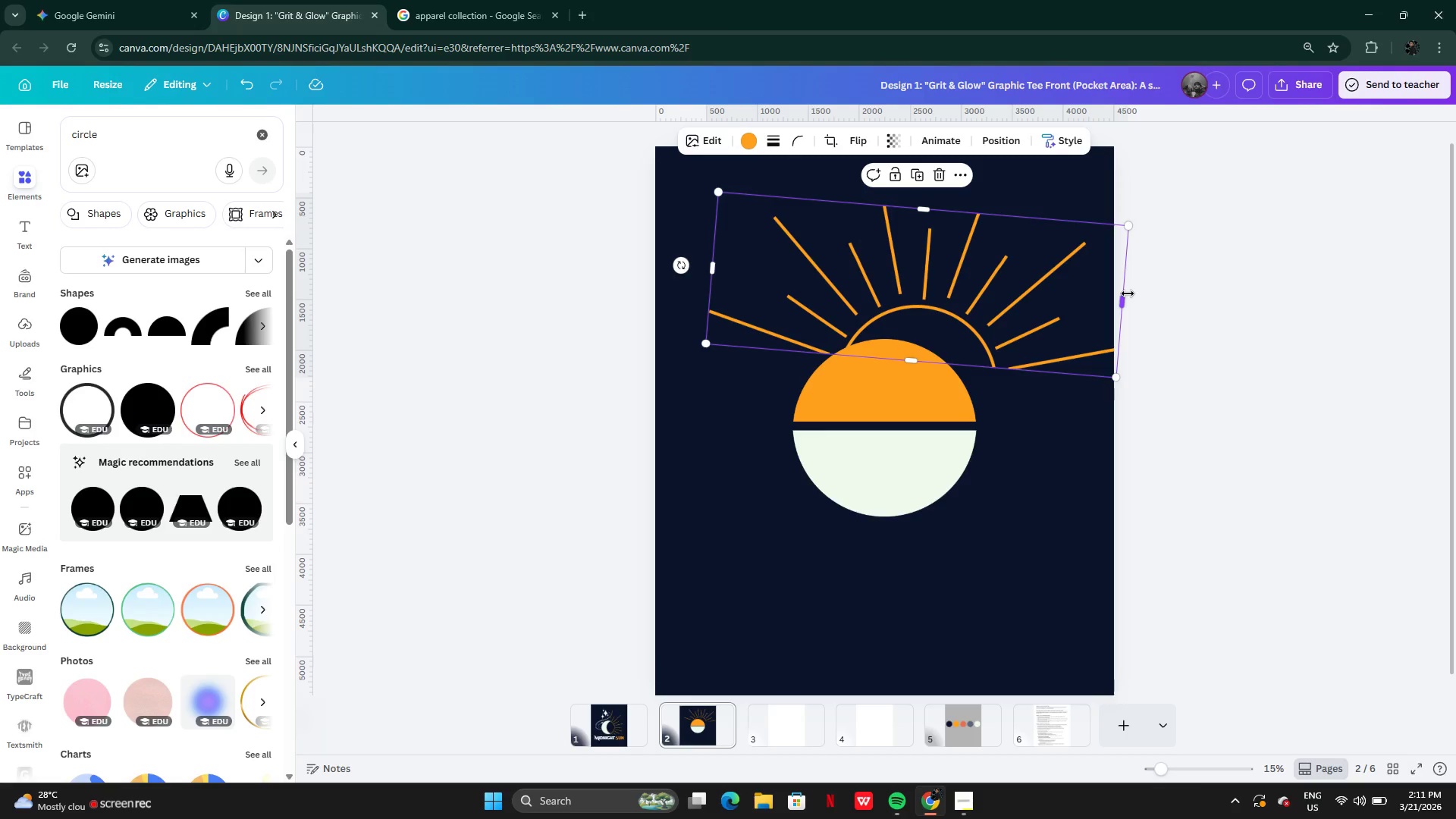 
wait(19.28)
 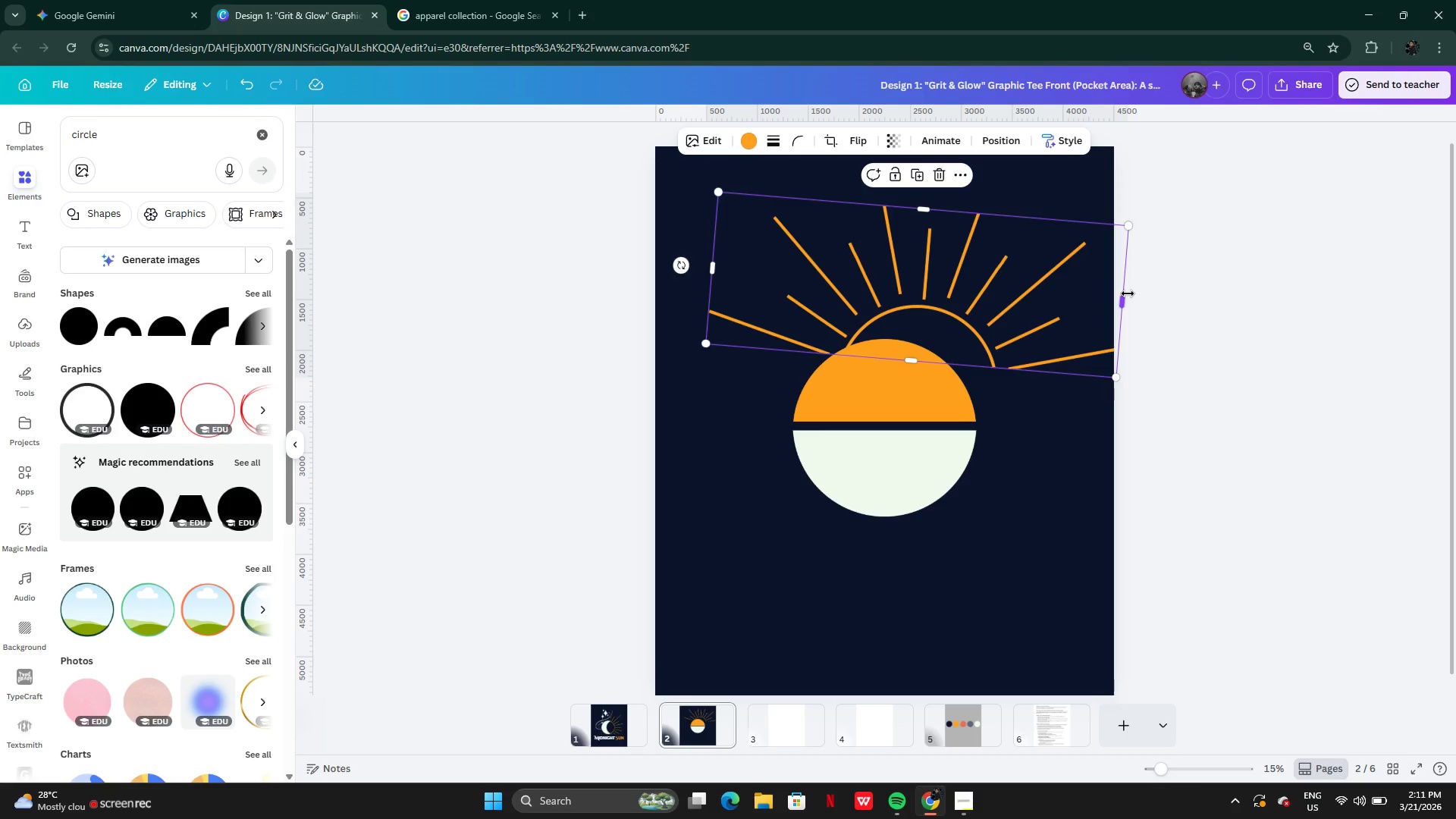 
left_click_drag(start_coordinate=[678, 264], to_coordinate=[682, 279])
 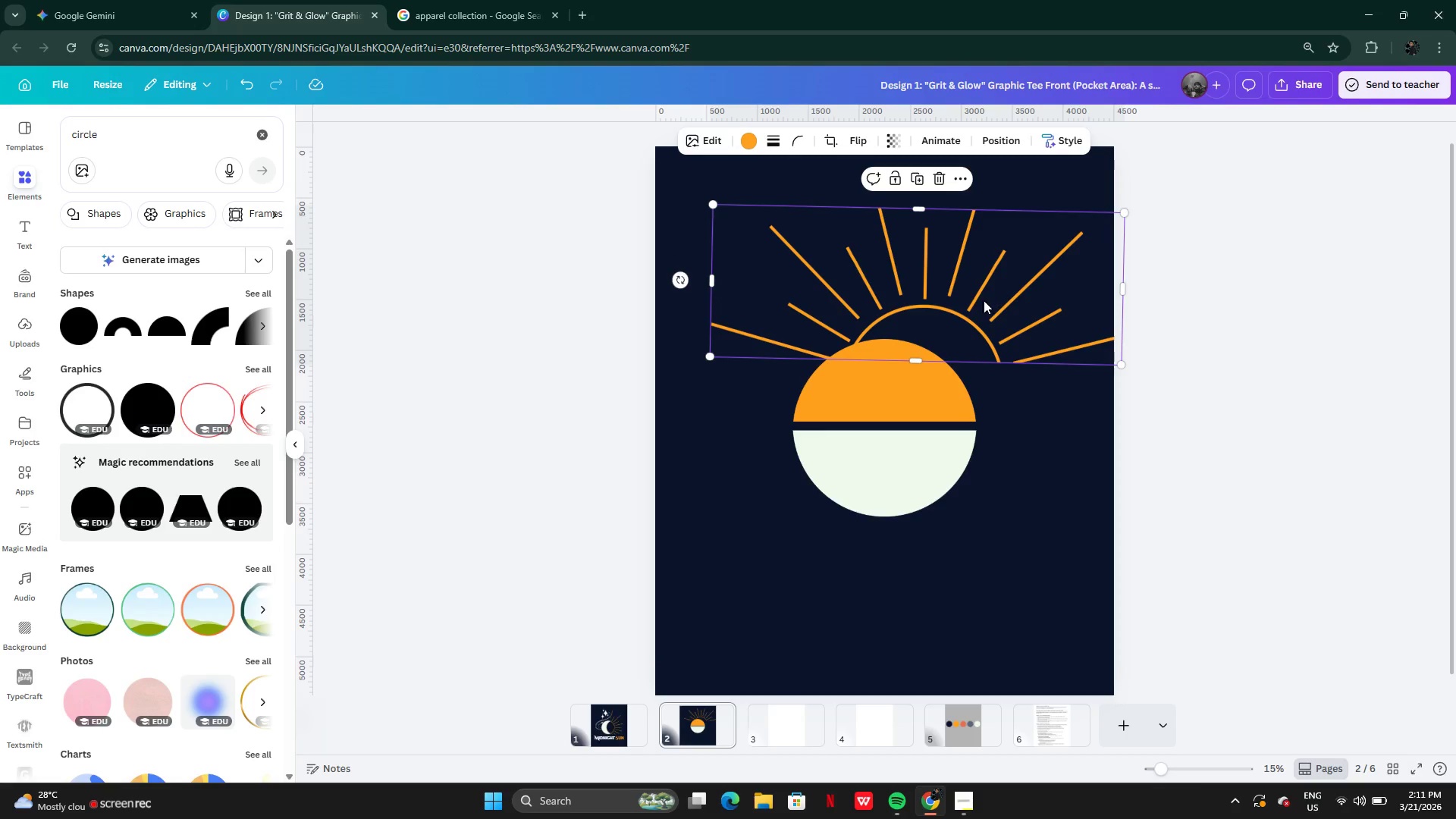 
left_click_drag(start_coordinate=[984, 300], to_coordinate=[943, 334])
 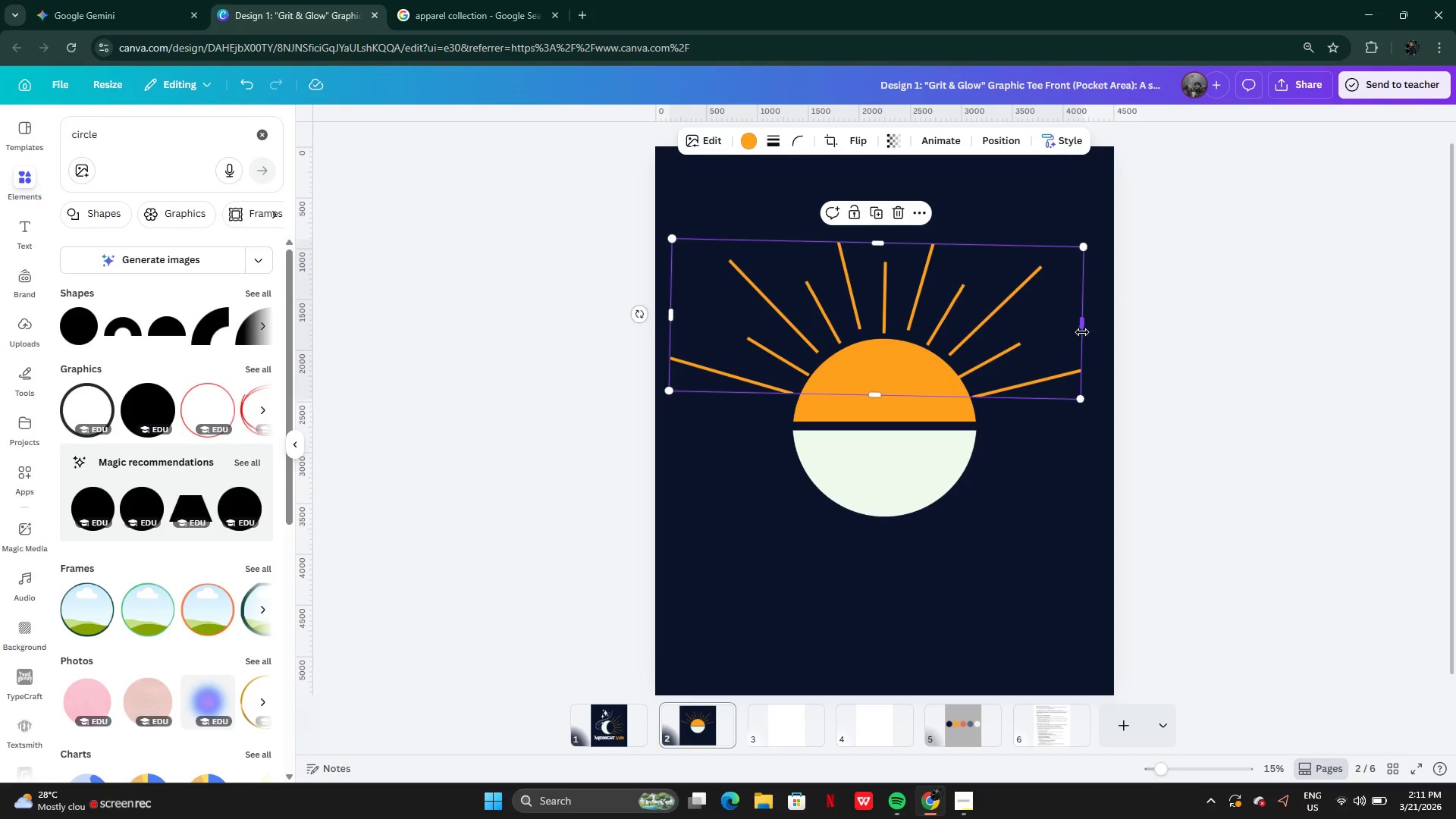 
left_click_drag(start_coordinate=[1082, 332], to_coordinate=[1101, 331])
 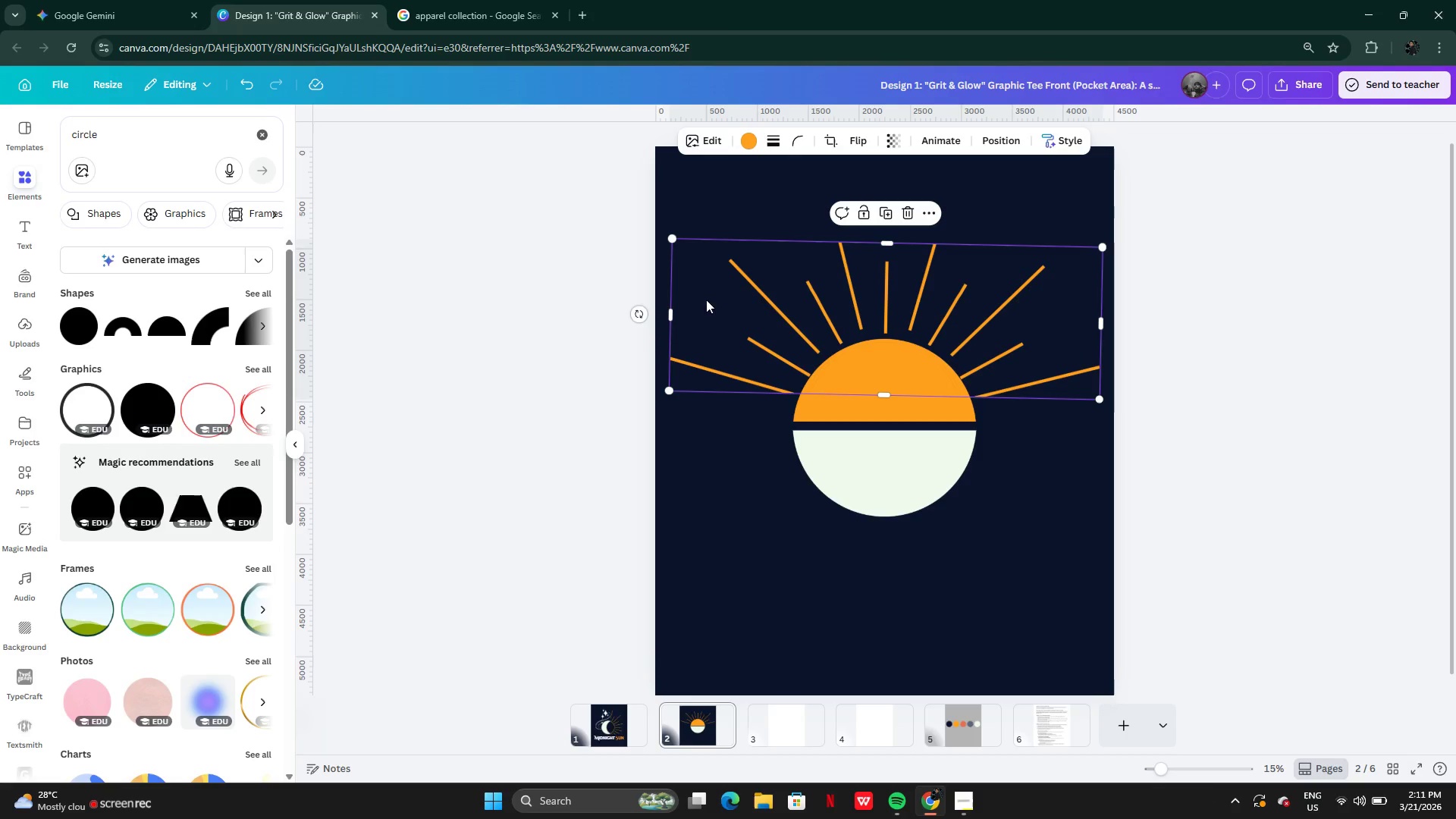 
left_click_drag(start_coordinate=[635, 309], to_coordinate=[639, 312])
 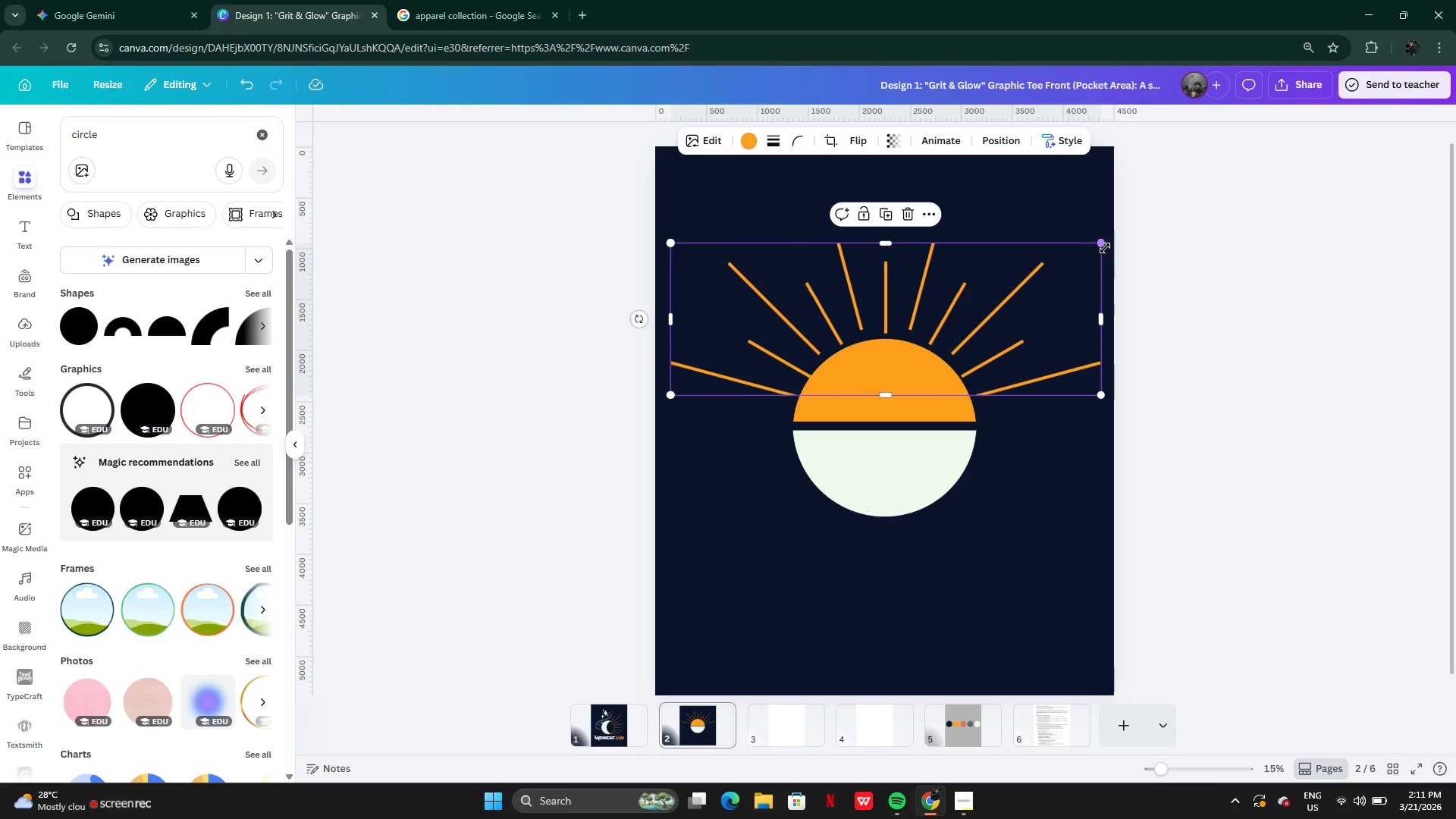 
left_click_drag(start_coordinate=[1103, 244], to_coordinate=[990, 304])
 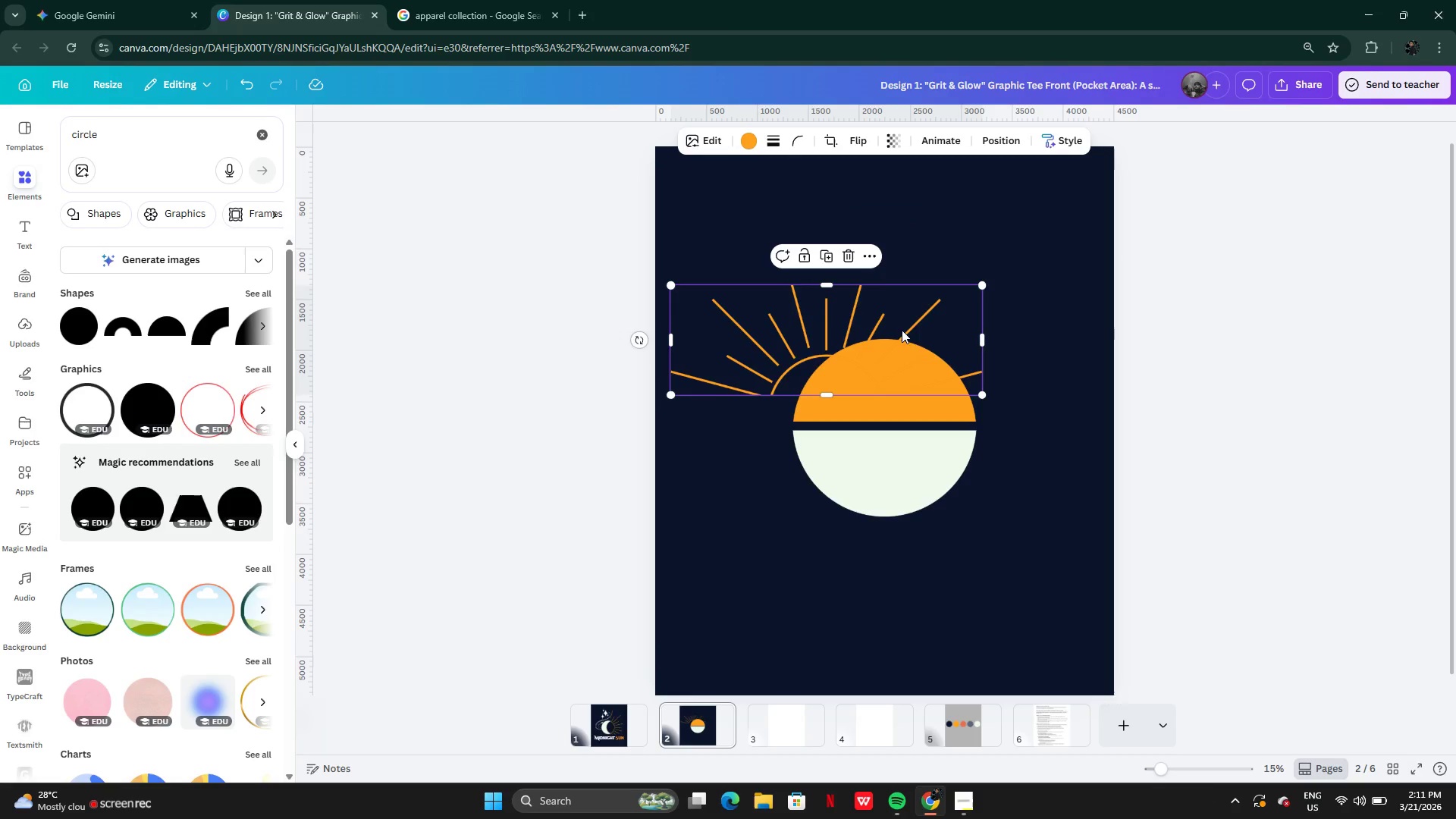 
left_click_drag(start_coordinate=[902, 330], to_coordinate=[959, 340])
 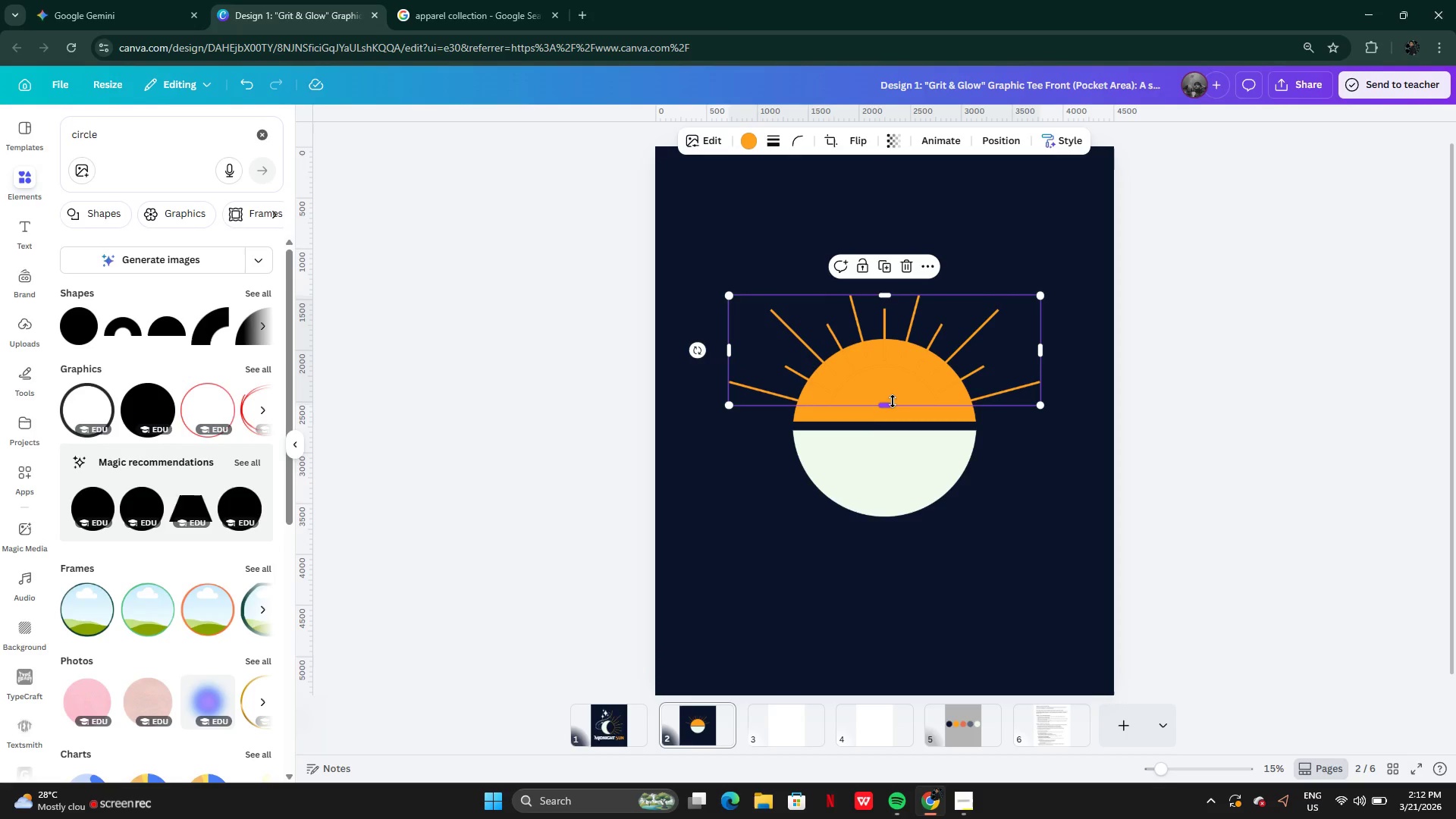 
left_click_drag(start_coordinate=[890, 401], to_coordinate=[891, 428])
 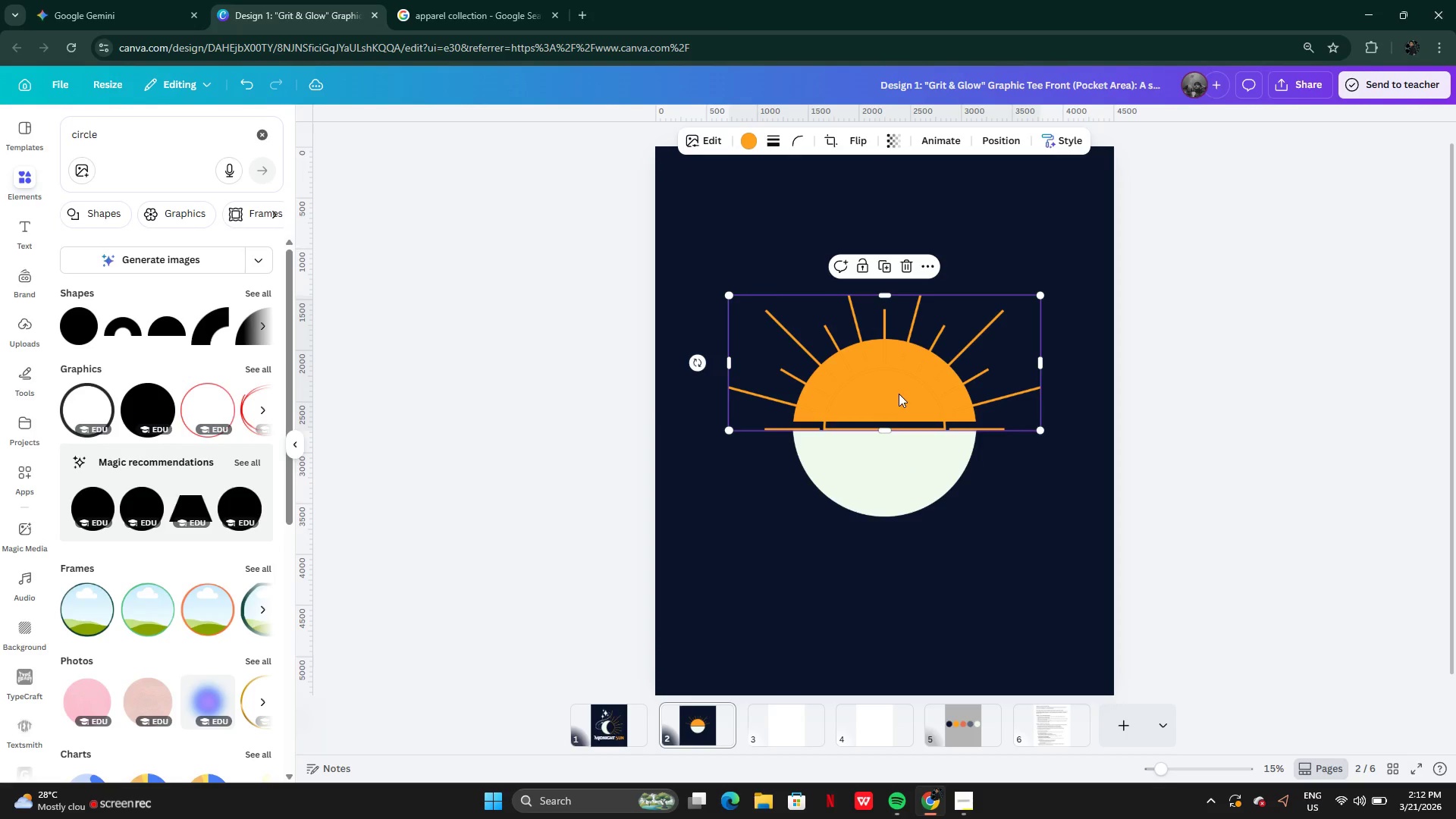 
left_click_drag(start_coordinate=[899, 394], to_coordinate=[900, 383])
 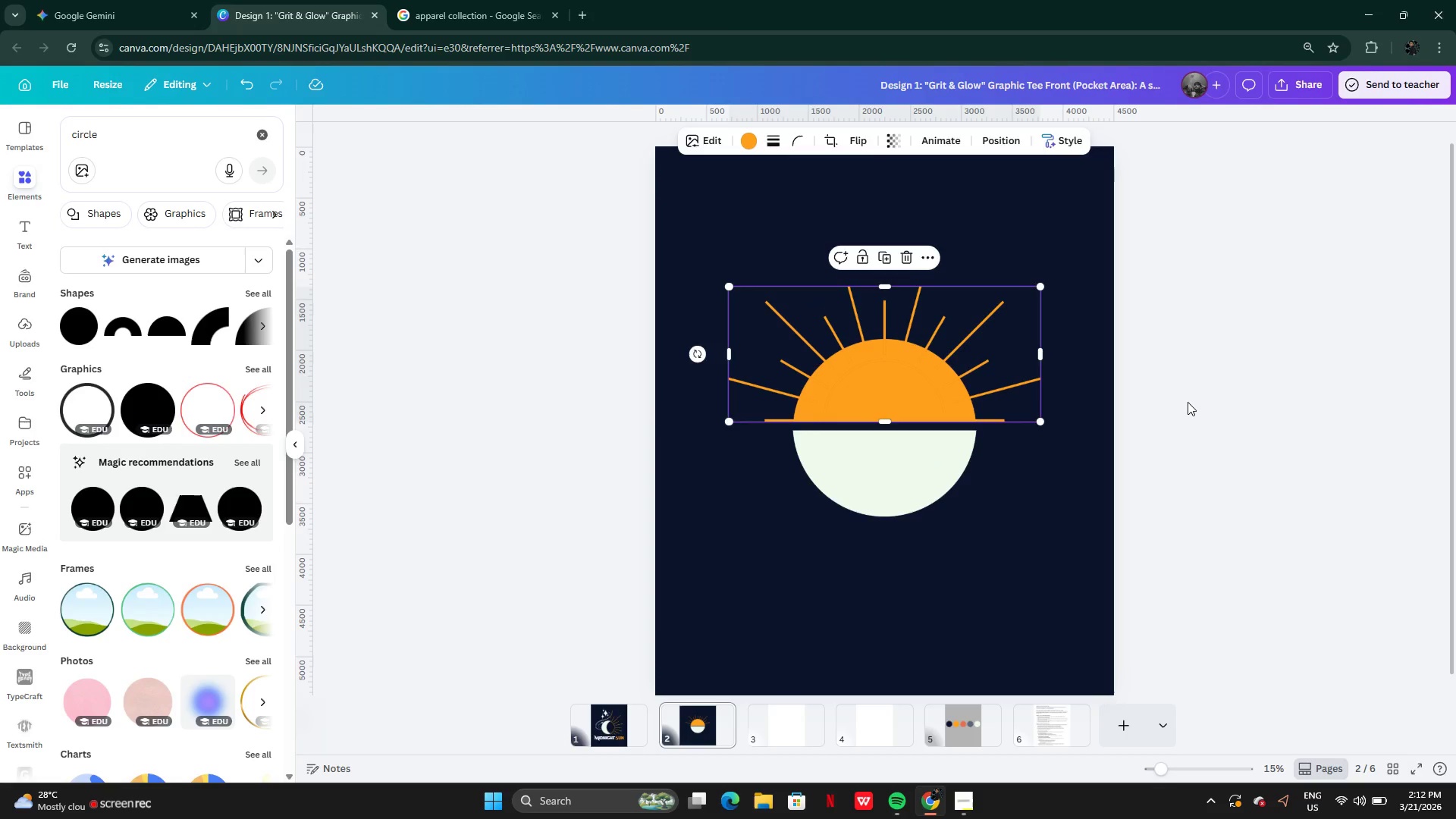 
left_click([1188, 402])
 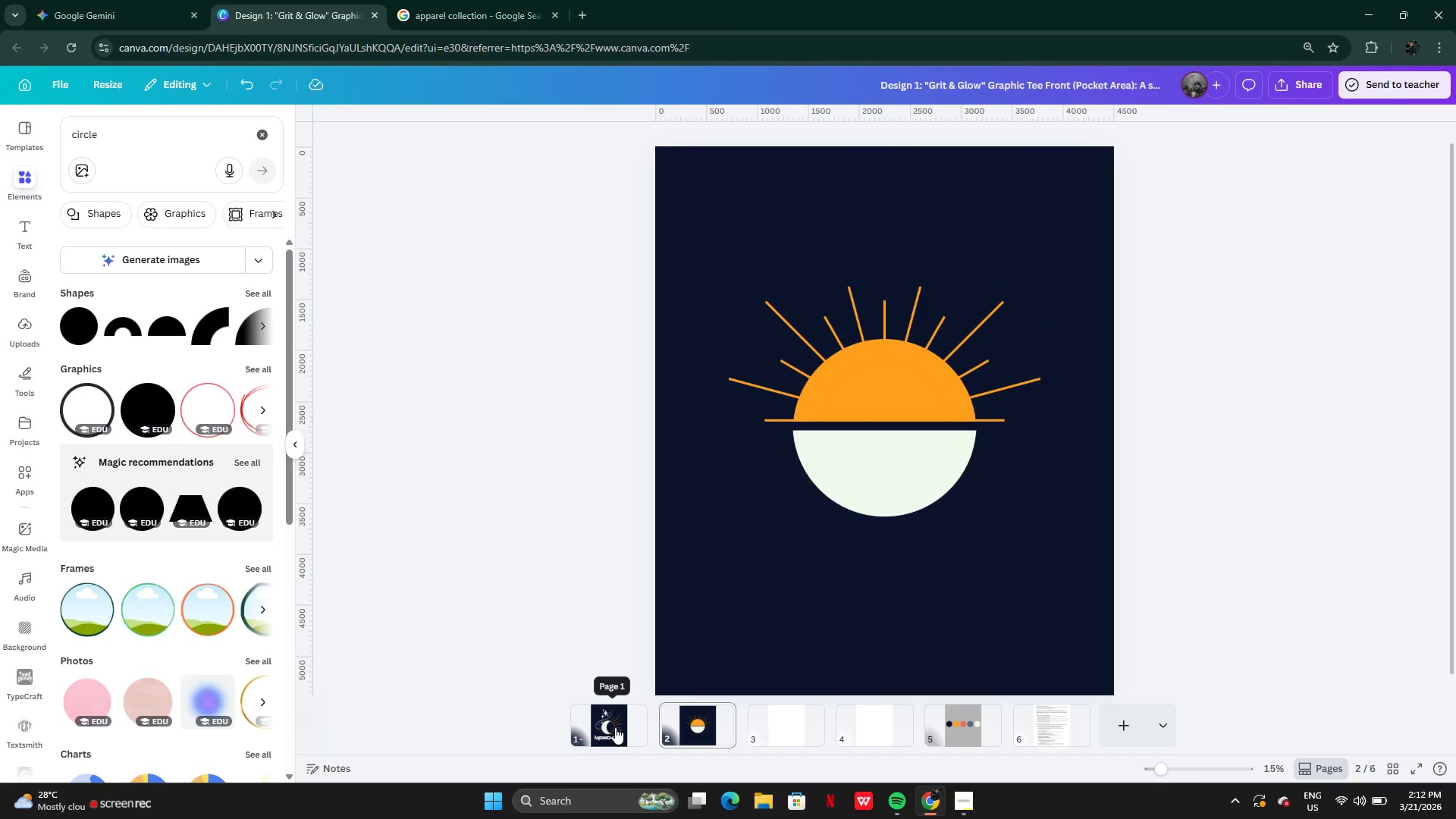 
left_click([607, 725])
 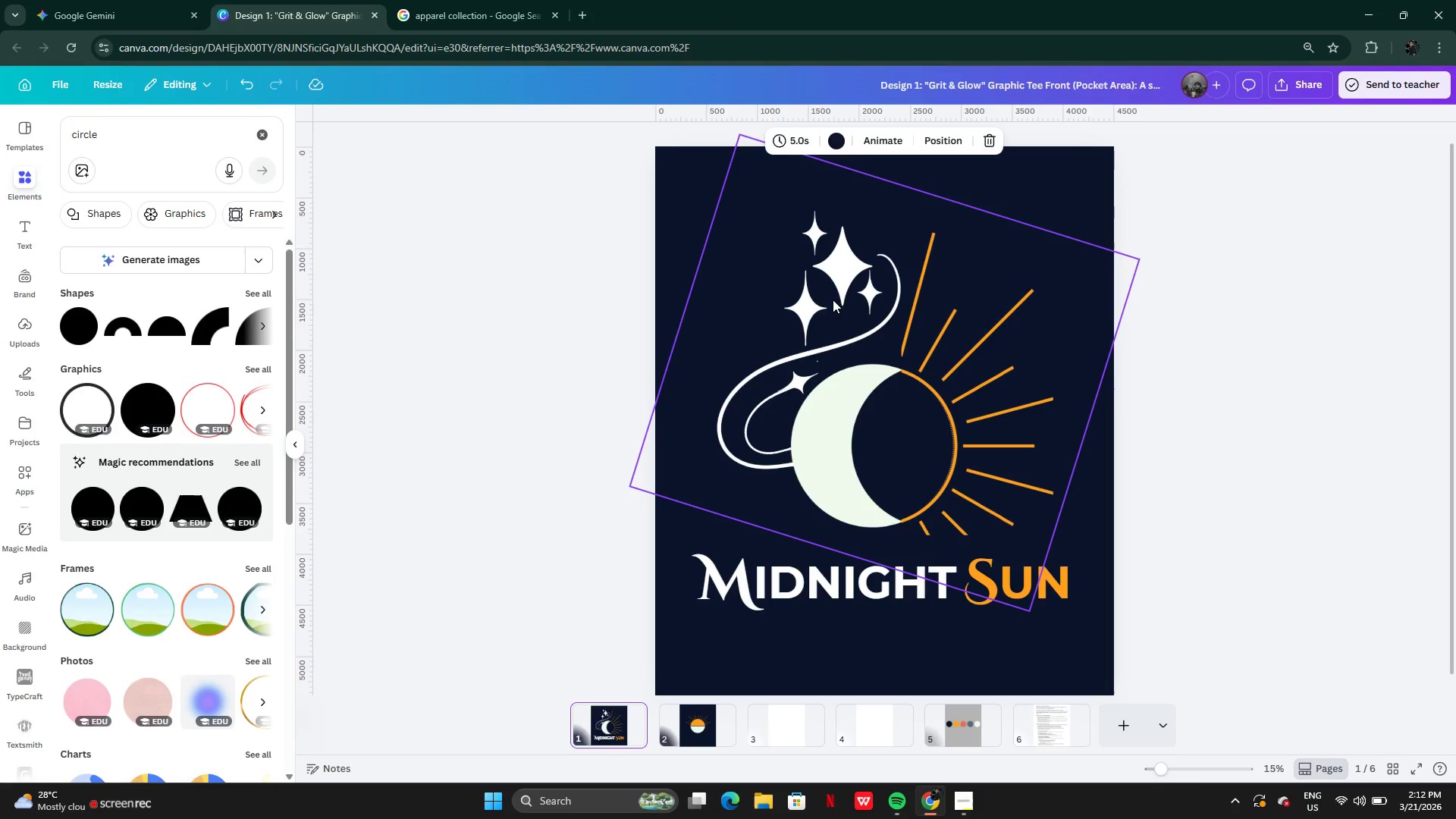 
double_click([833, 298])
 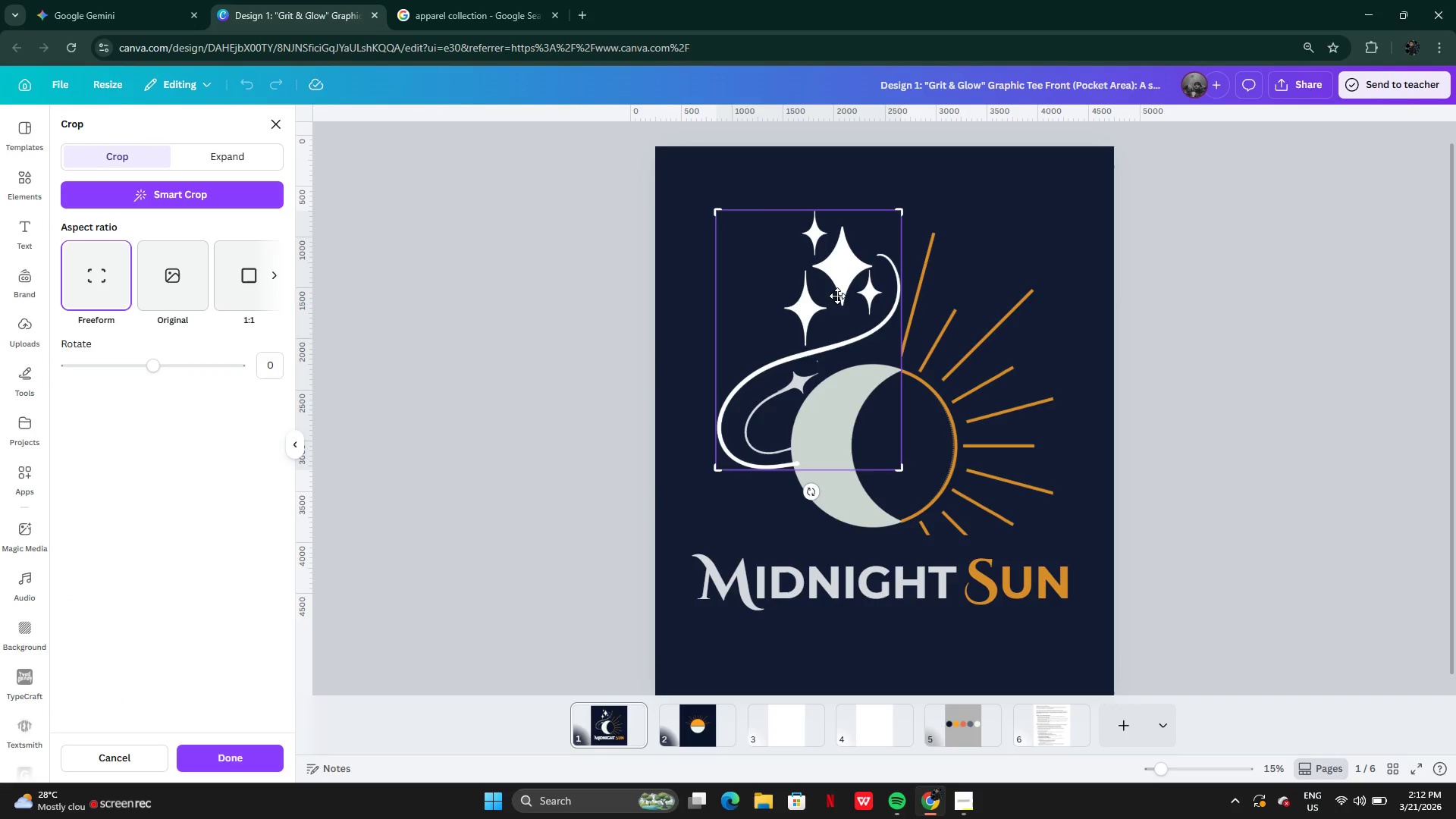 
left_click([962, 270])
 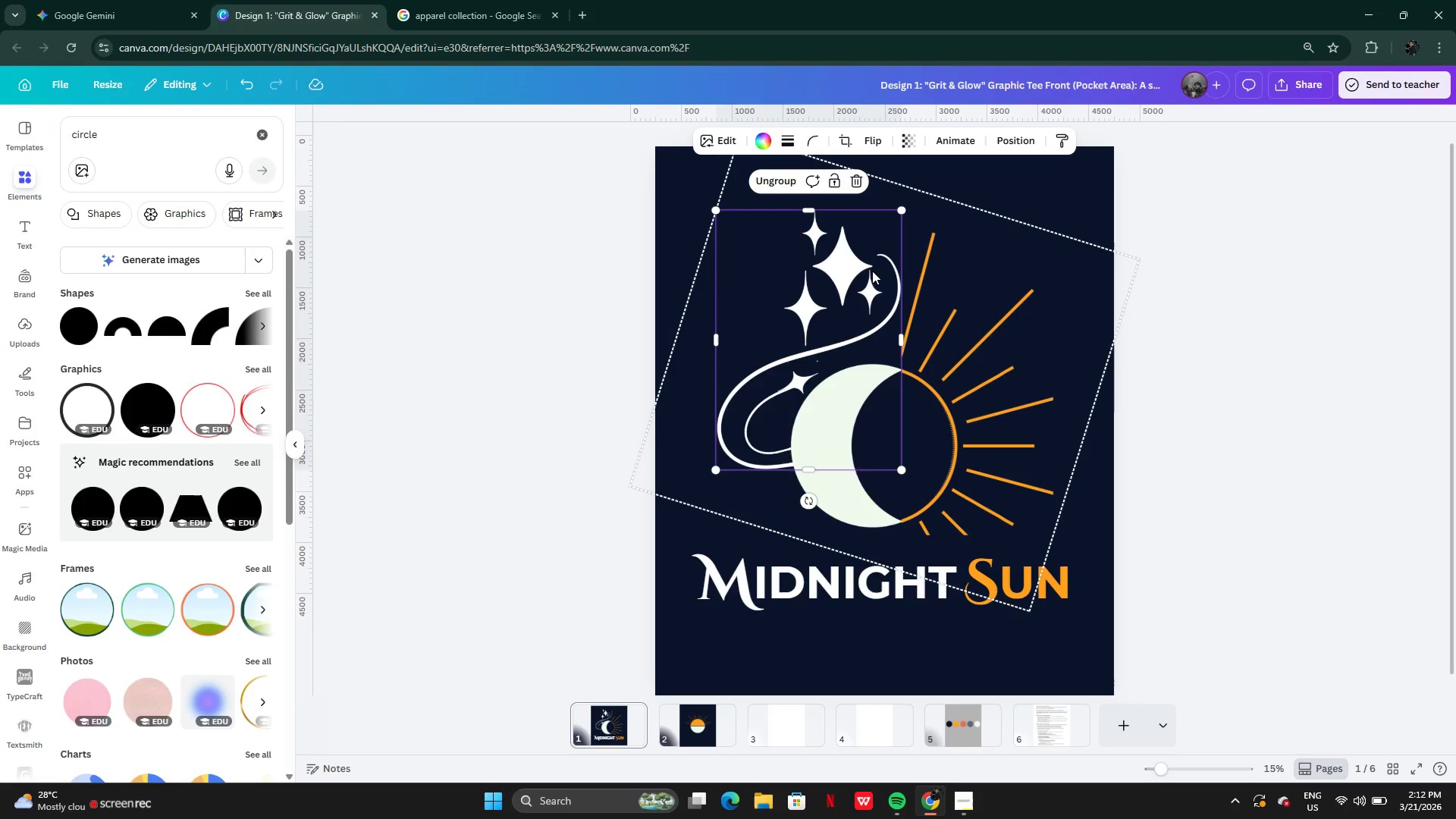 
key(Control+C)
 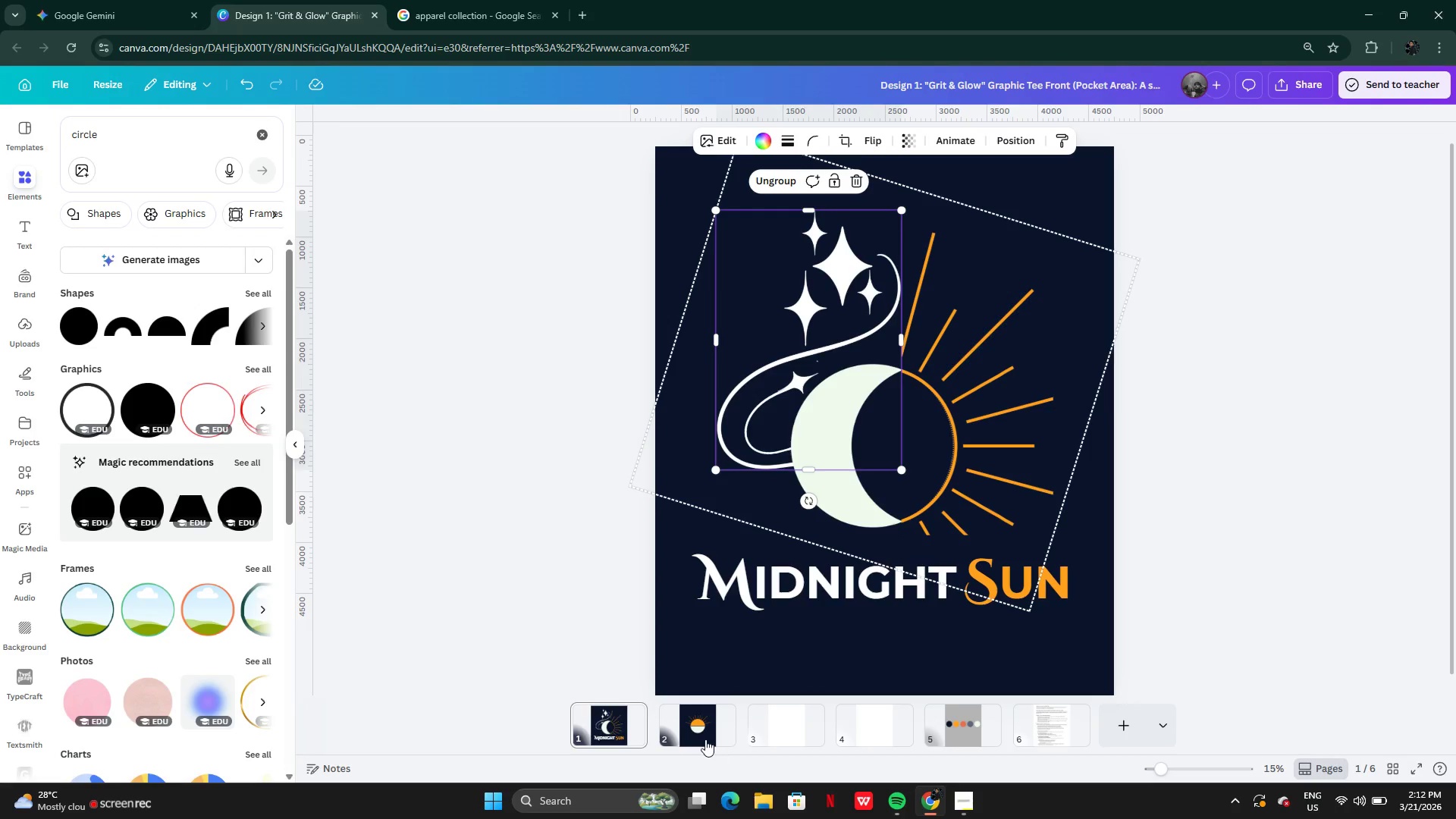 
left_click([704, 739])
 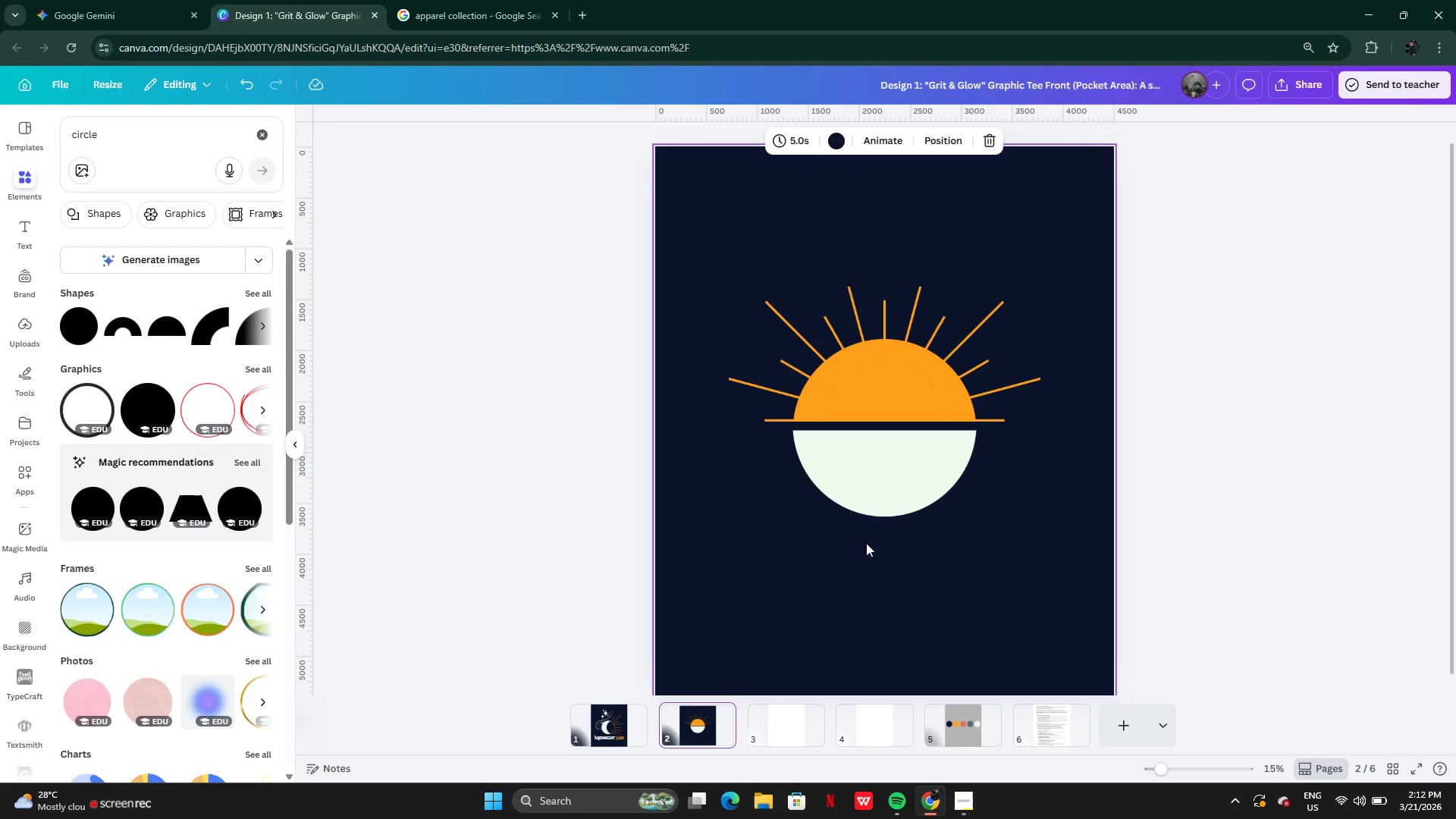 
key(Control+V)
 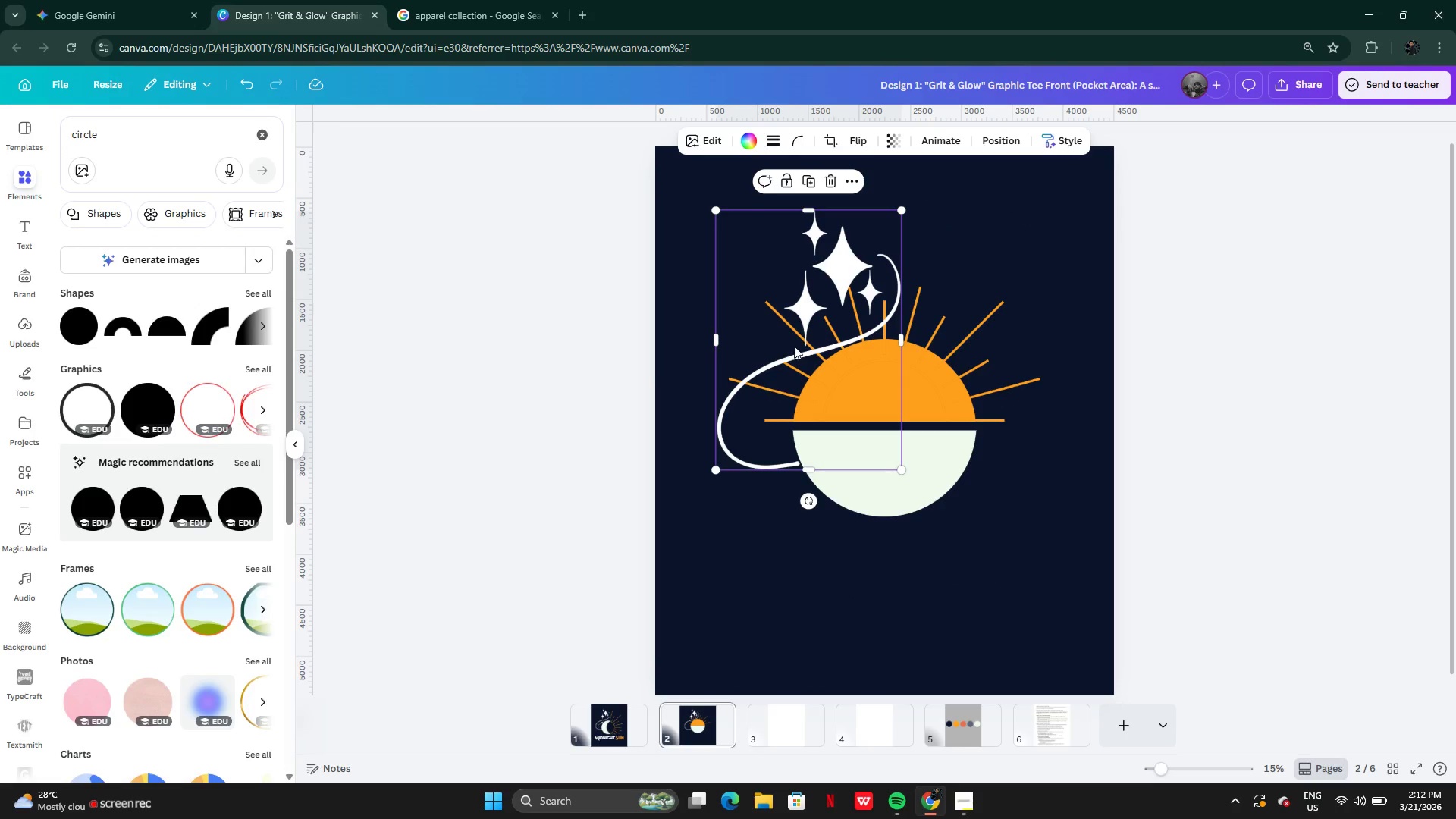 
left_click_drag(start_coordinate=[797, 328], to_coordinate=[882, 488])
 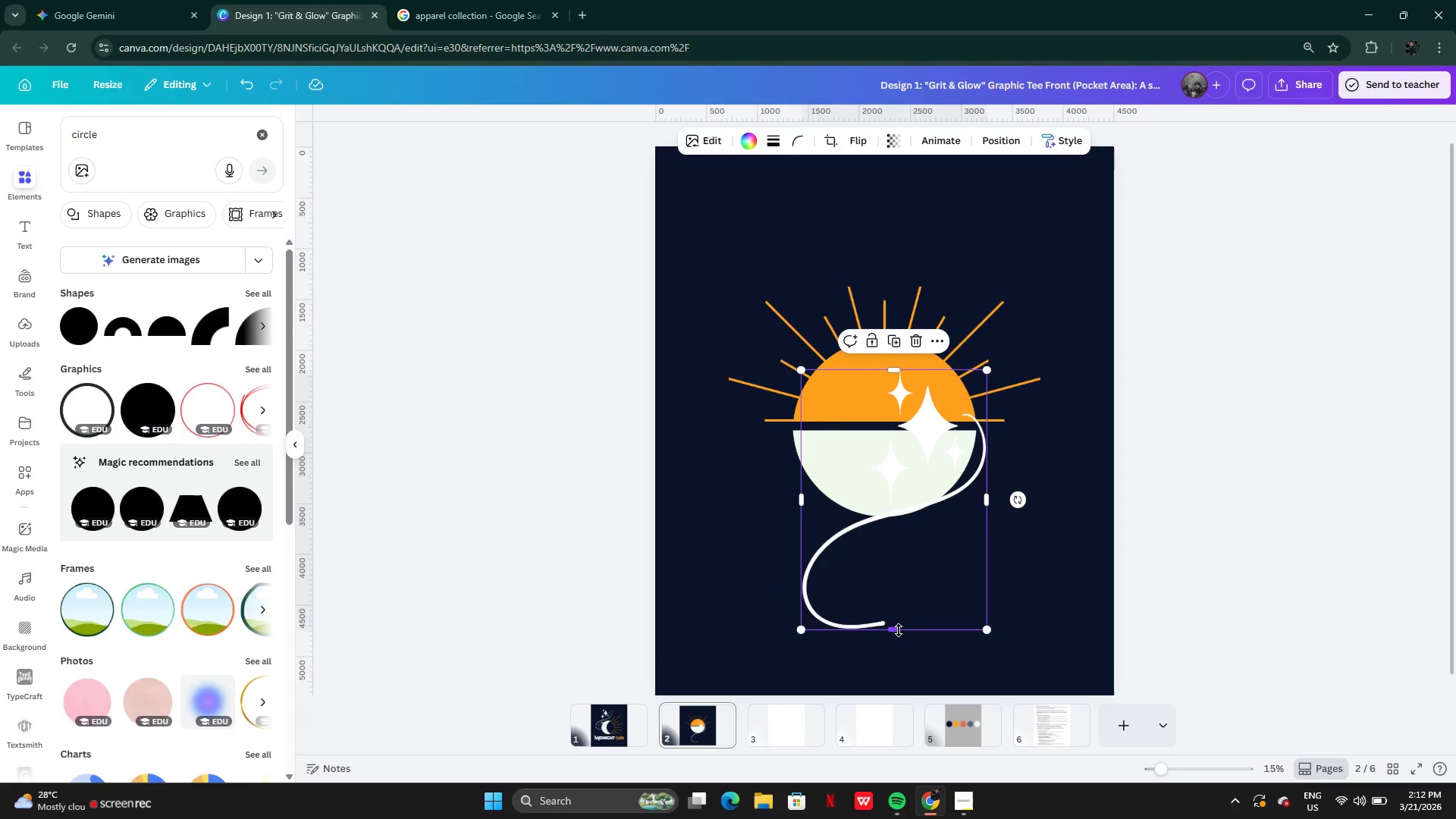 
left_click_drag(start_coordinate=[899, 631], to_coordinate=[902, 516])
 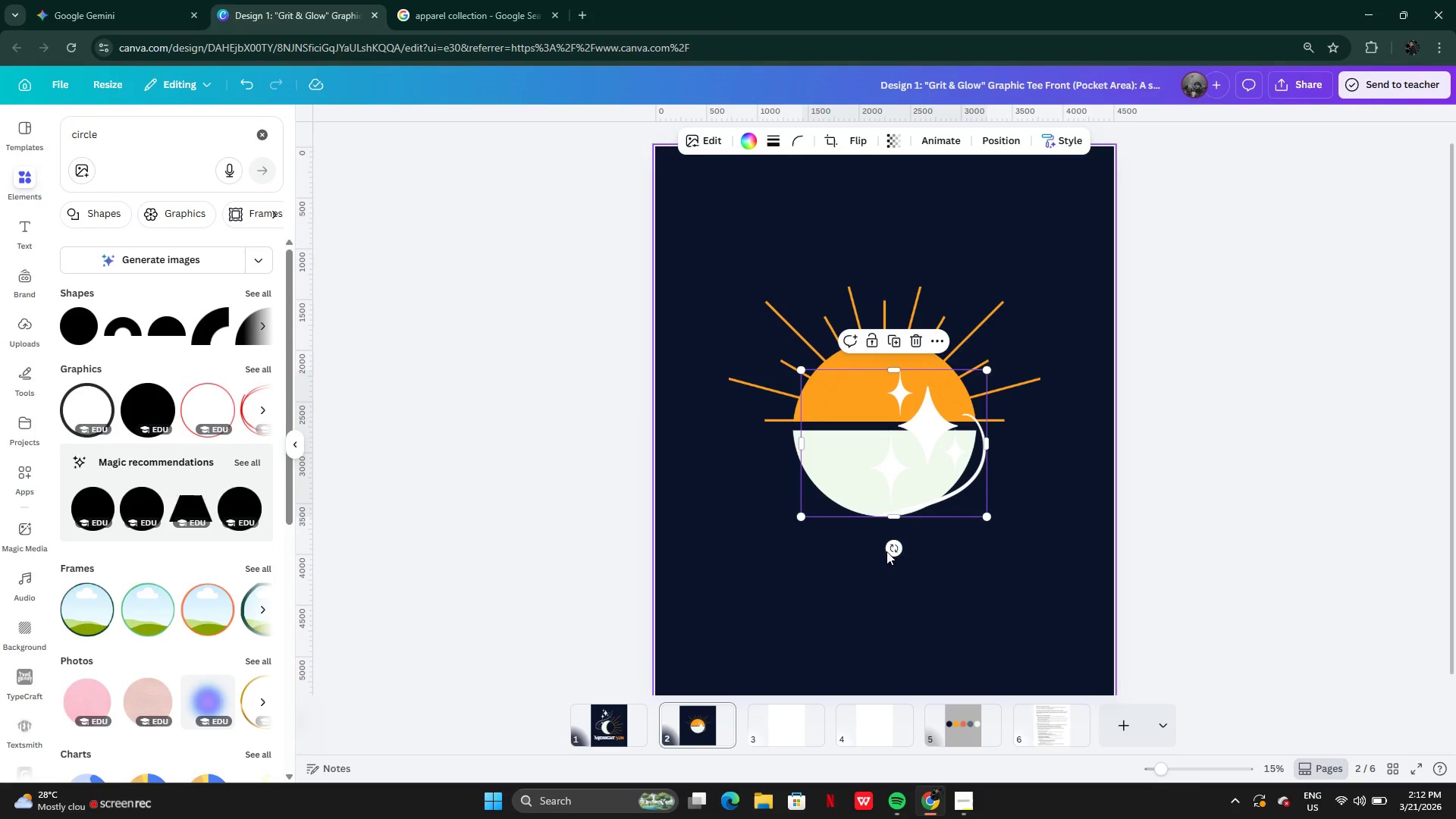 
left_click_drag(start_coordinate=[889, 551], to_coordinate=[860, 389])
 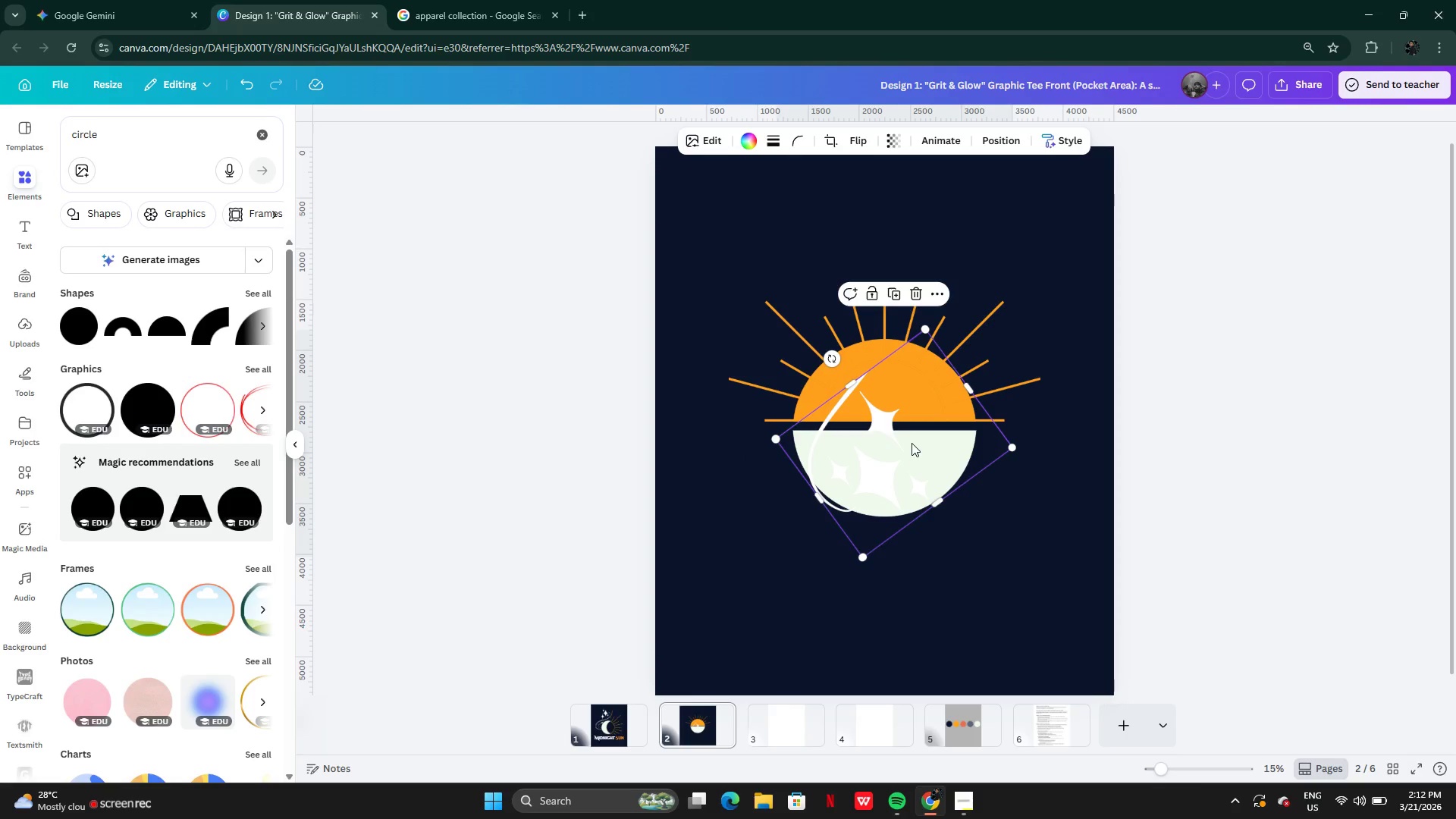 
left_click_drag(start_coordinate=[912, 443], to_coordinate=[982, 465])
 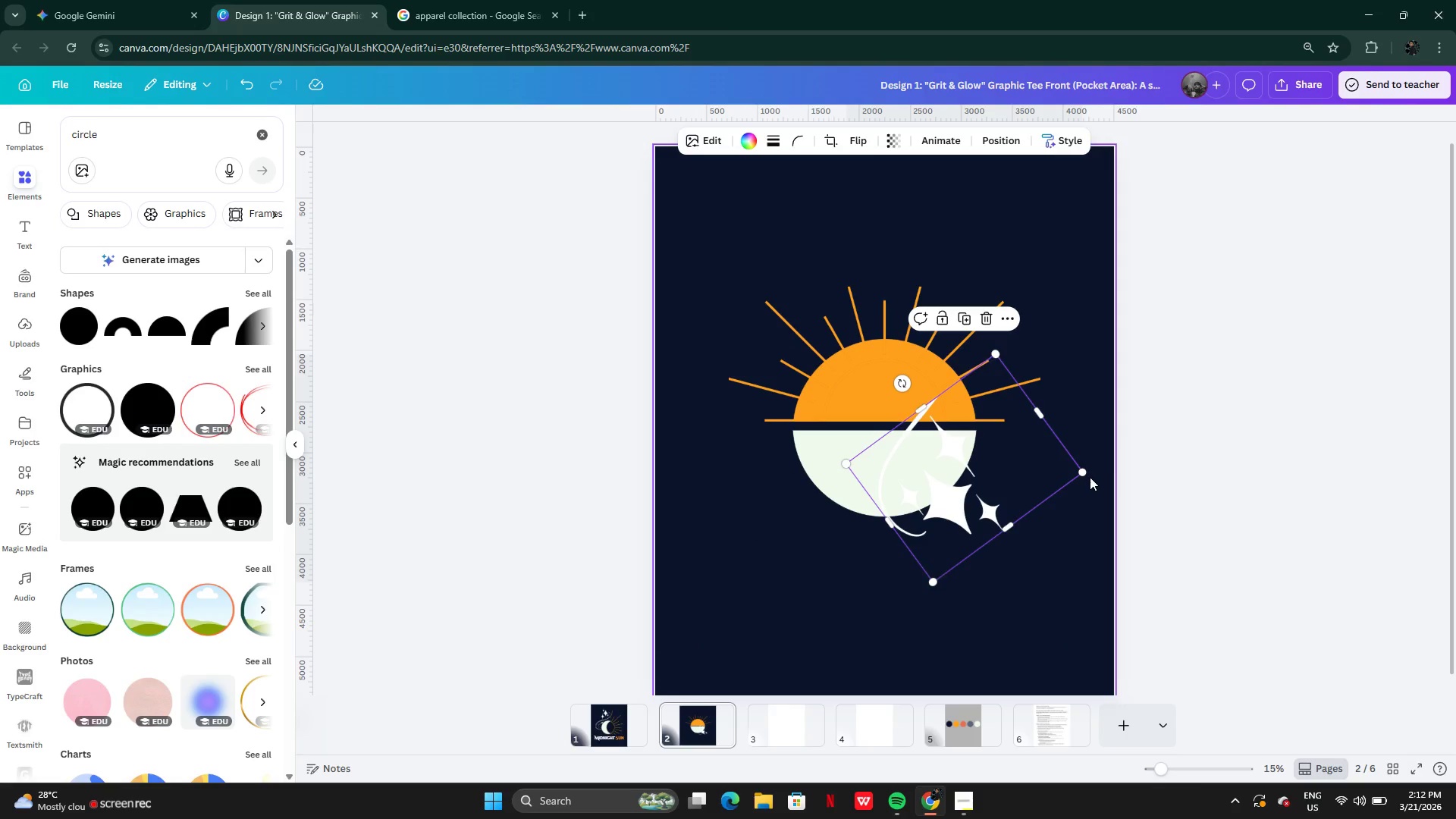 
left_click_drag(start_coordinate=[1078, 469], to_coordinate=[992, 444])
 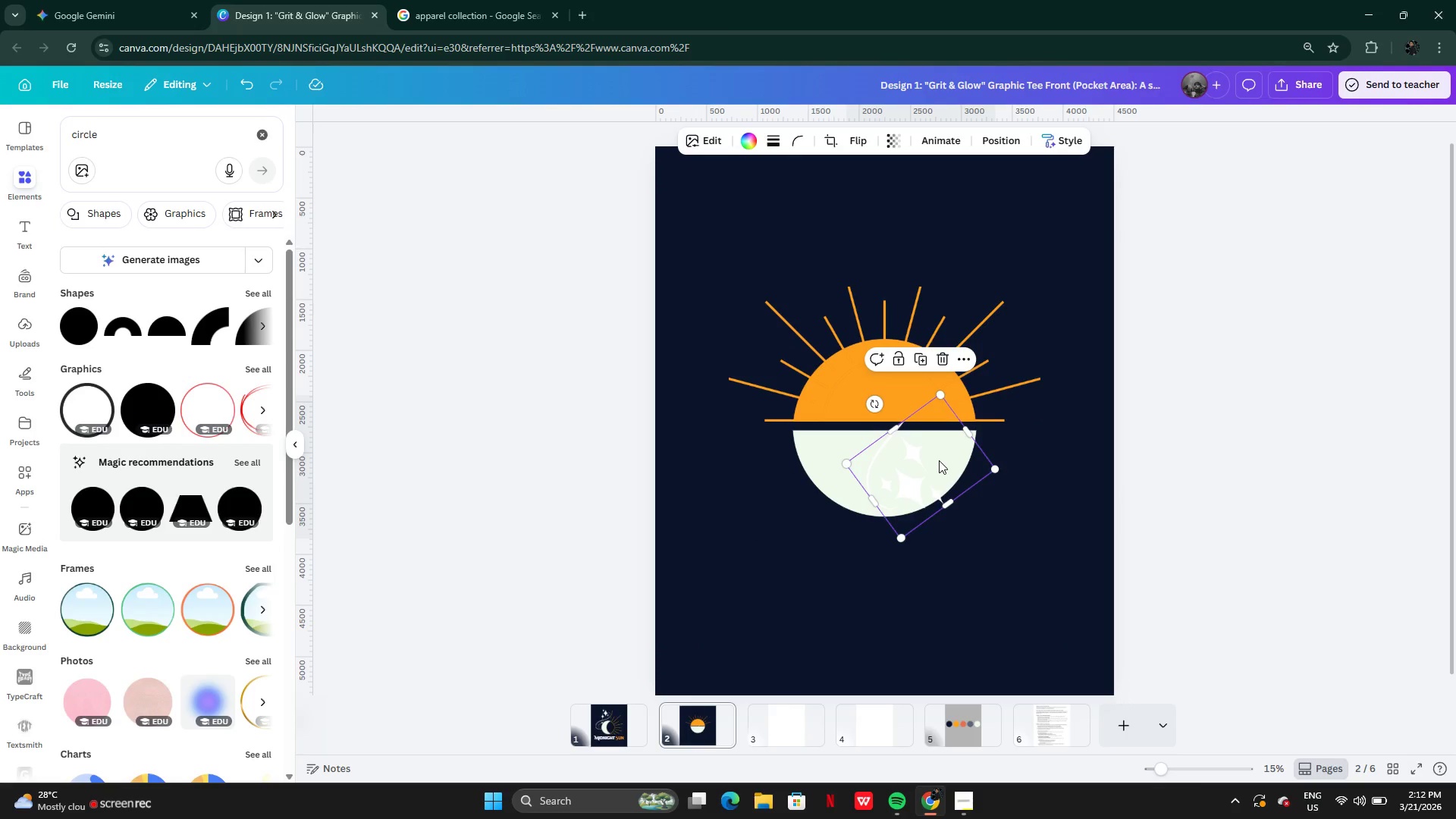 
left_click_drag(start_coordinate=[939, 460], to_coordinate=[821, 488])
 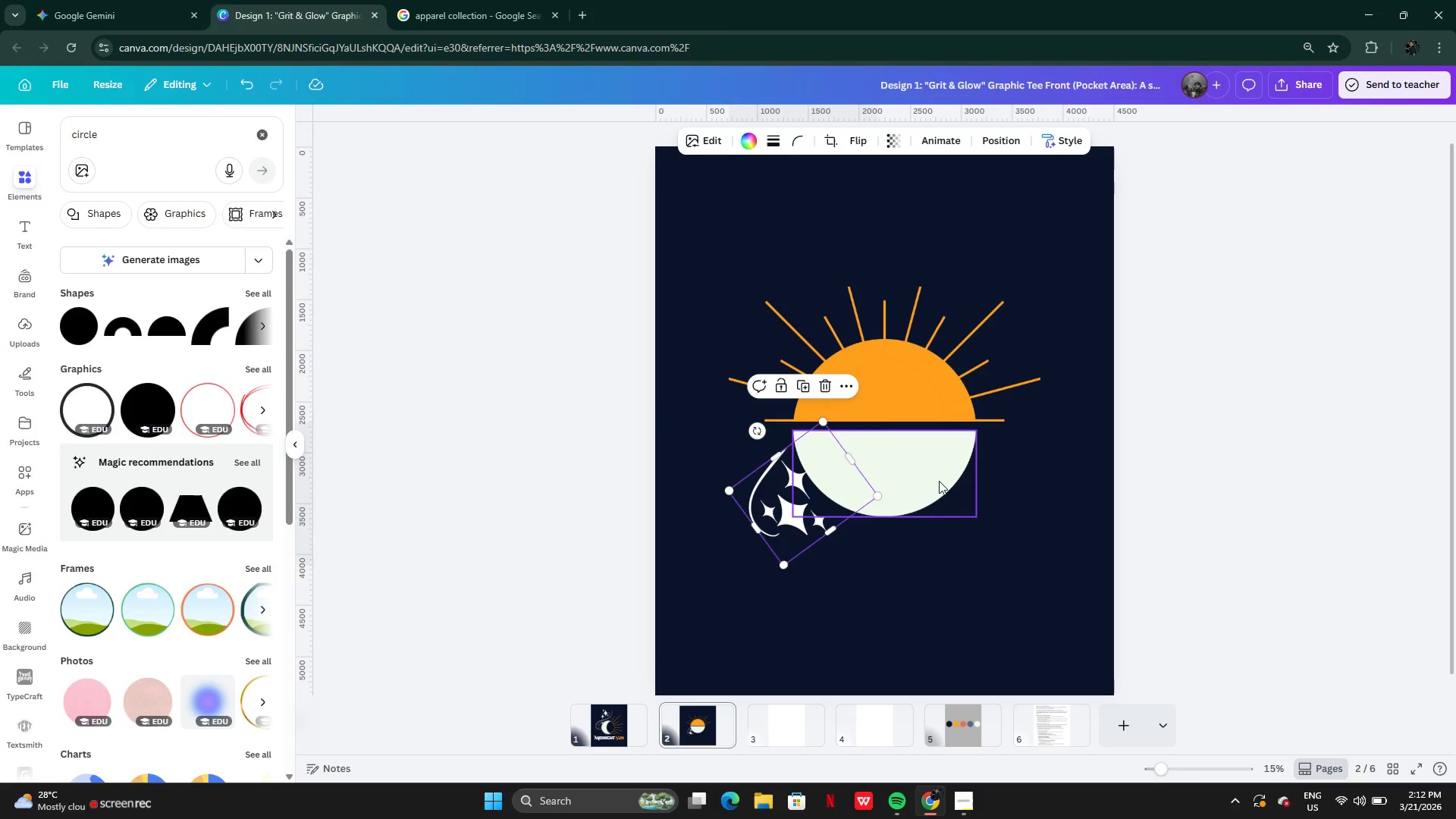 
left_click([939, 481])
 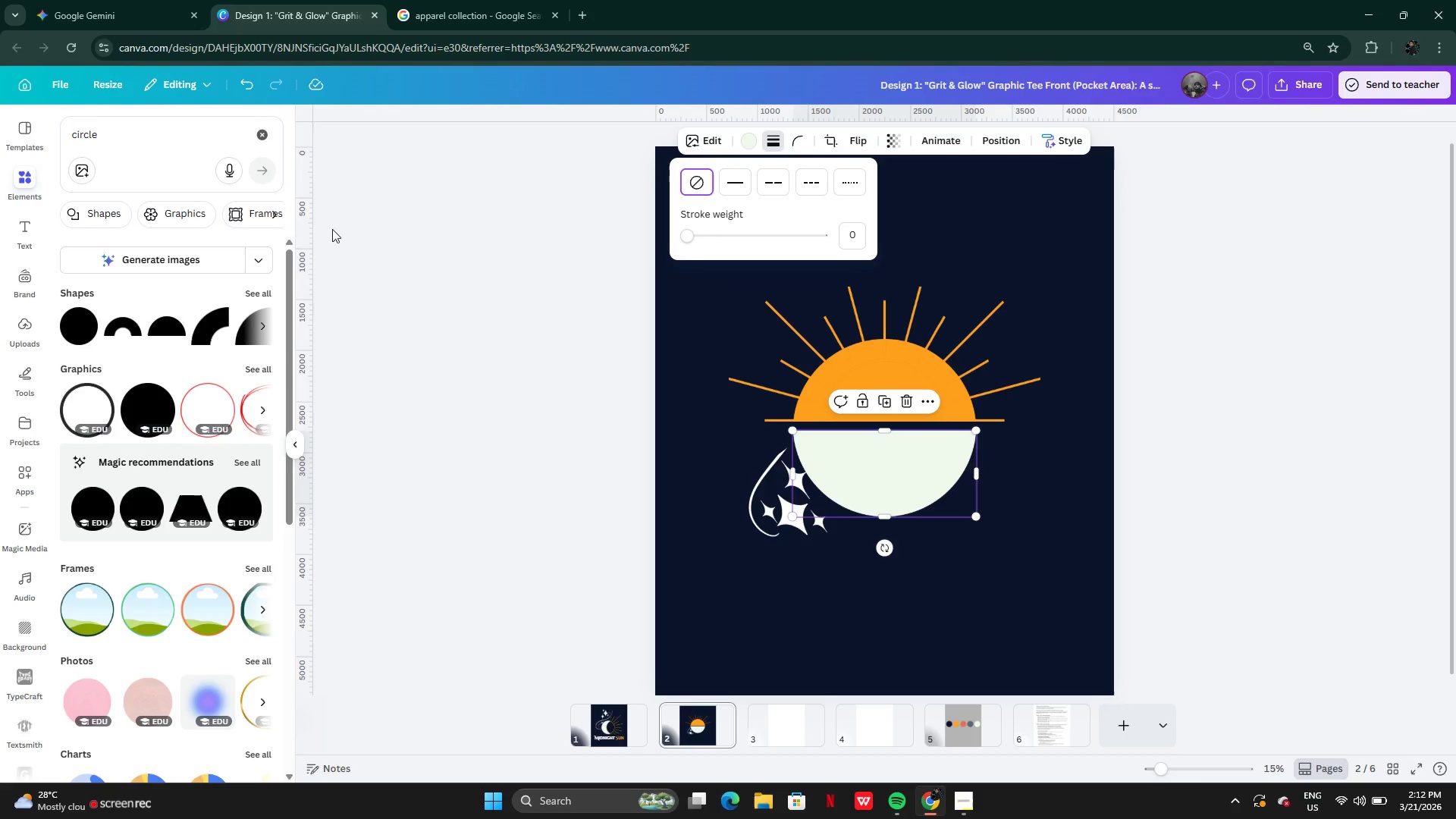 
left_click([734, 175])
 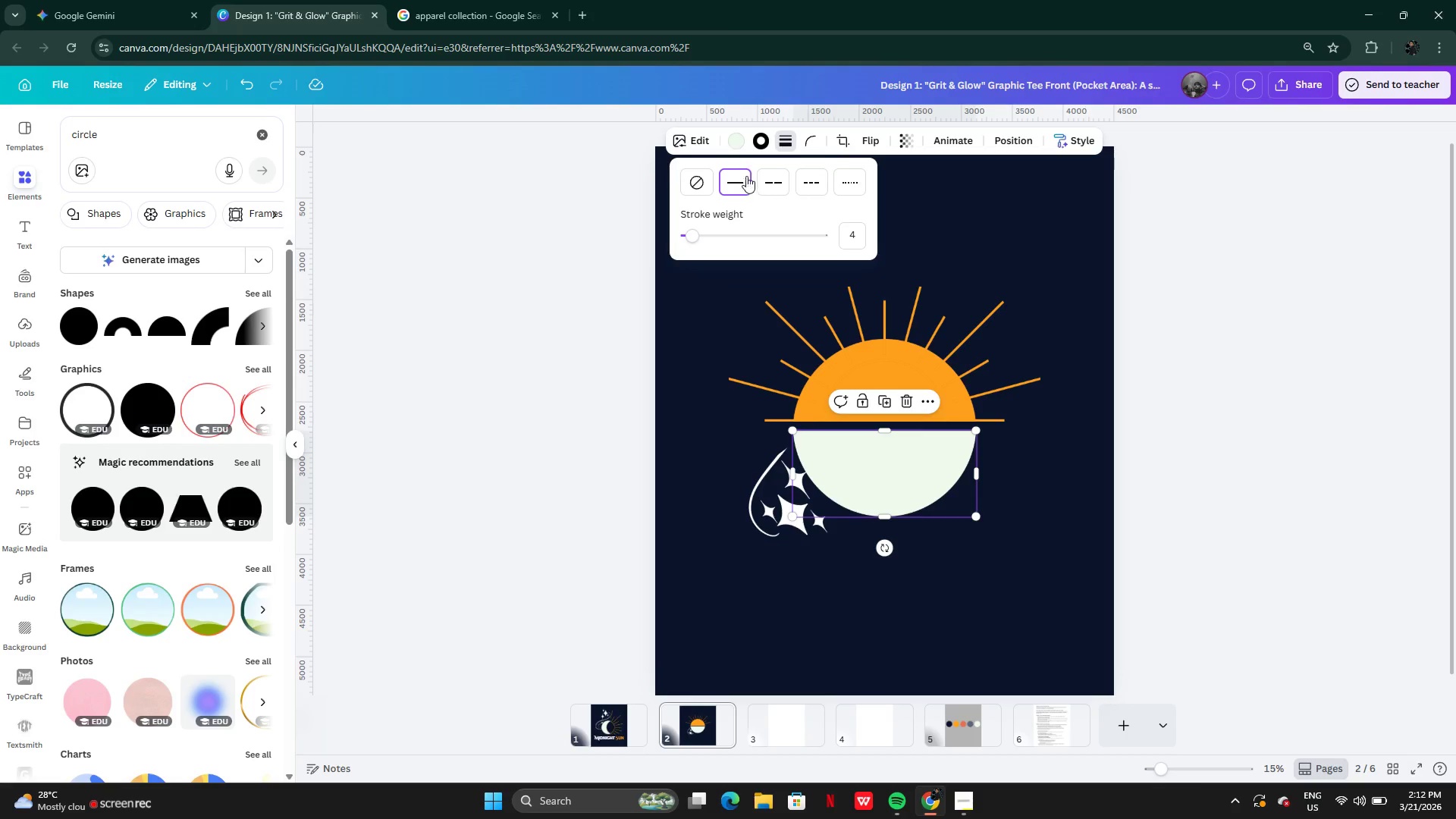 
left_click([739, 137])
 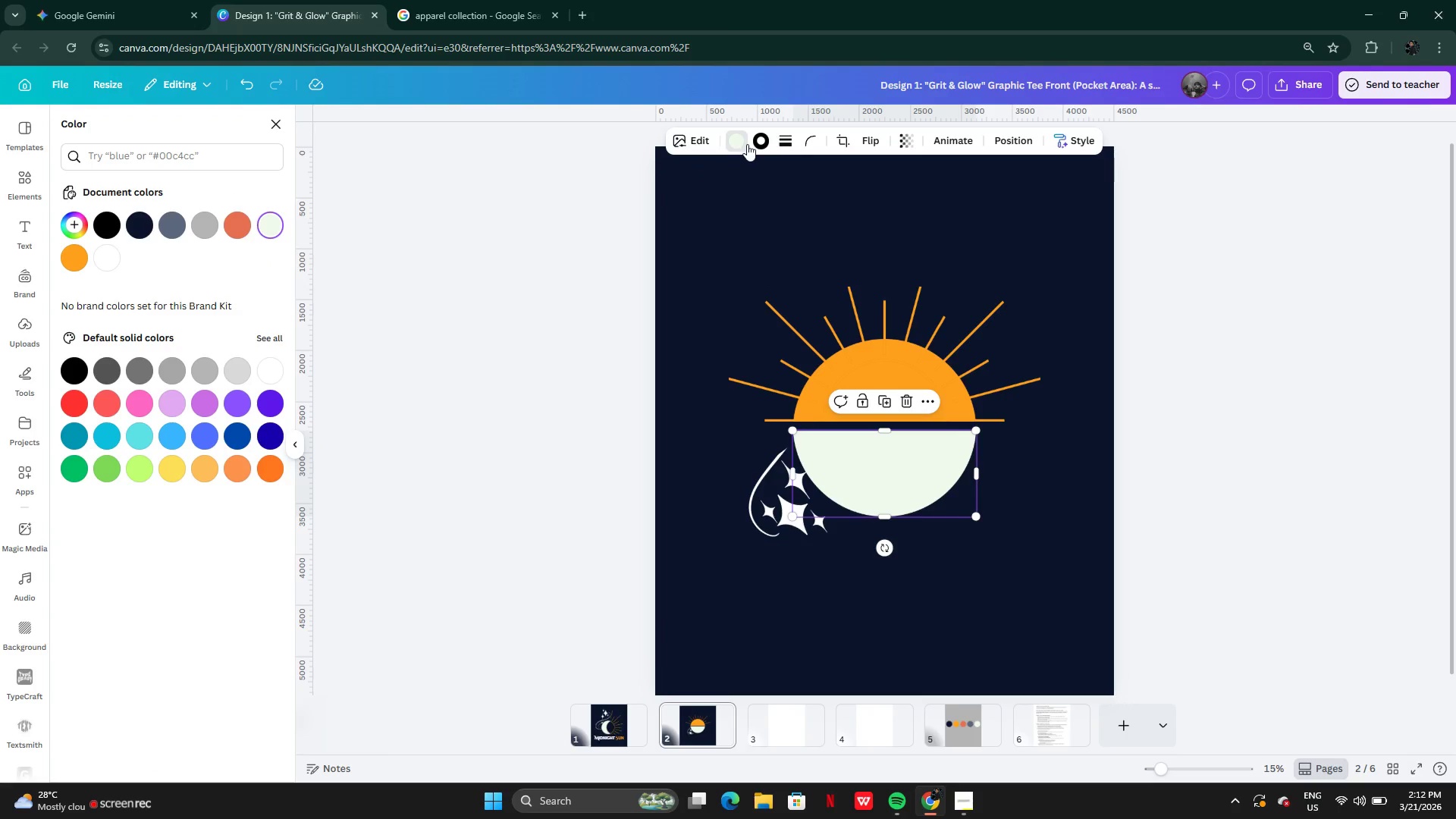 
wait(8.19)
 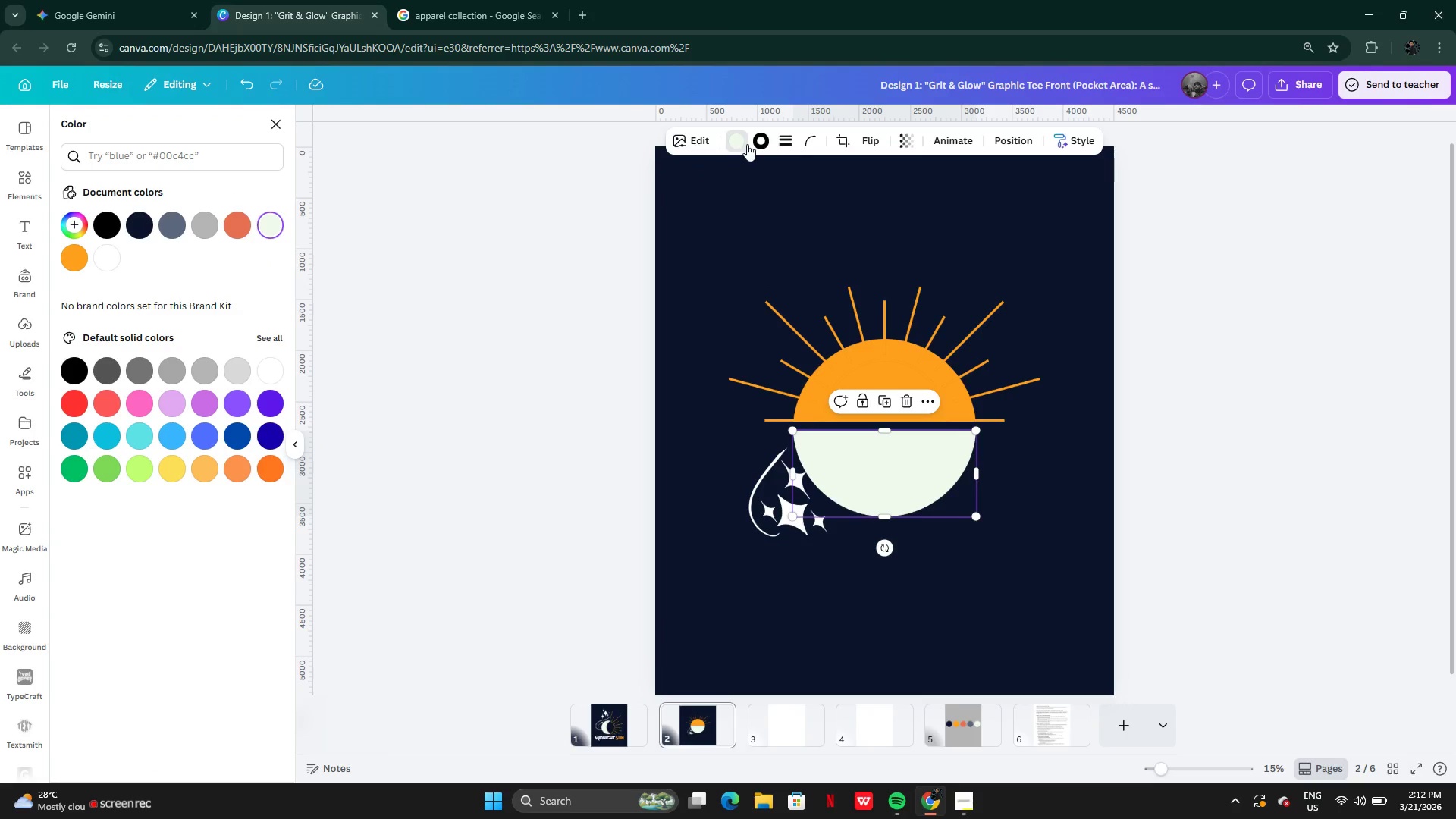 
left_click([999, 591])
 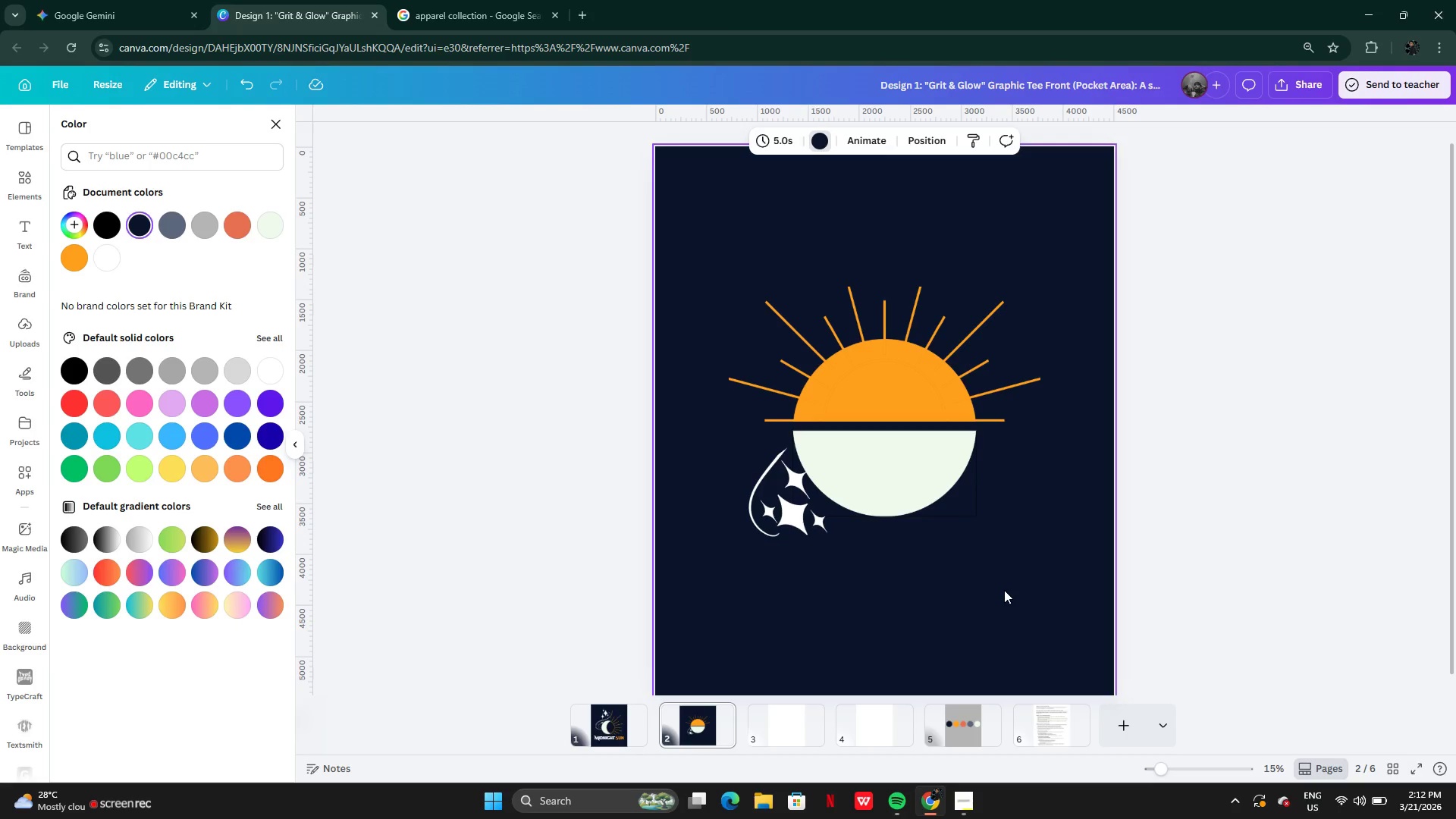 
key(Control+Z)
 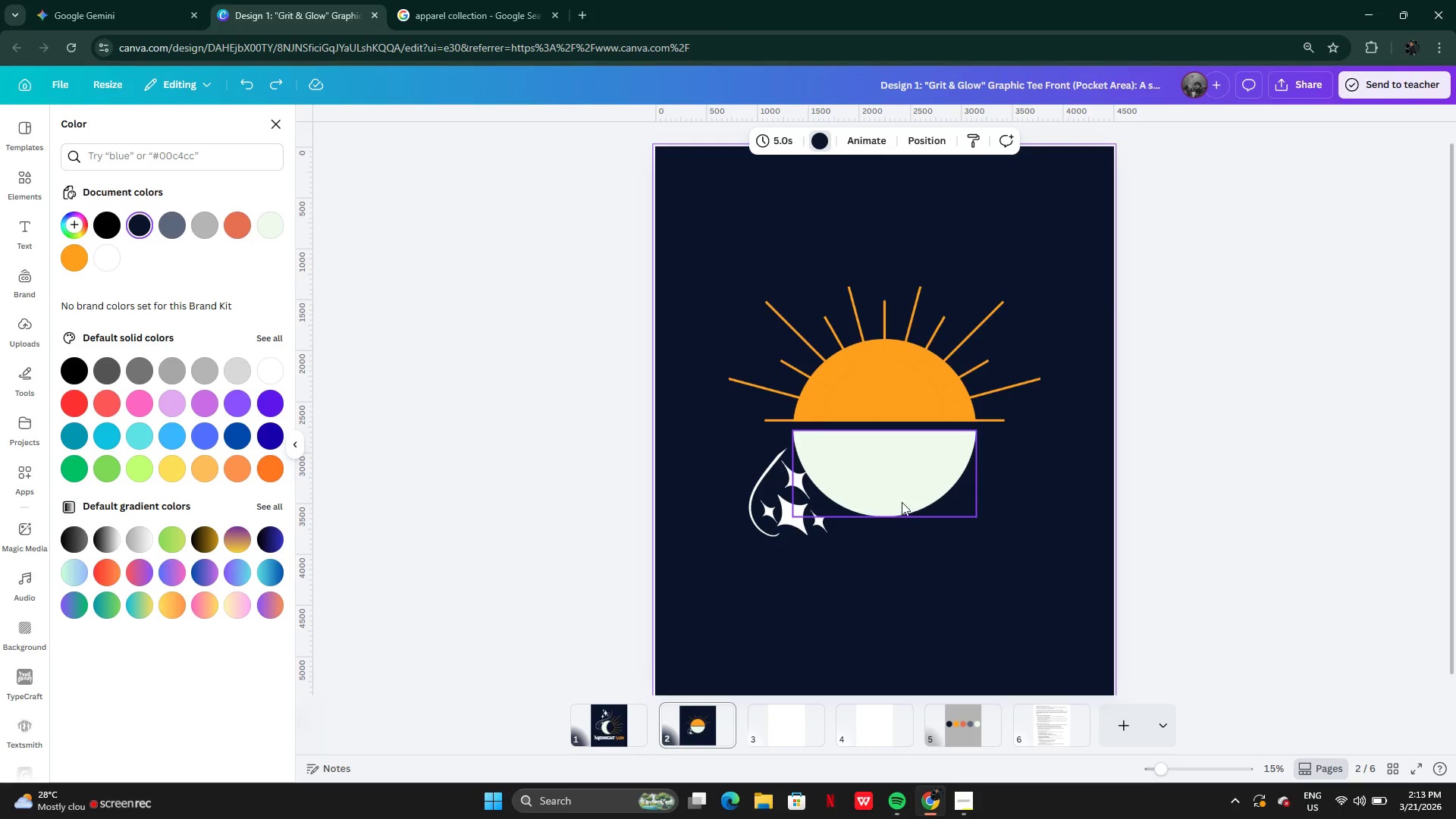 
left_click_drag(start_coordinate=[802, 515], to_coordinate=[825, 566])
 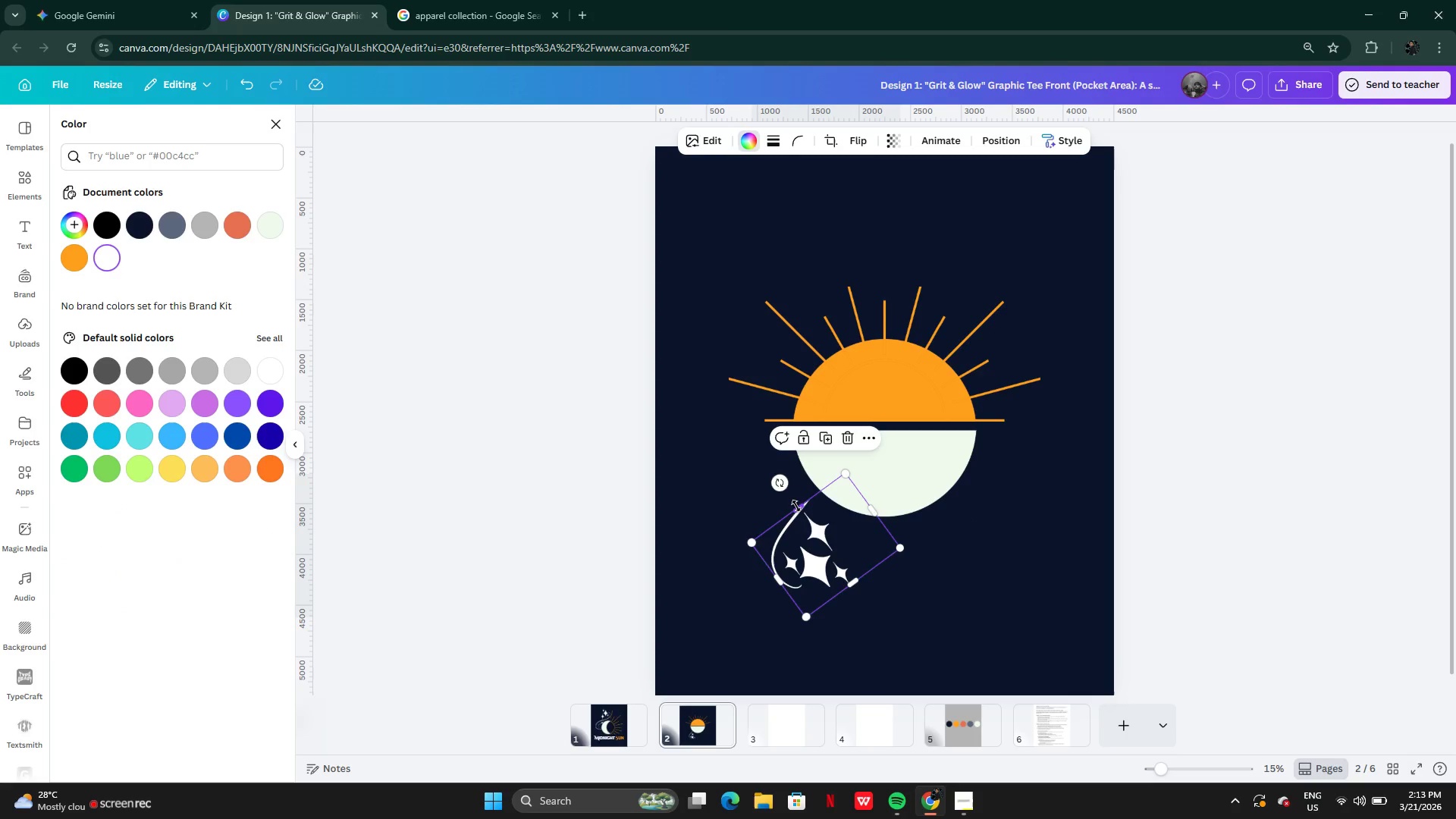 
left_click_drag(start_coordinate=[796, 506], to_coordinate=[765, 464])
 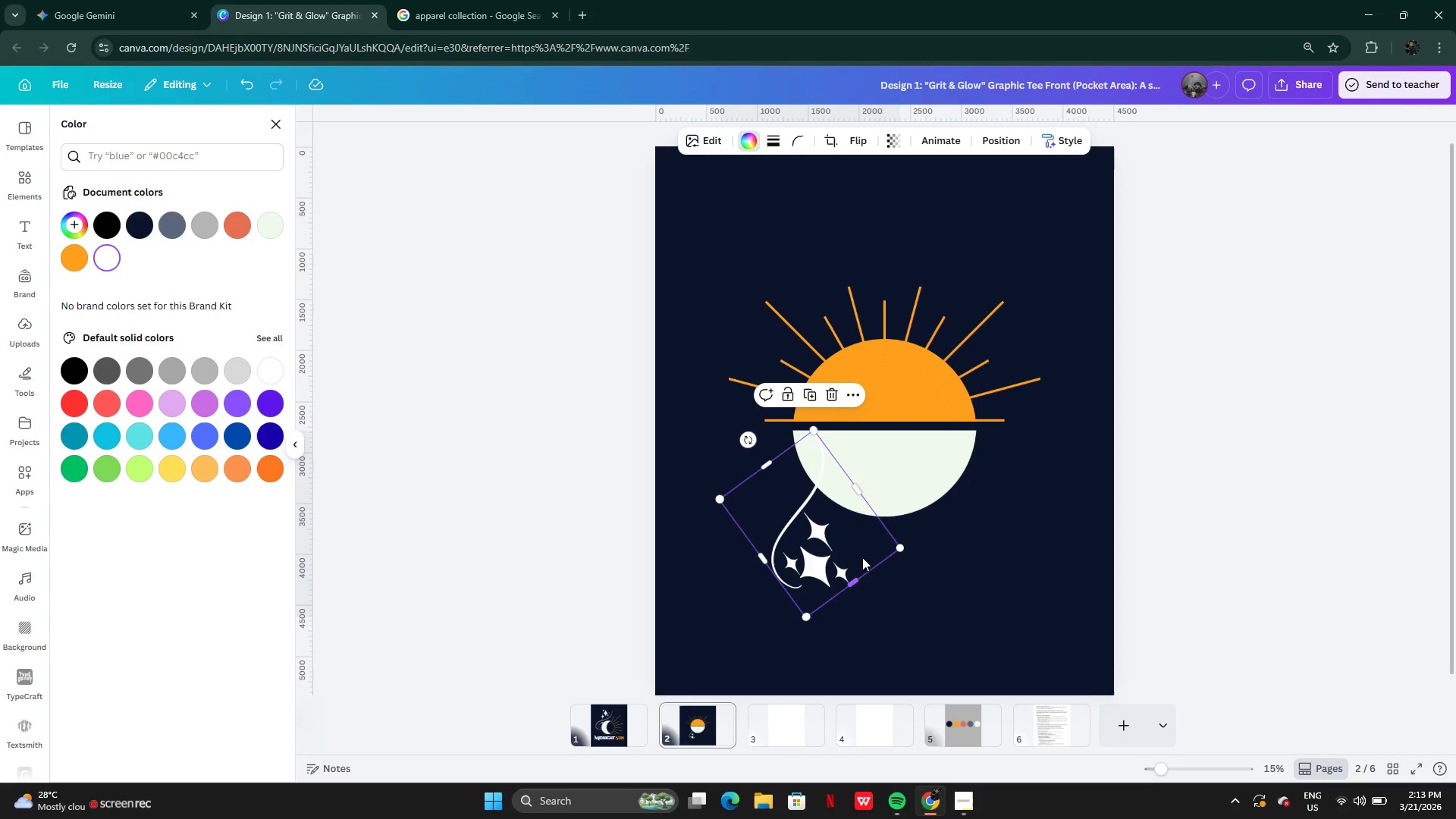 
left_click_drag(start_coordinate=[858, 554], to_coordinate=[960, 507])
 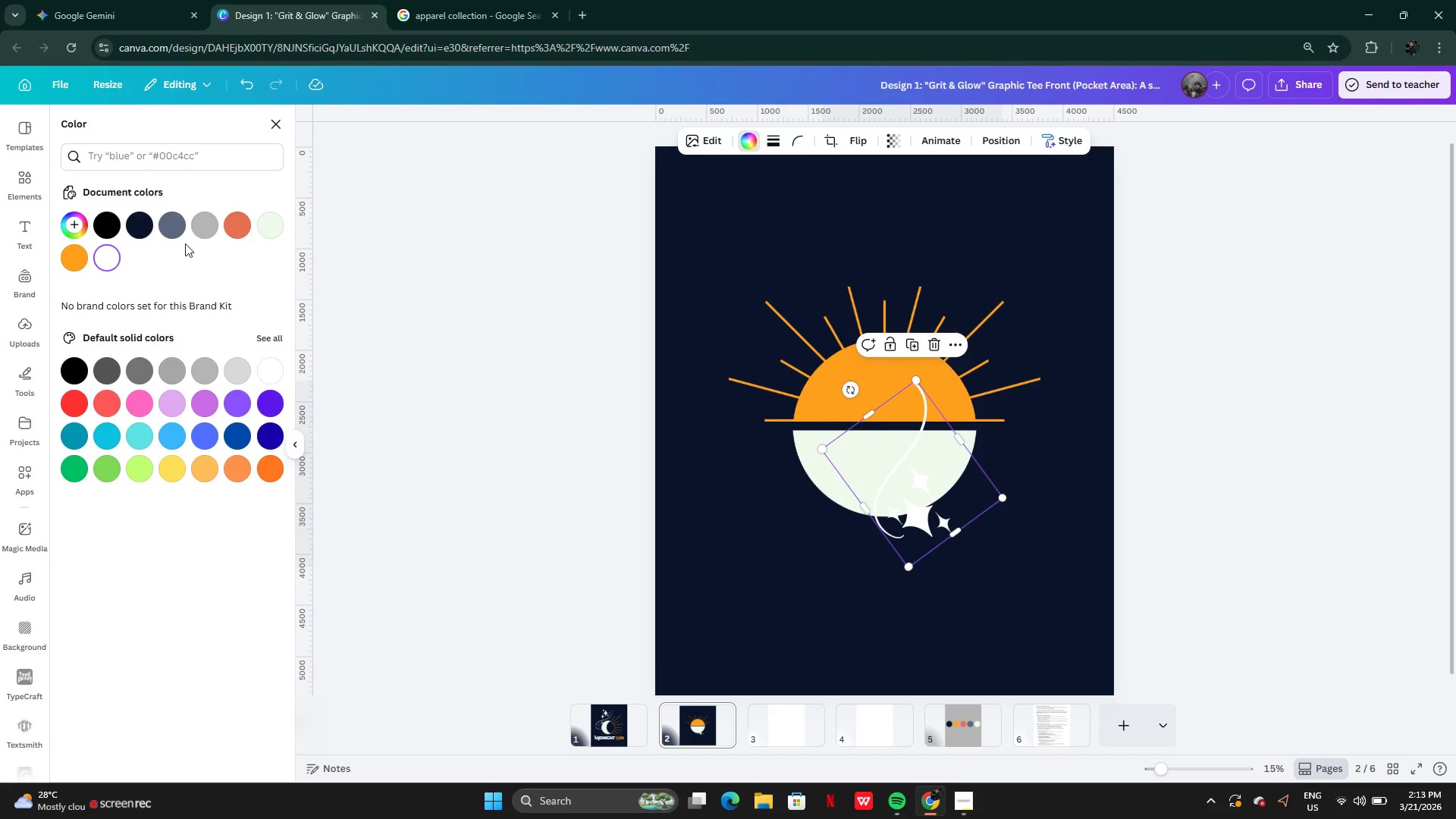 
left_click([184, 227])
 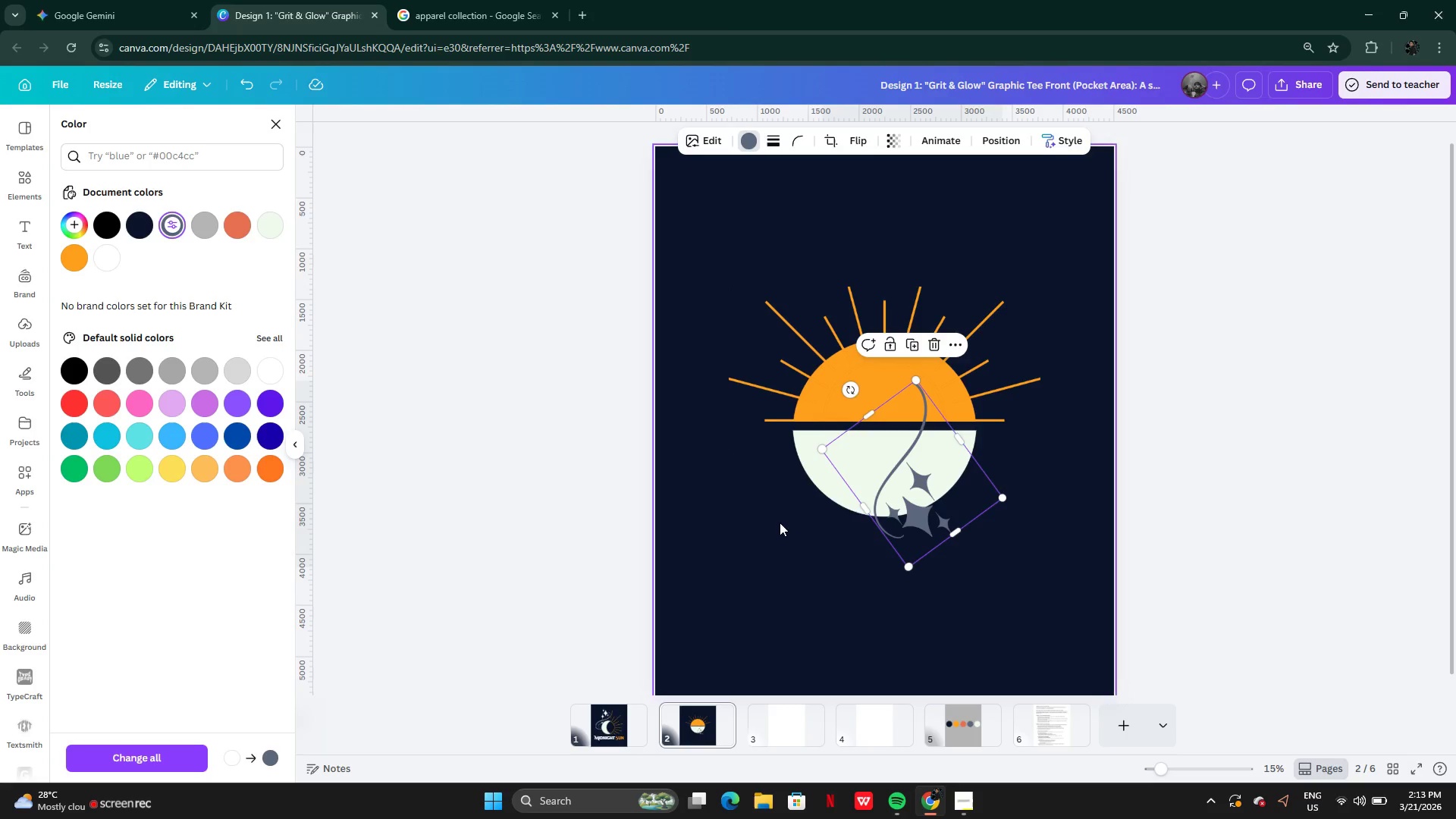 
left_click_drag(start_coordinate=[915, 496], to_coordinate=[905, 463])
 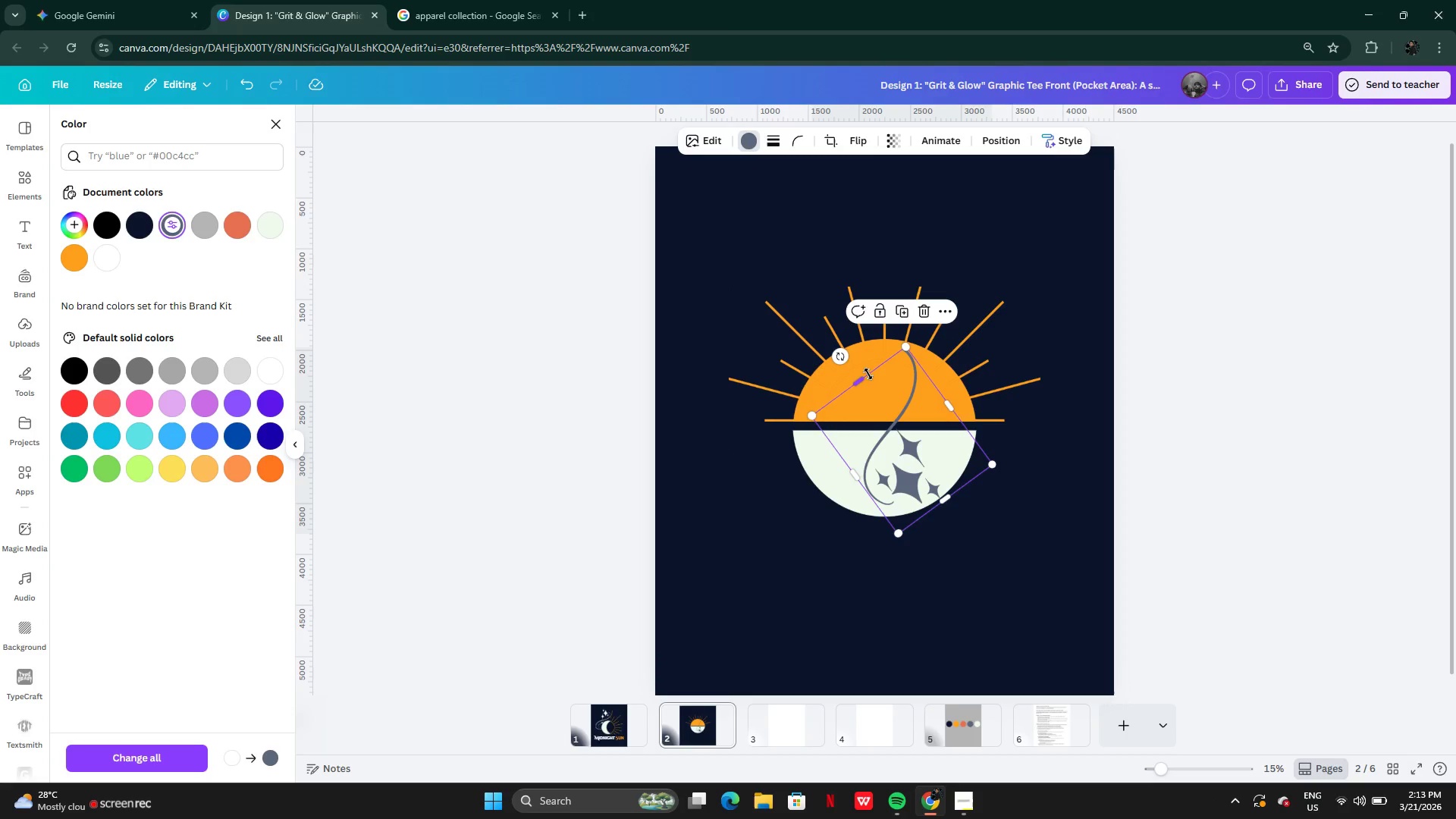 
left_click_drag(start_coordinate=[868, 374], to_coordinate=[930, 439])
 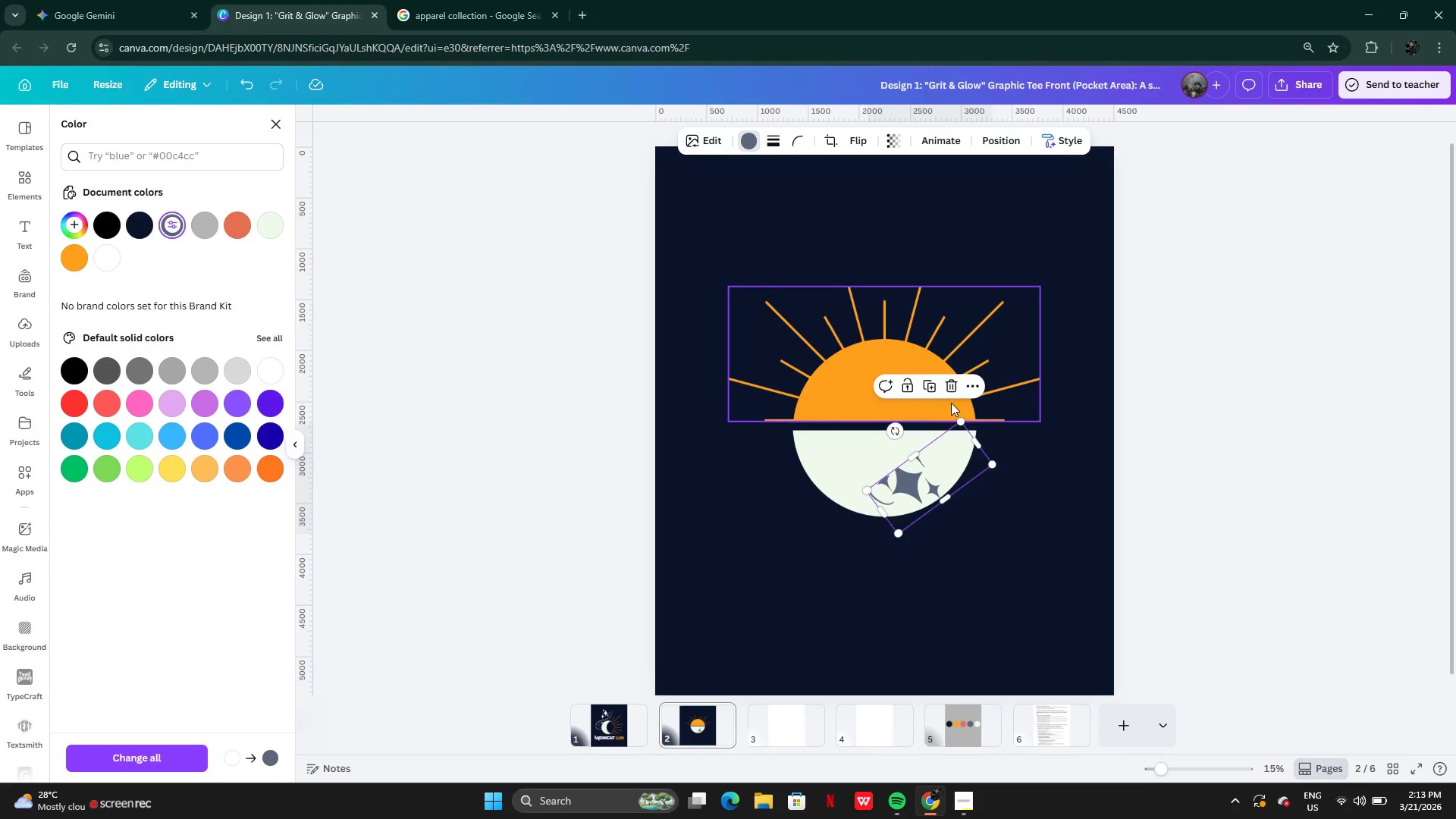 
left_click([947, 388])
 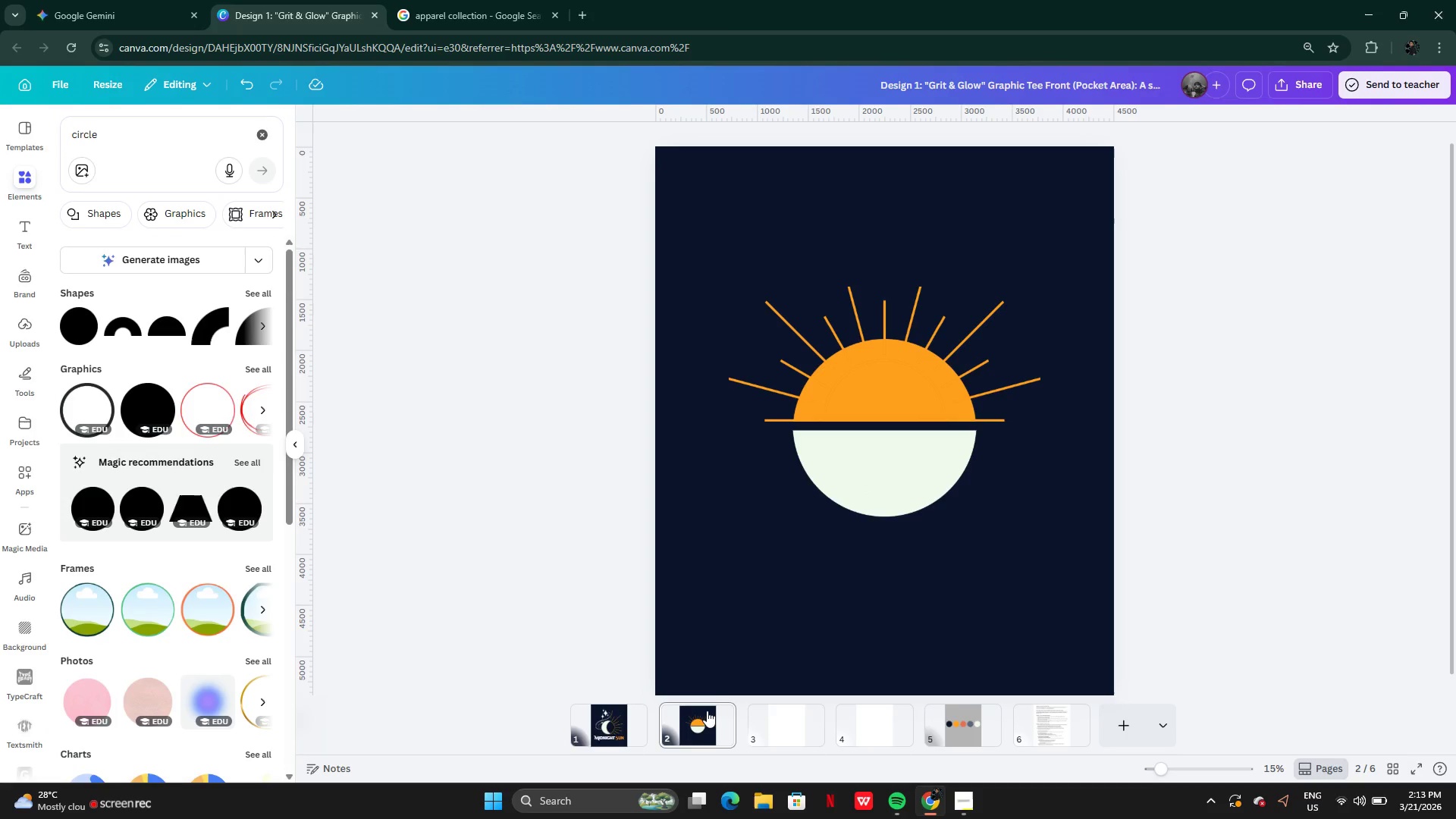 
wait(11.73)
 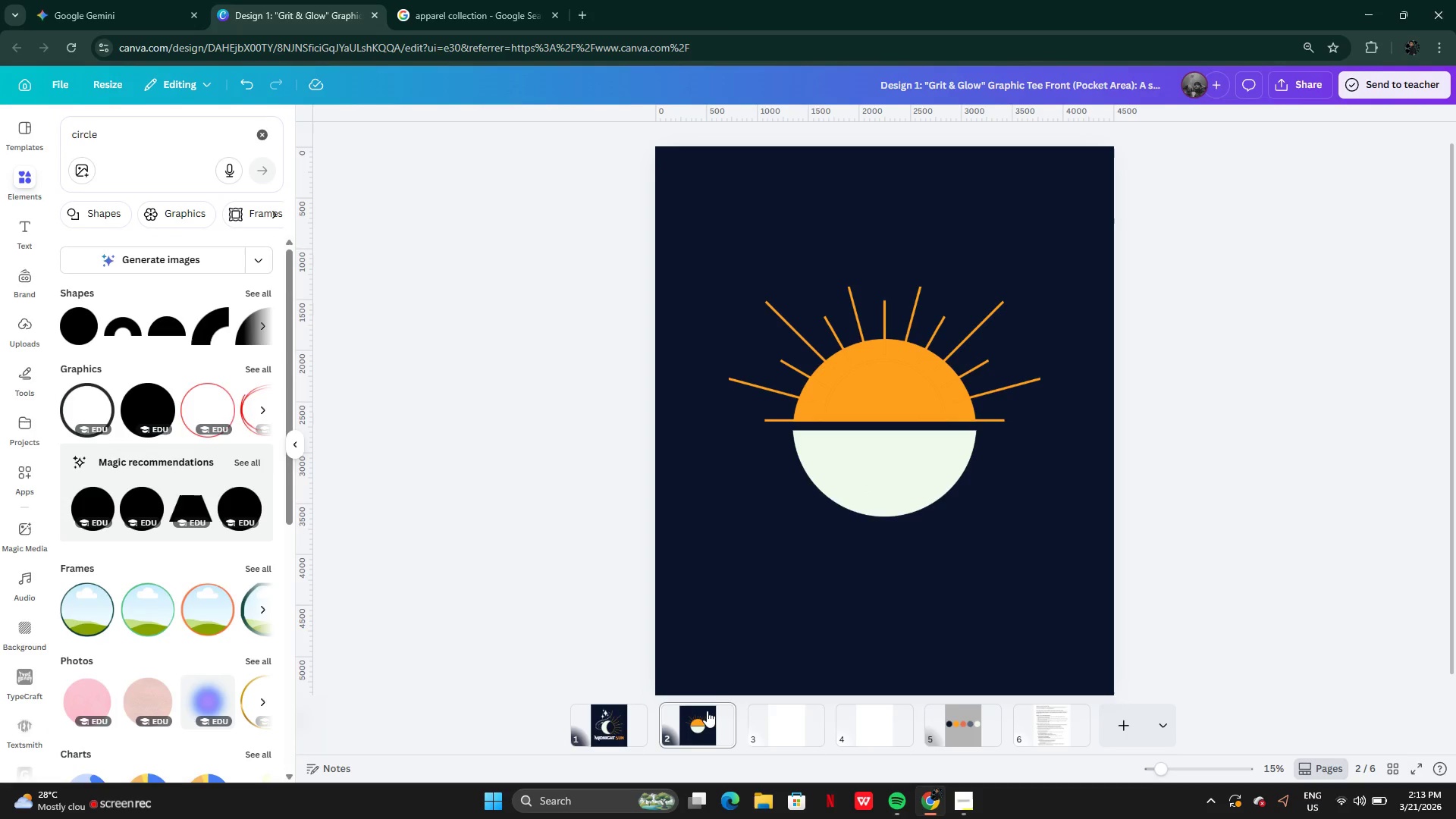 
left_click([251, 285])
 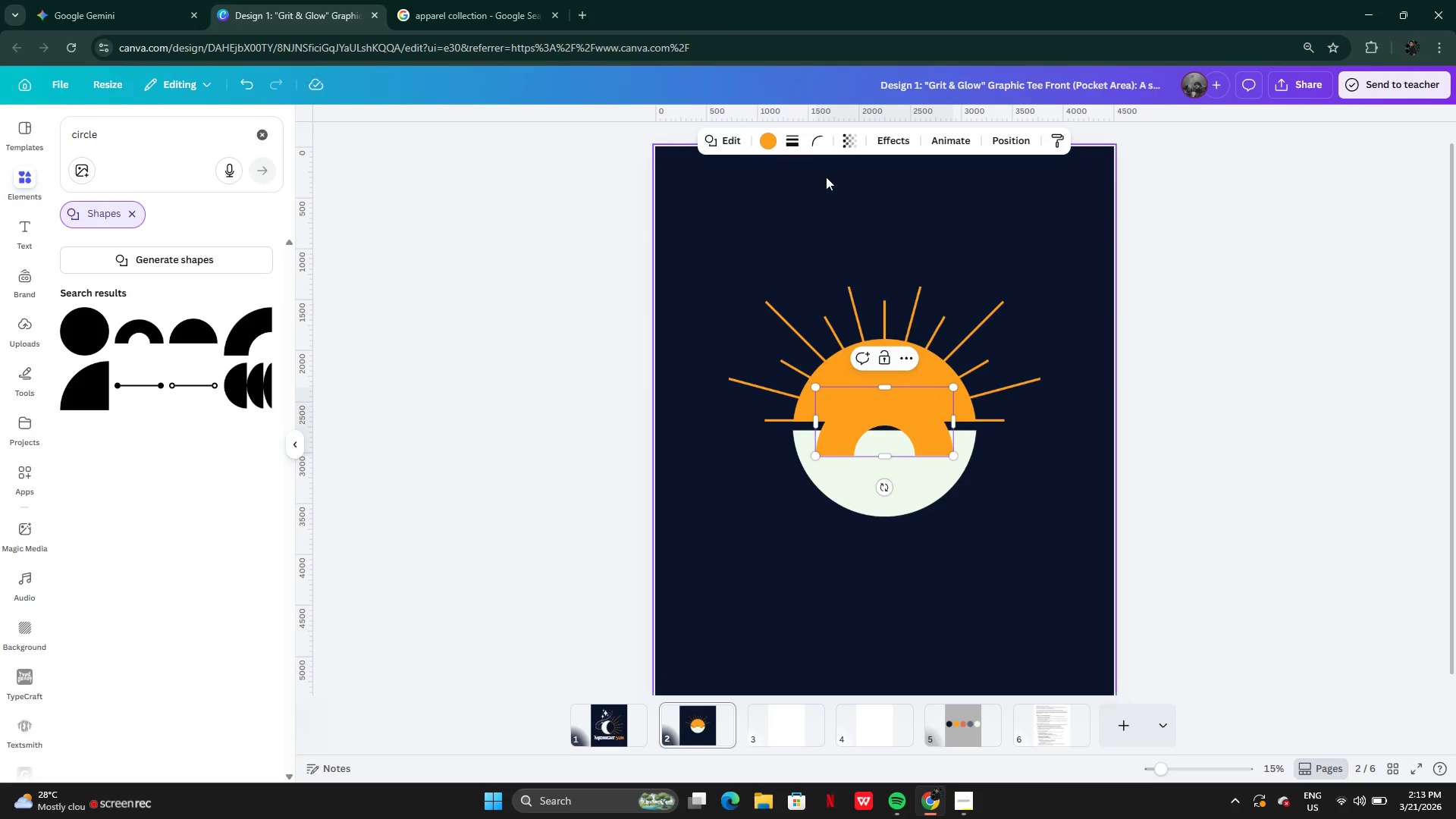 
left_click([789, 142])
 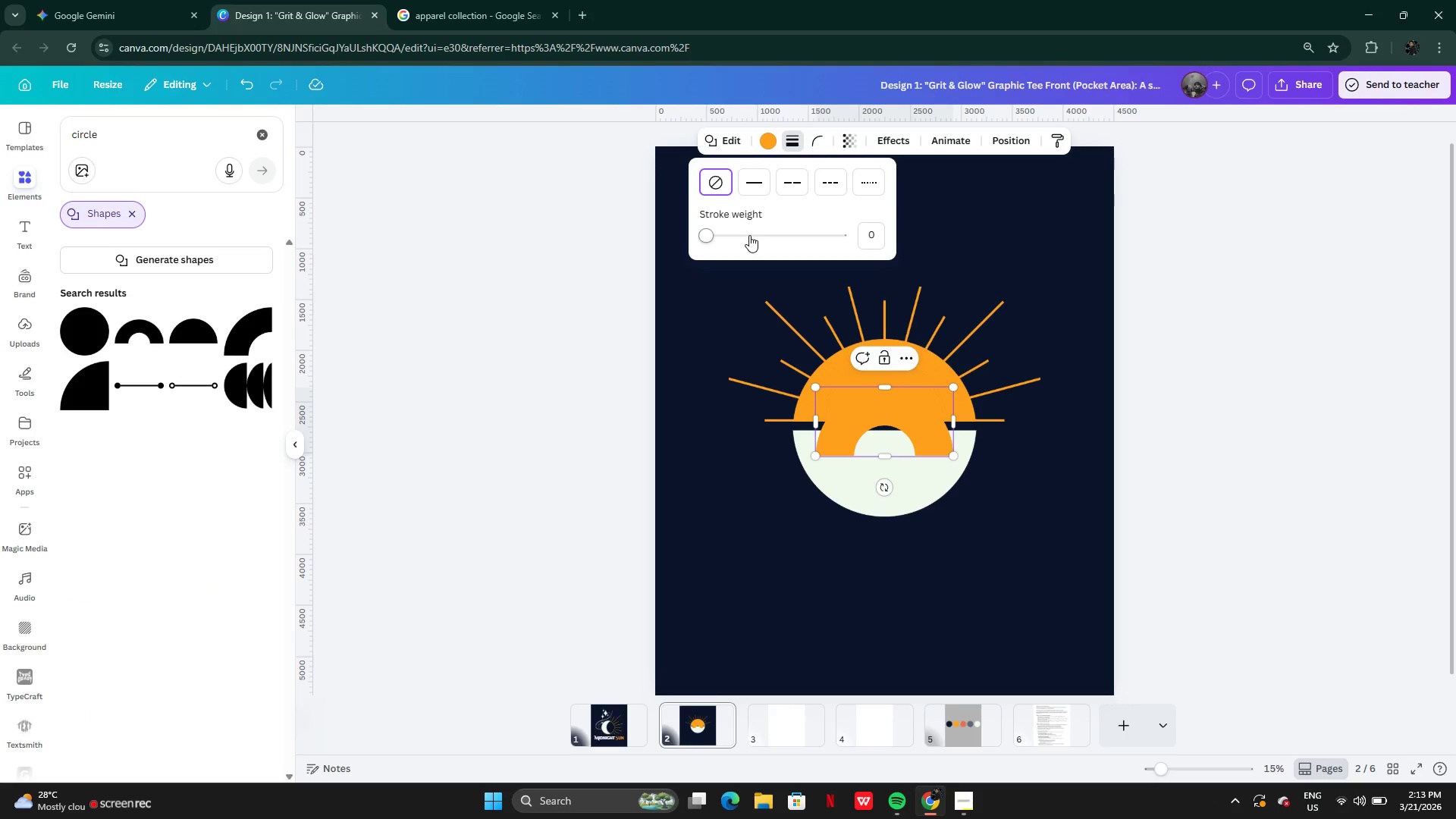 
left_click_drag(start_coordinate=[749, 235], to_coordinate=[704, 240])
 